 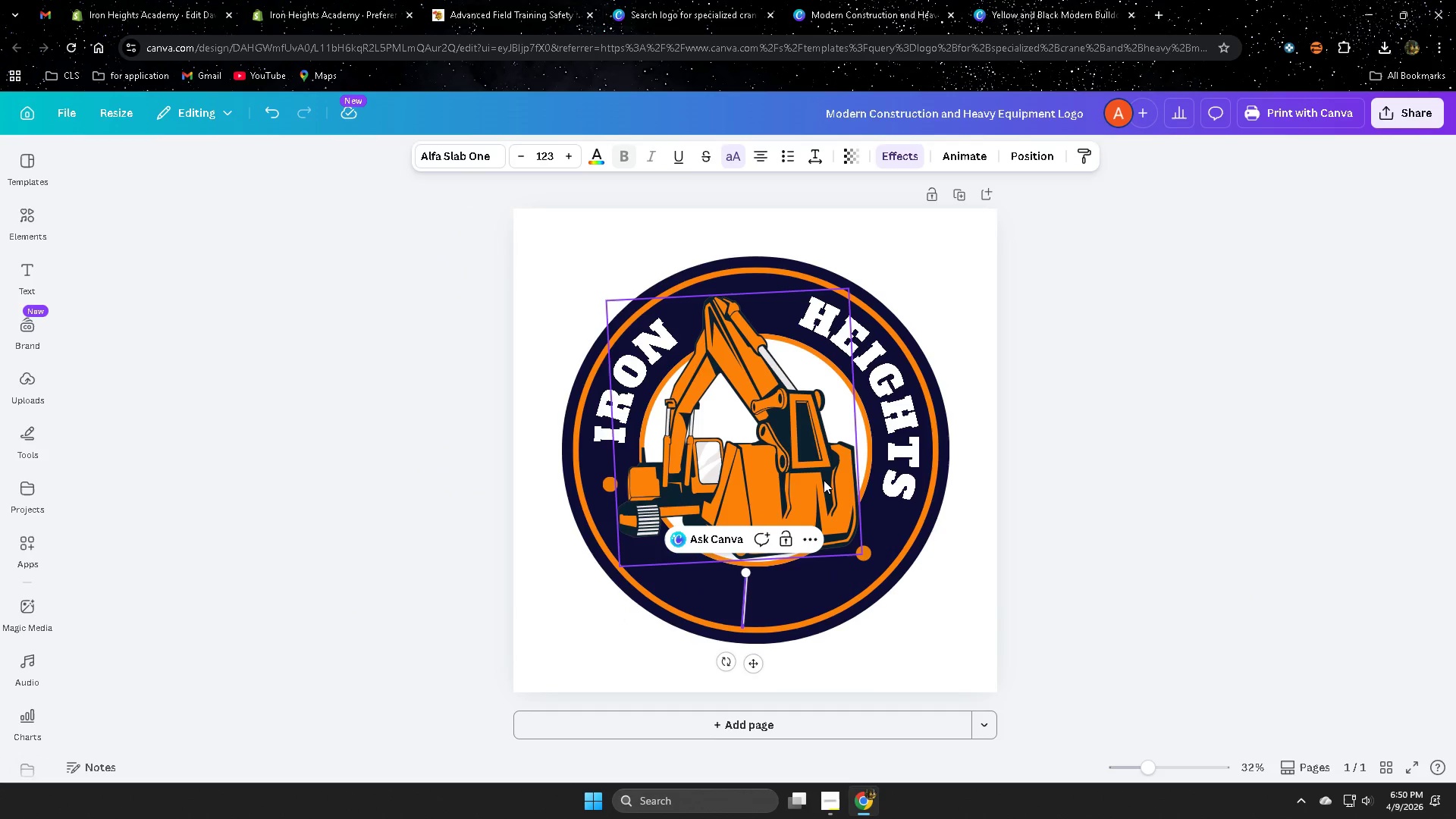 
key(Control+V)
 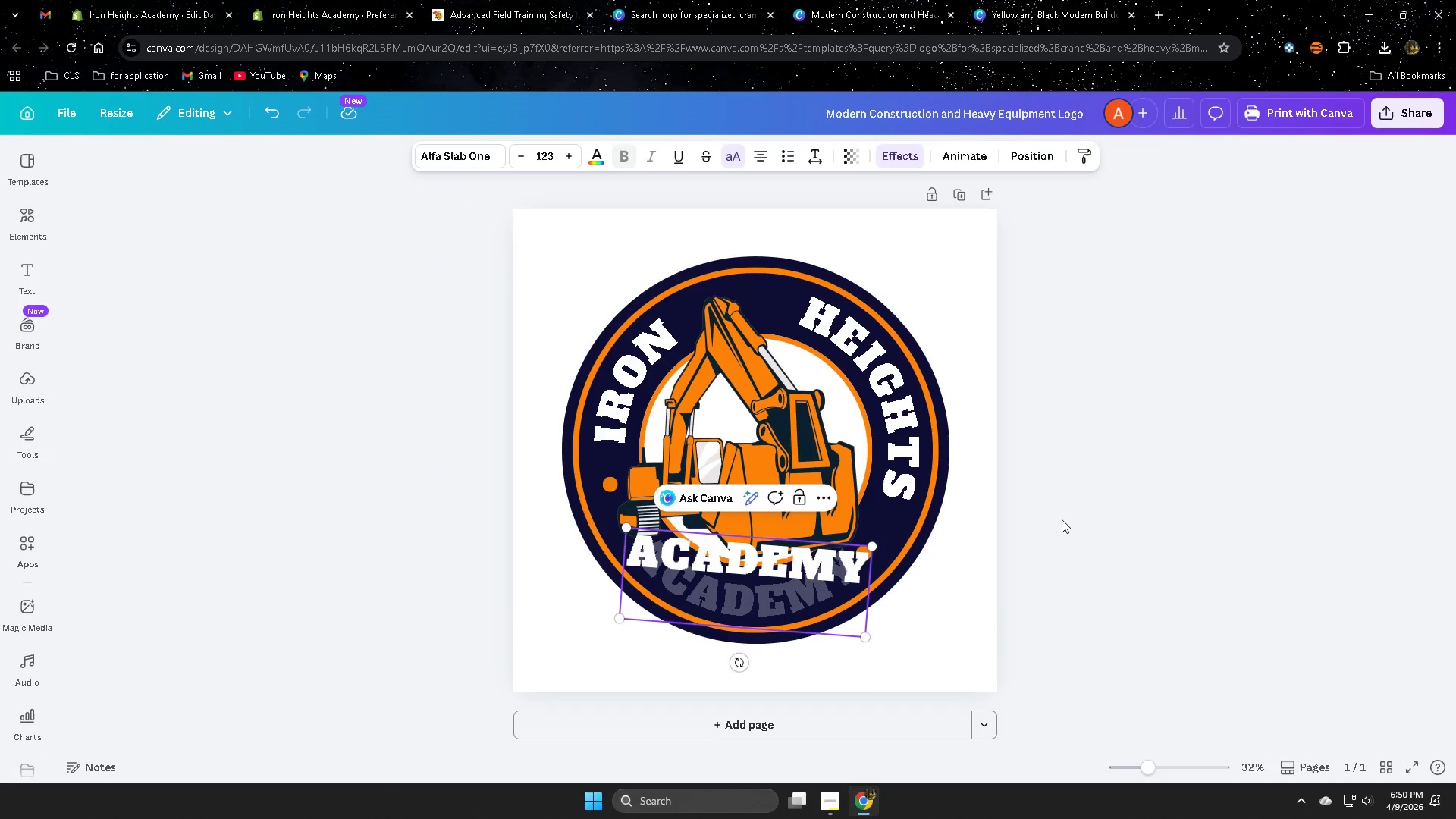 
left_click([1119, 521])
 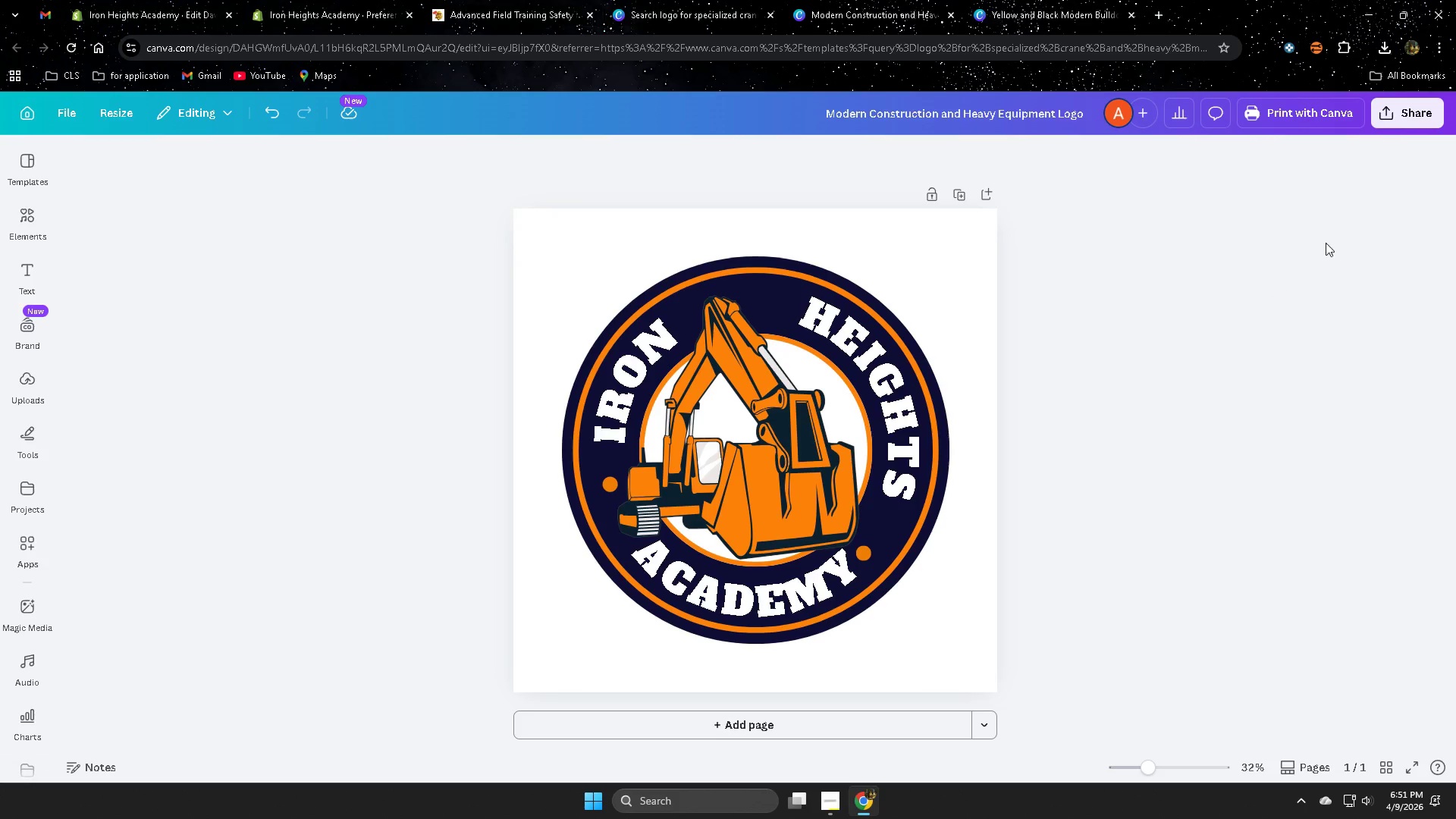 
wait(6.59)
 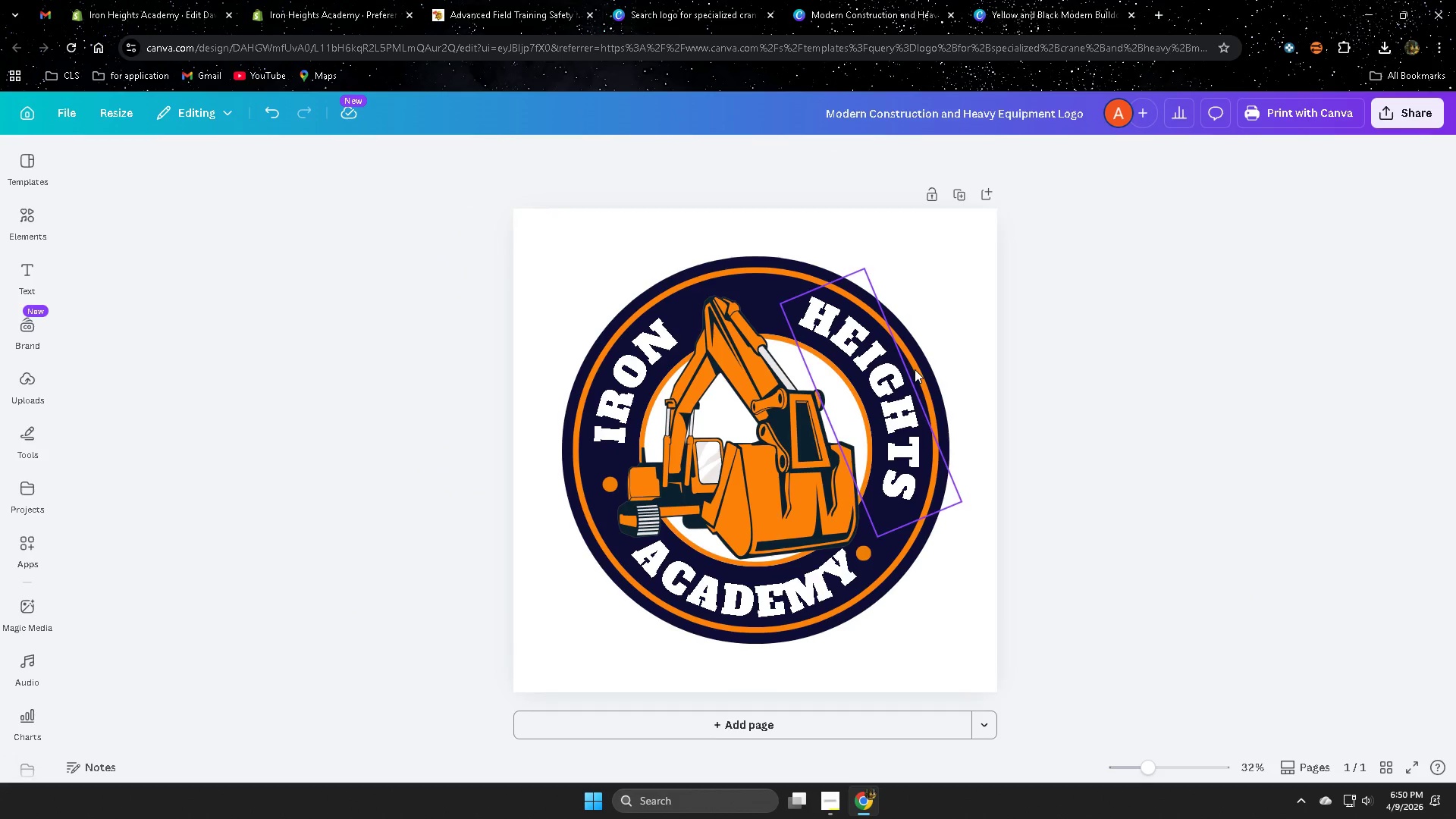 
left_click([1402, 118])
 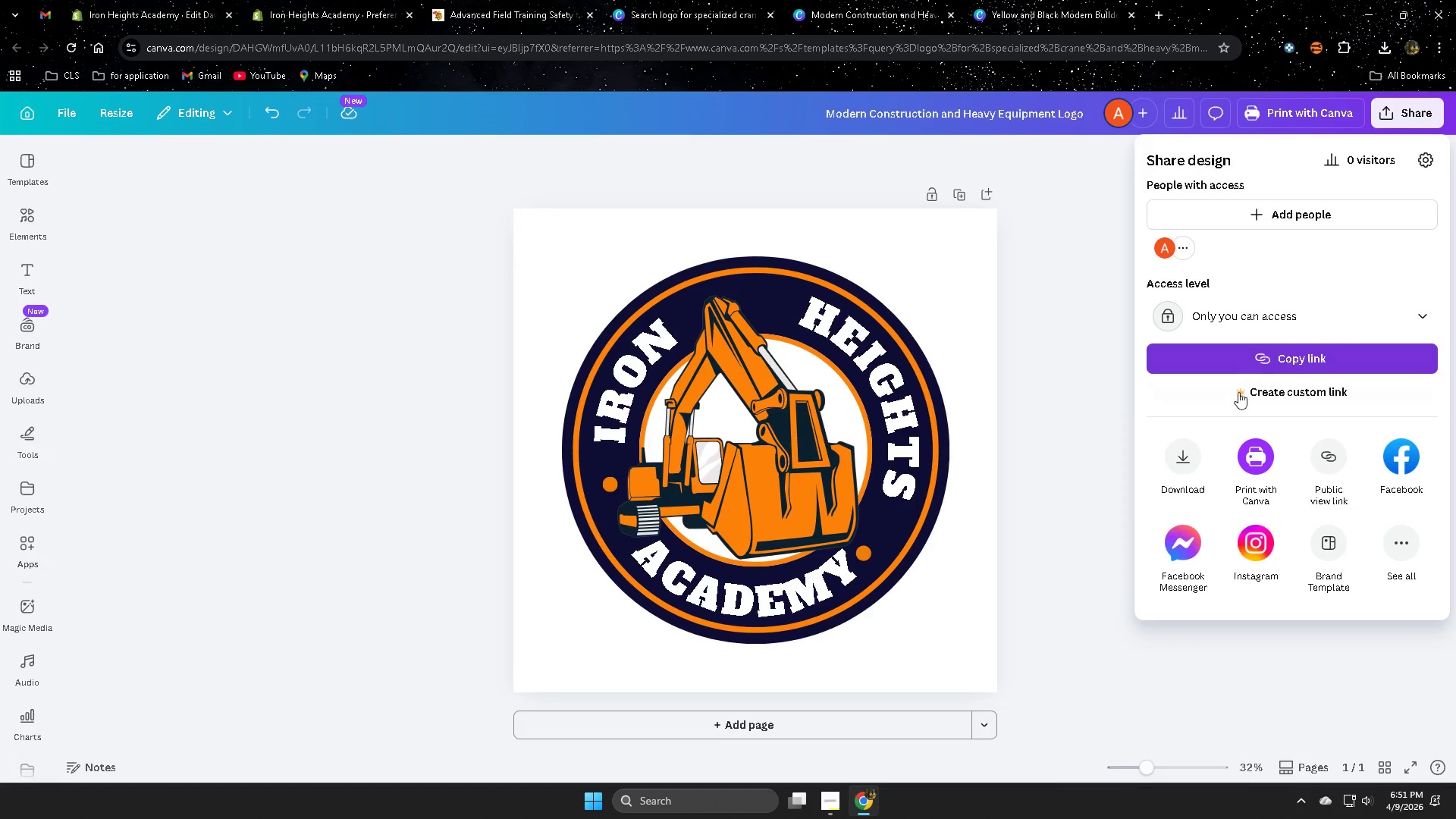 
left_click([1190, 453])
 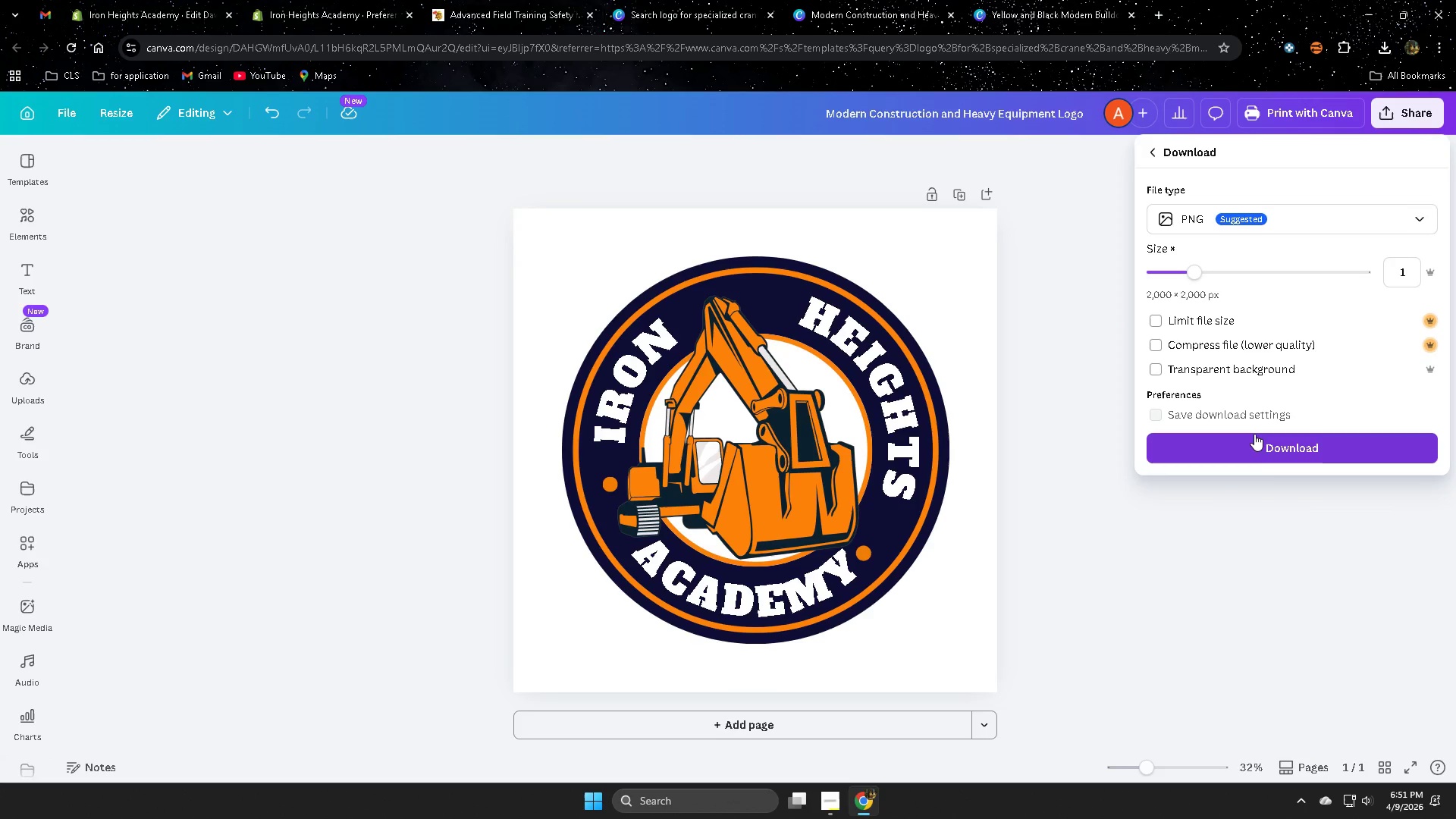 
left_click([1277, 453])
 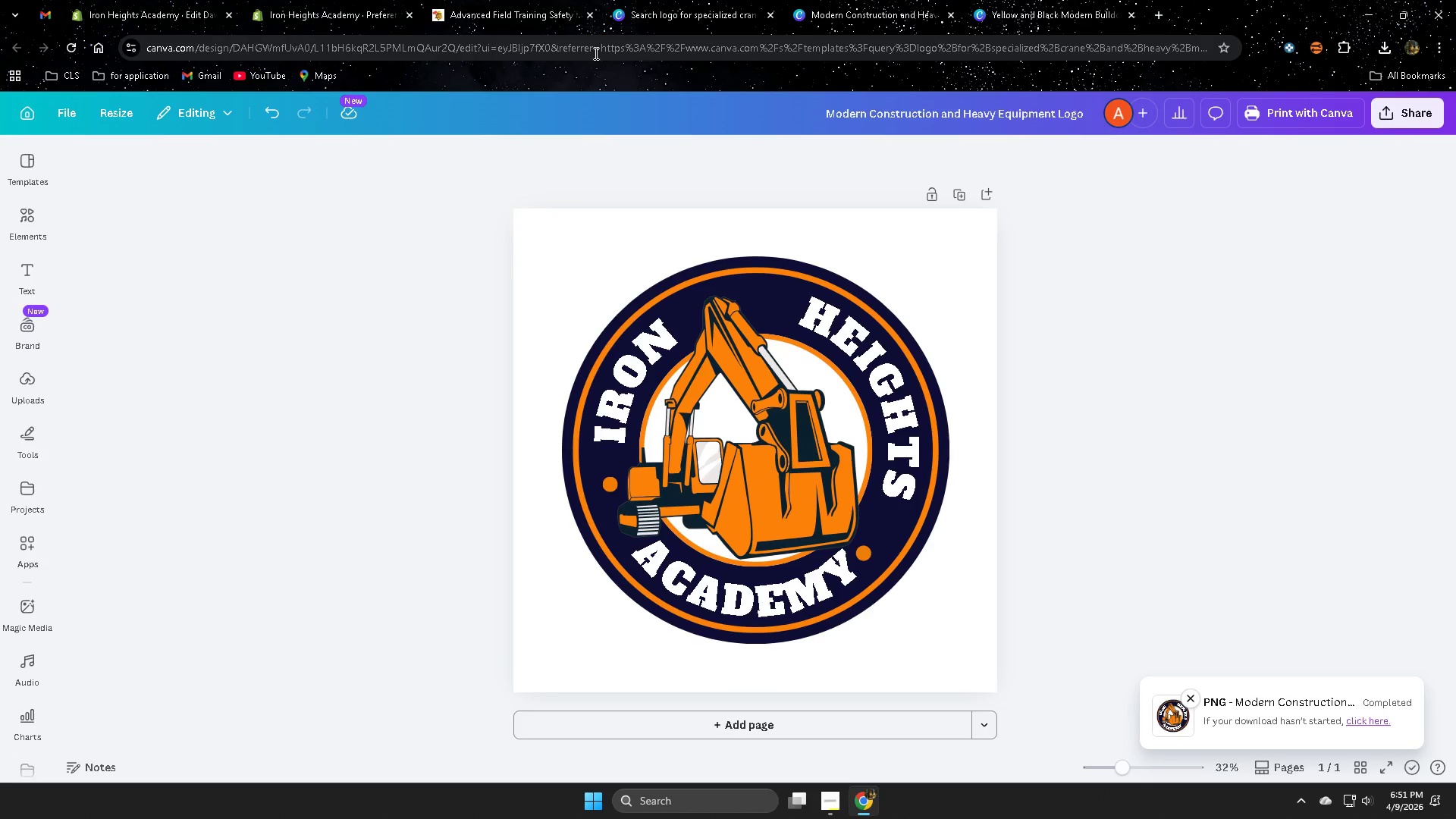 
left_click([340, 0])
 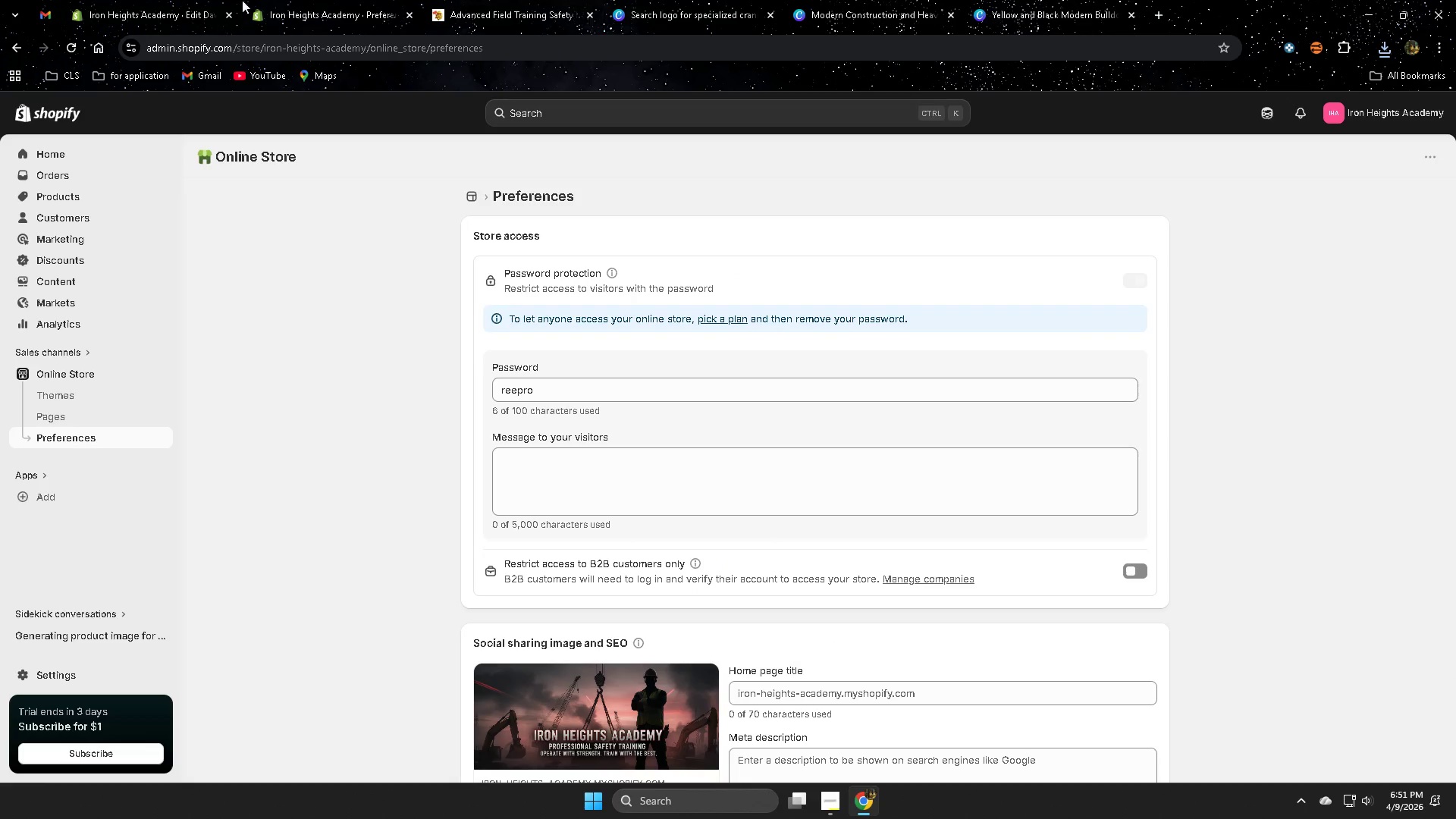 
left_click([152, 0])
 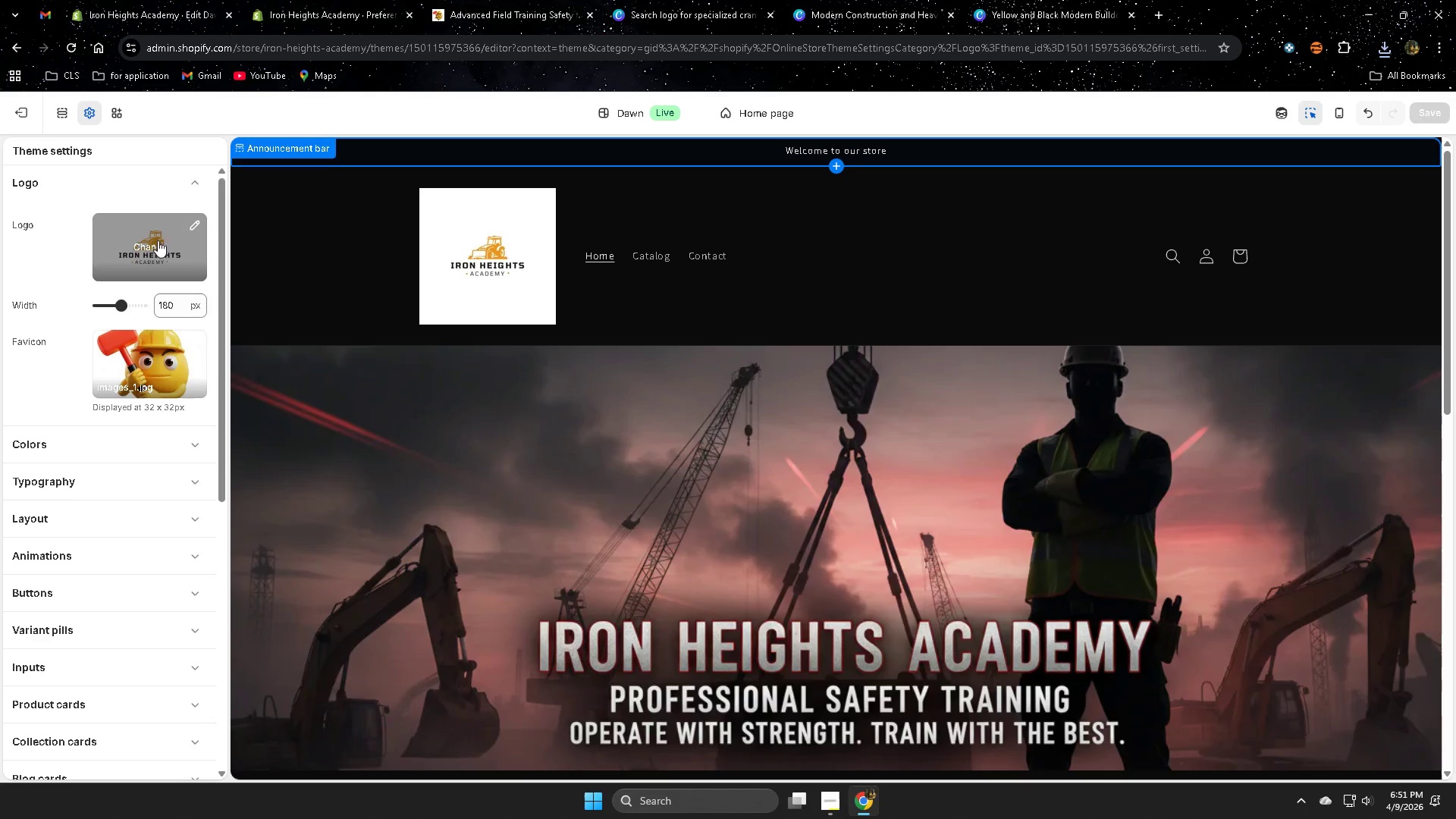 
left_click([152, 244])
 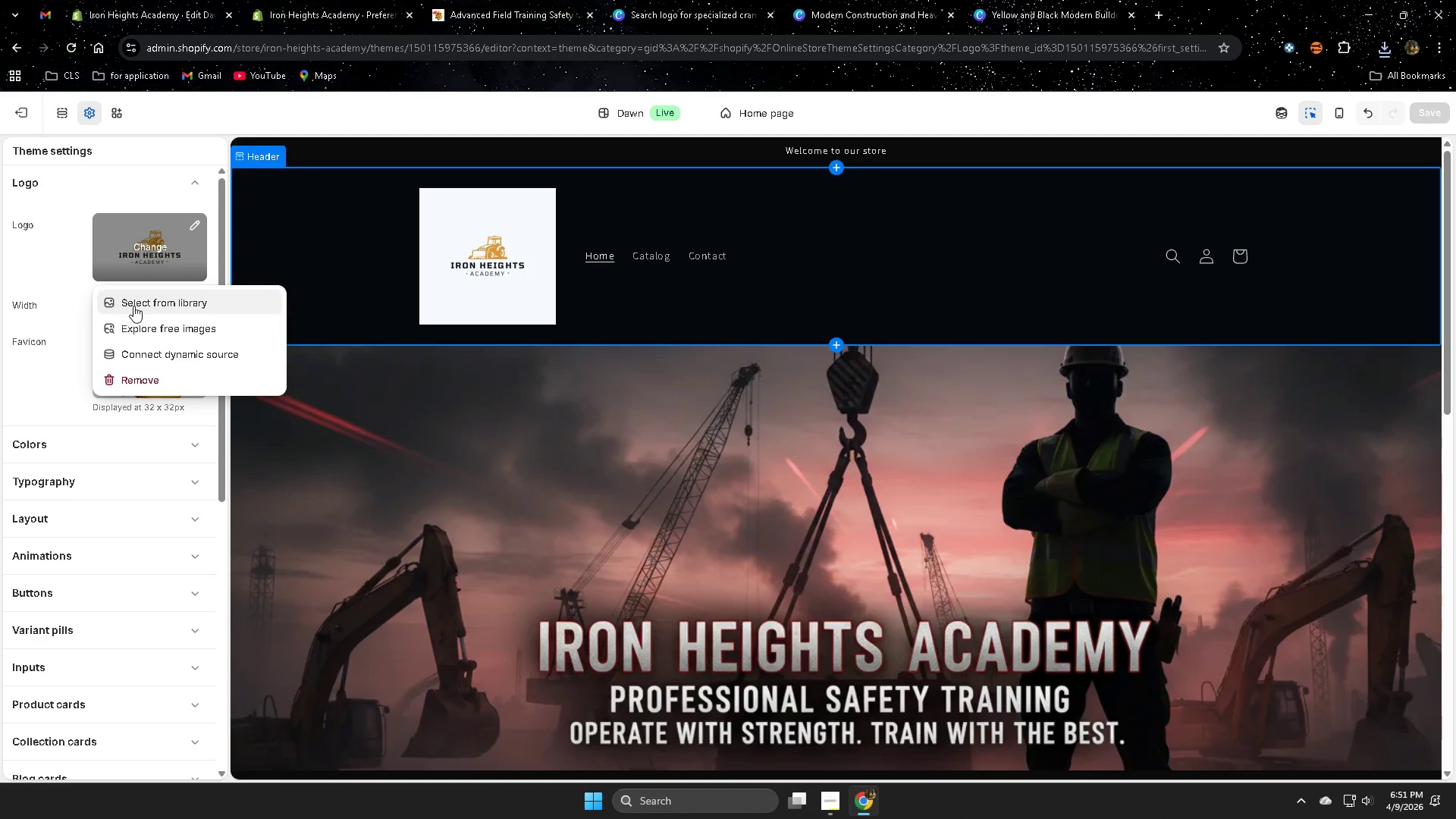 
left_click([136, 303])
 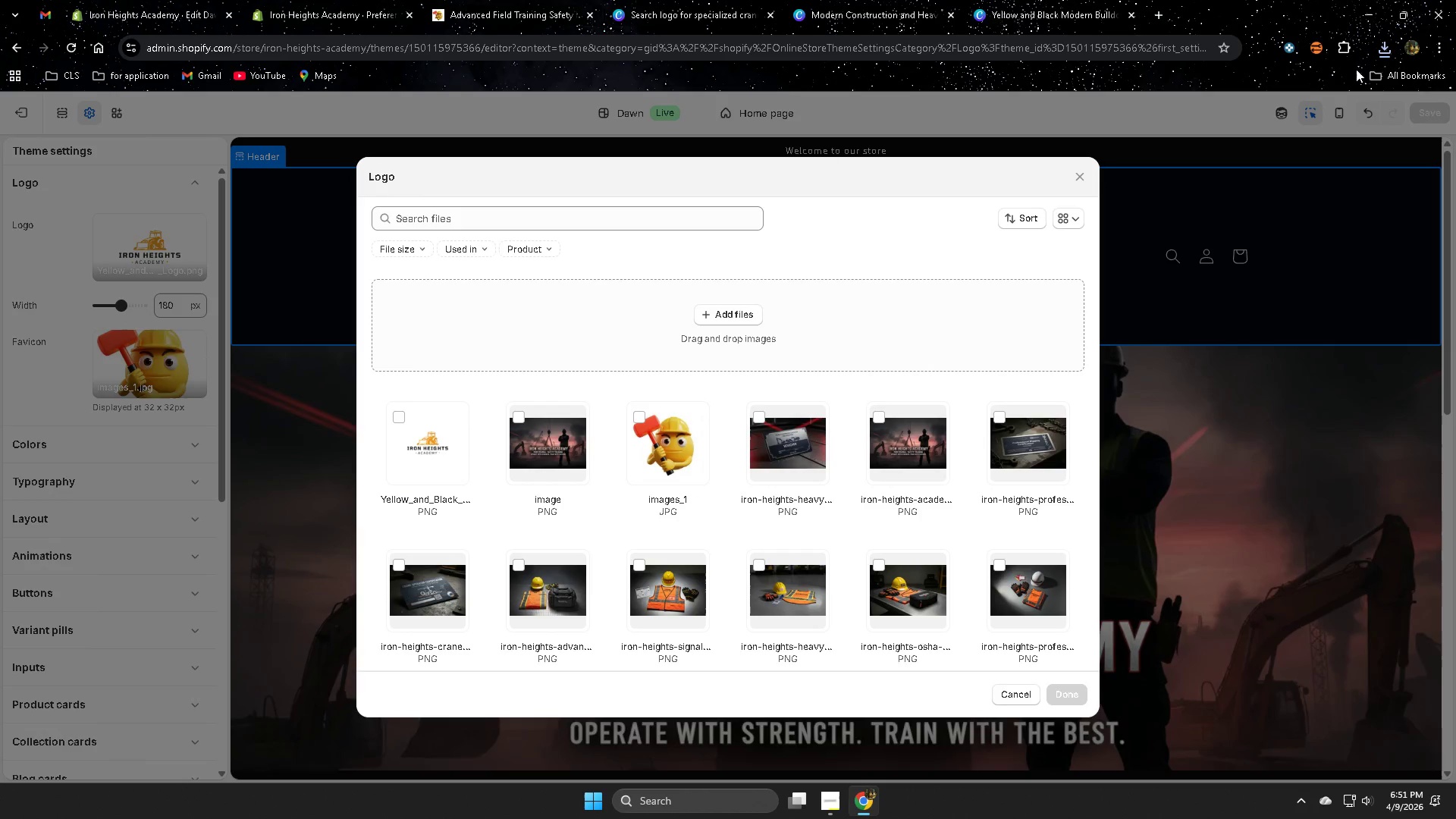 
left_click([1379, 52])
 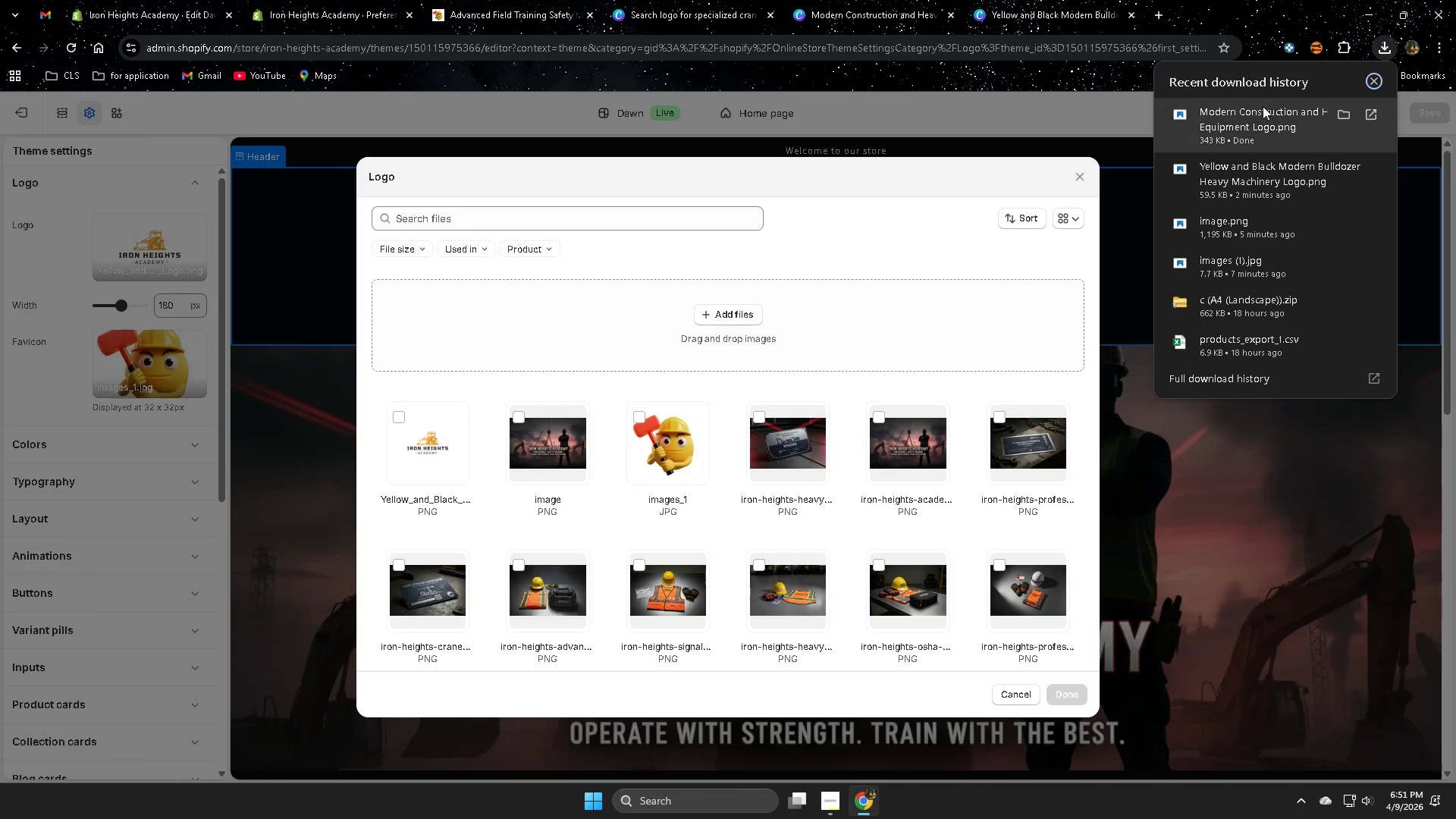 
left_click_drag(start_coordinate=[1245, 115], to_coordinate=[634, 397])
 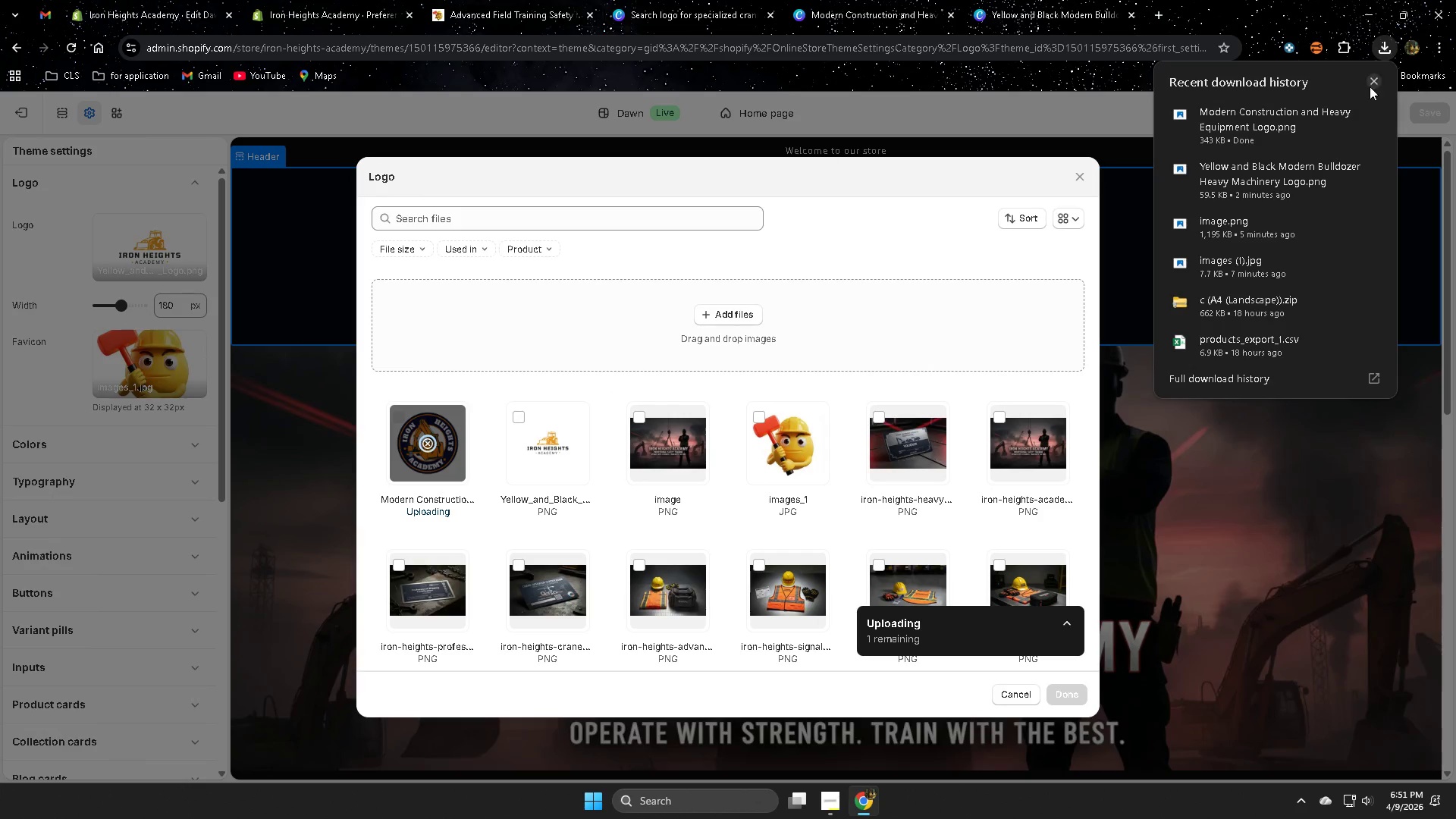 
left_click([1378, 86])
 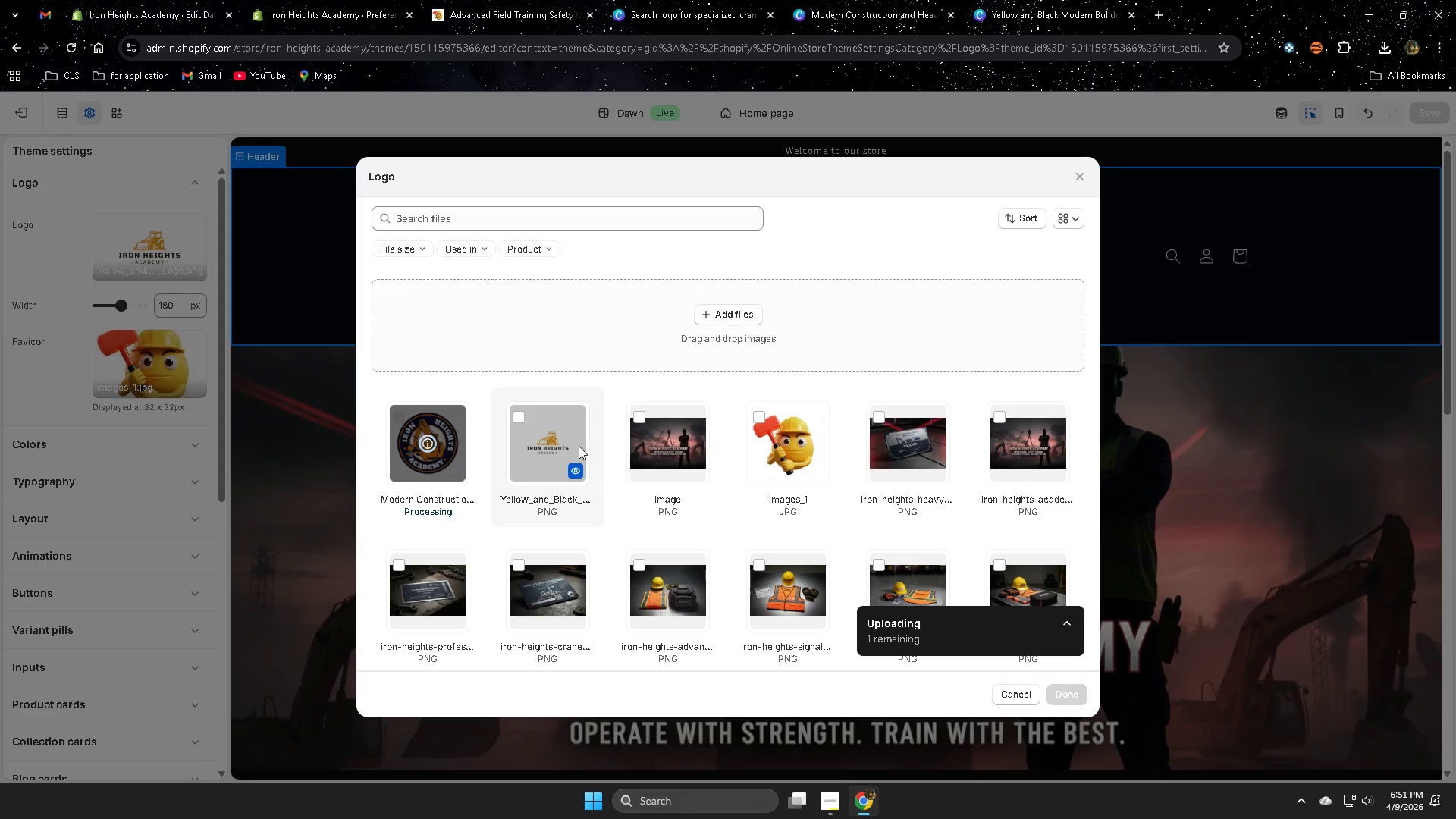 
left_click([1073, 700])
 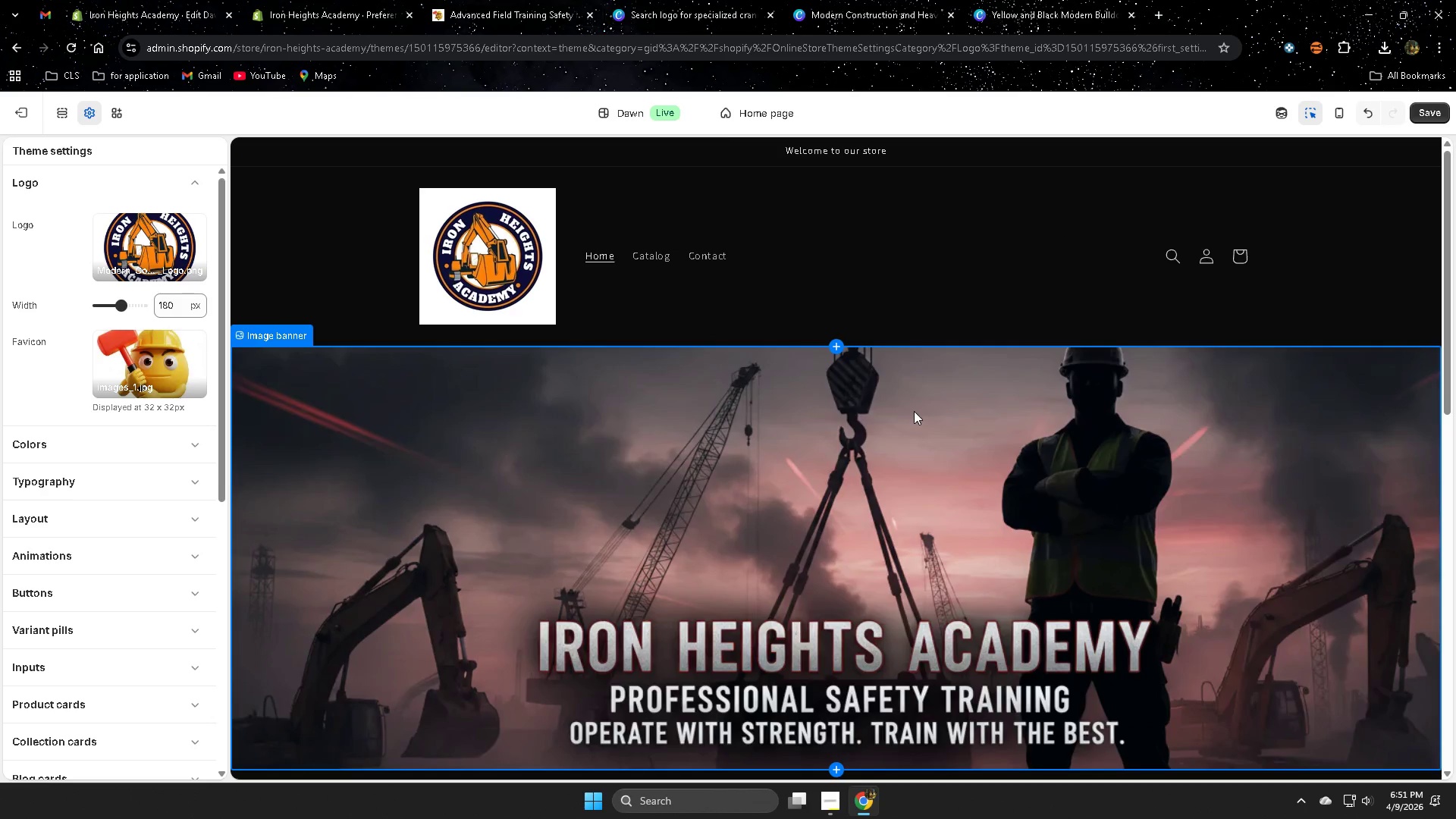 
wait(11.08)
 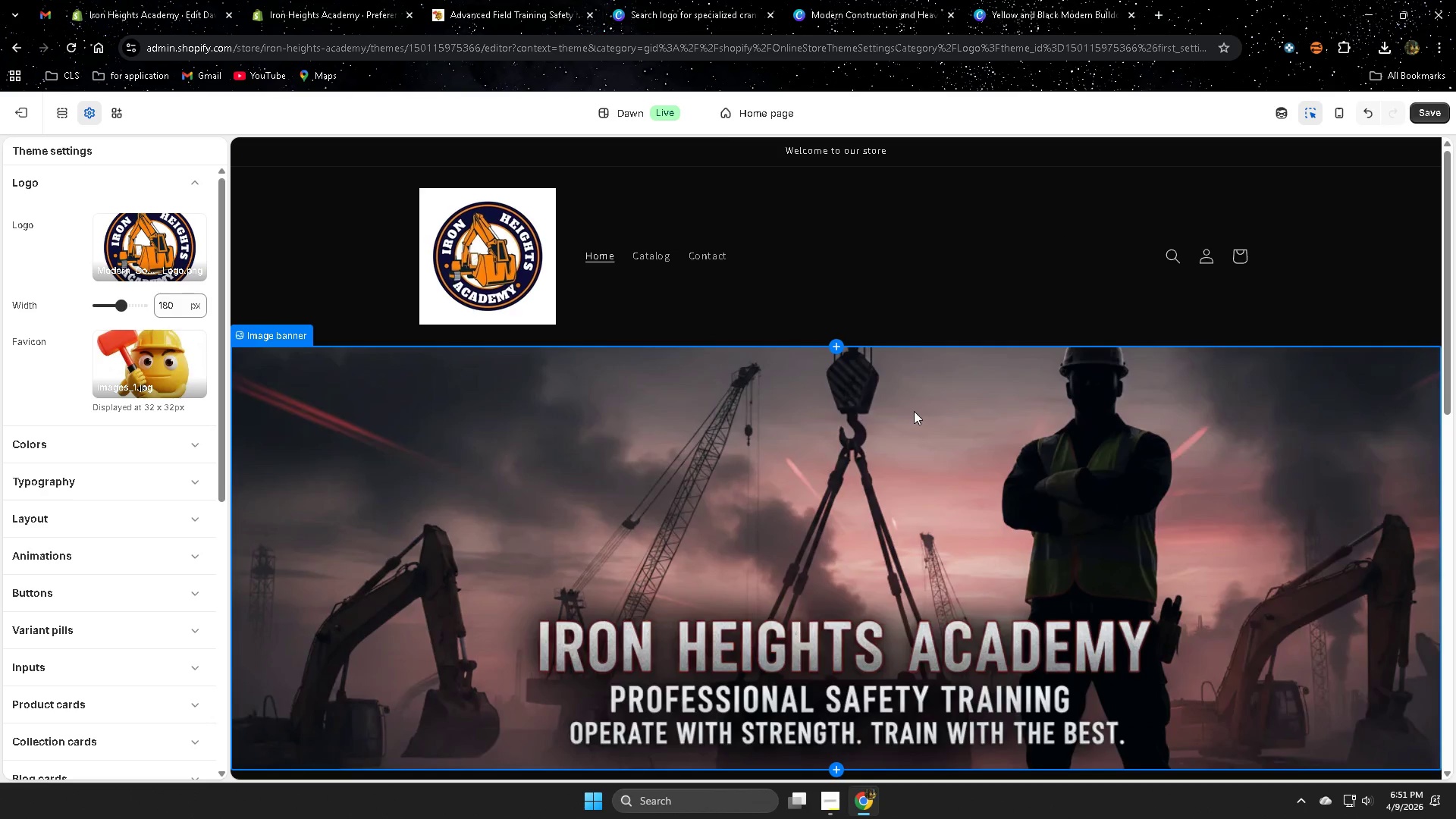 
left_click([1424, 118])
 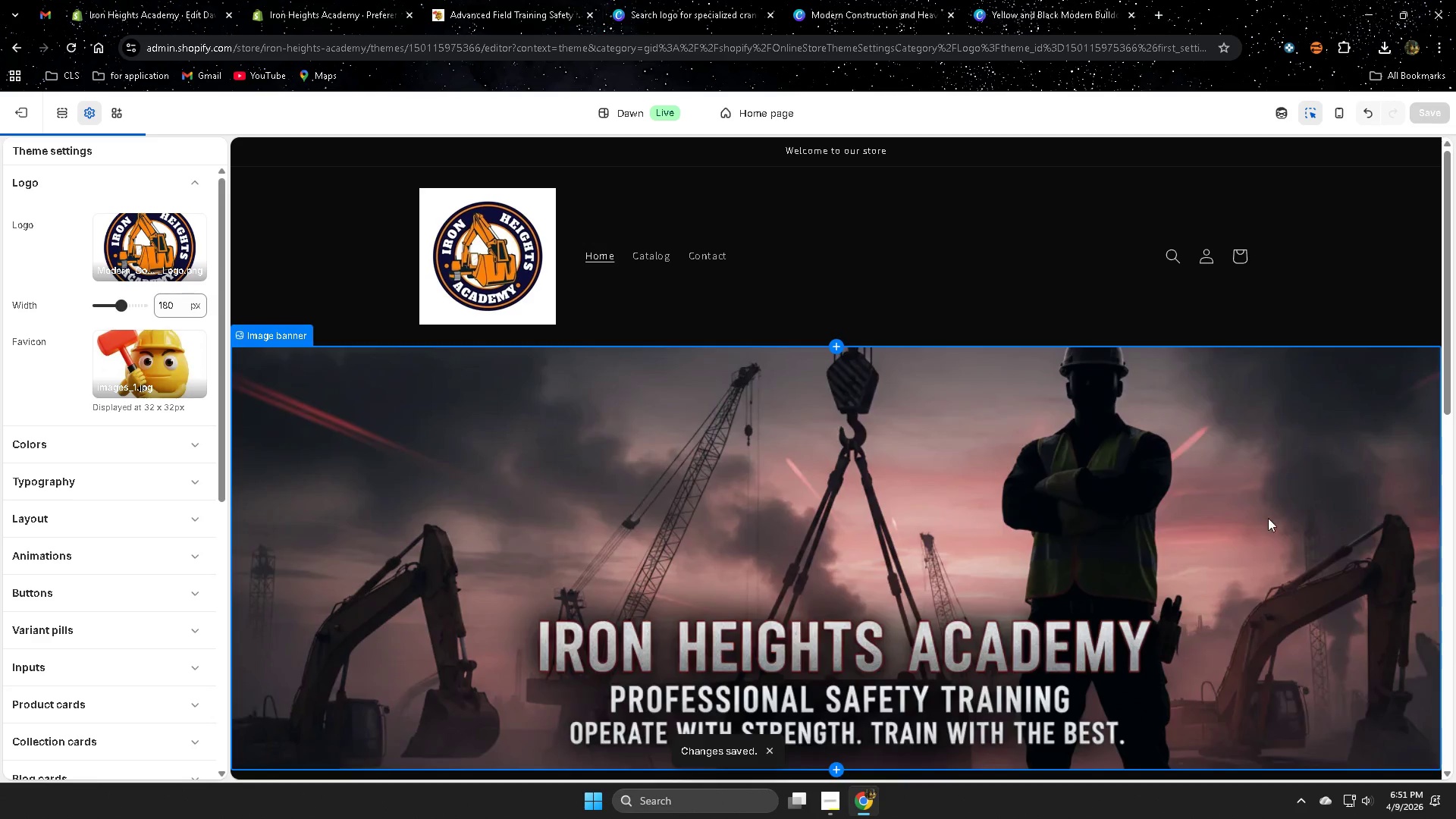 
scroll: coordinate [1188, 583], scroll_direction: down, amount: 1.0
 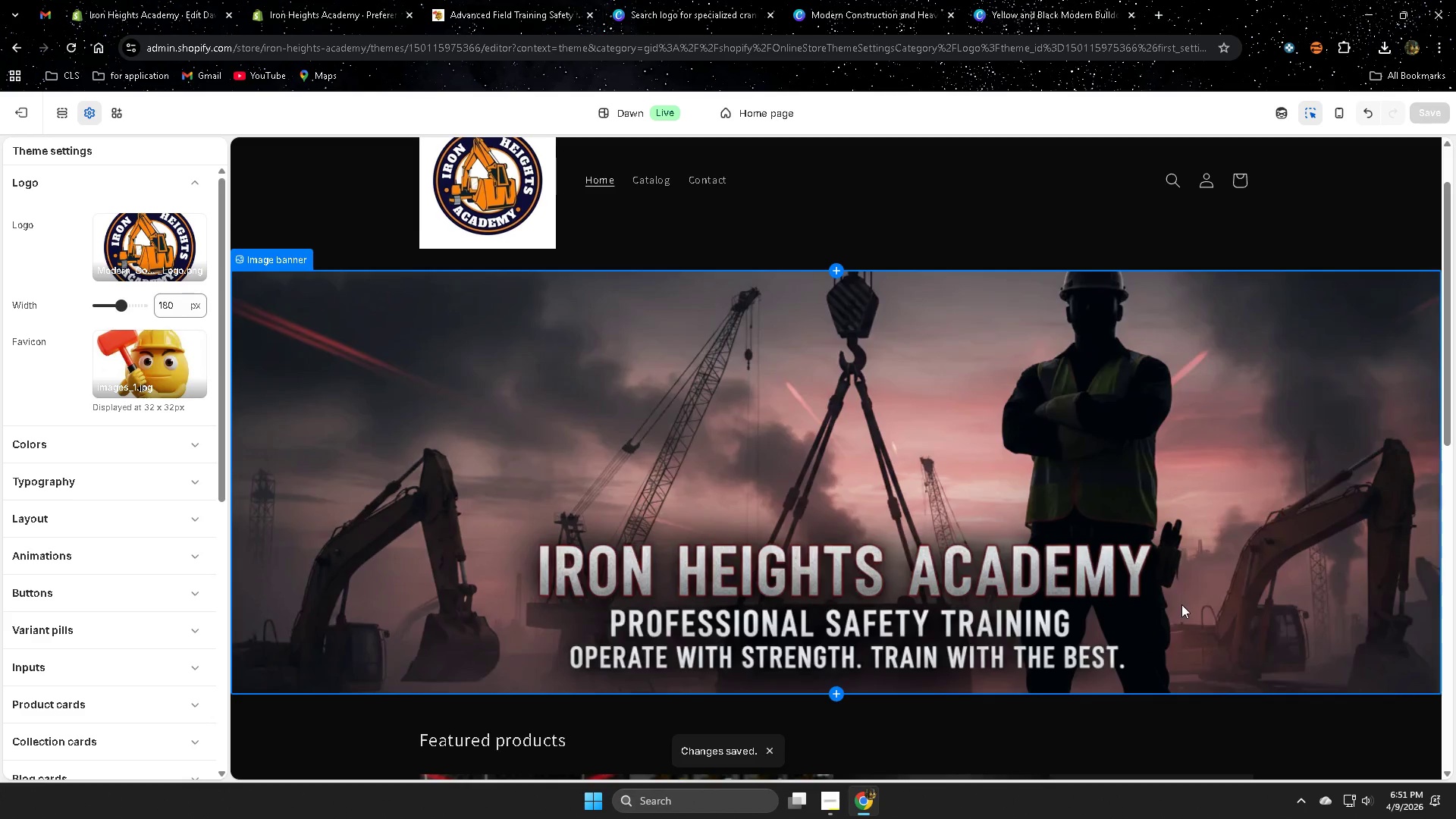 
scroll: coordinate [1182, 605], scroll_direction: up, amount: 4.0
 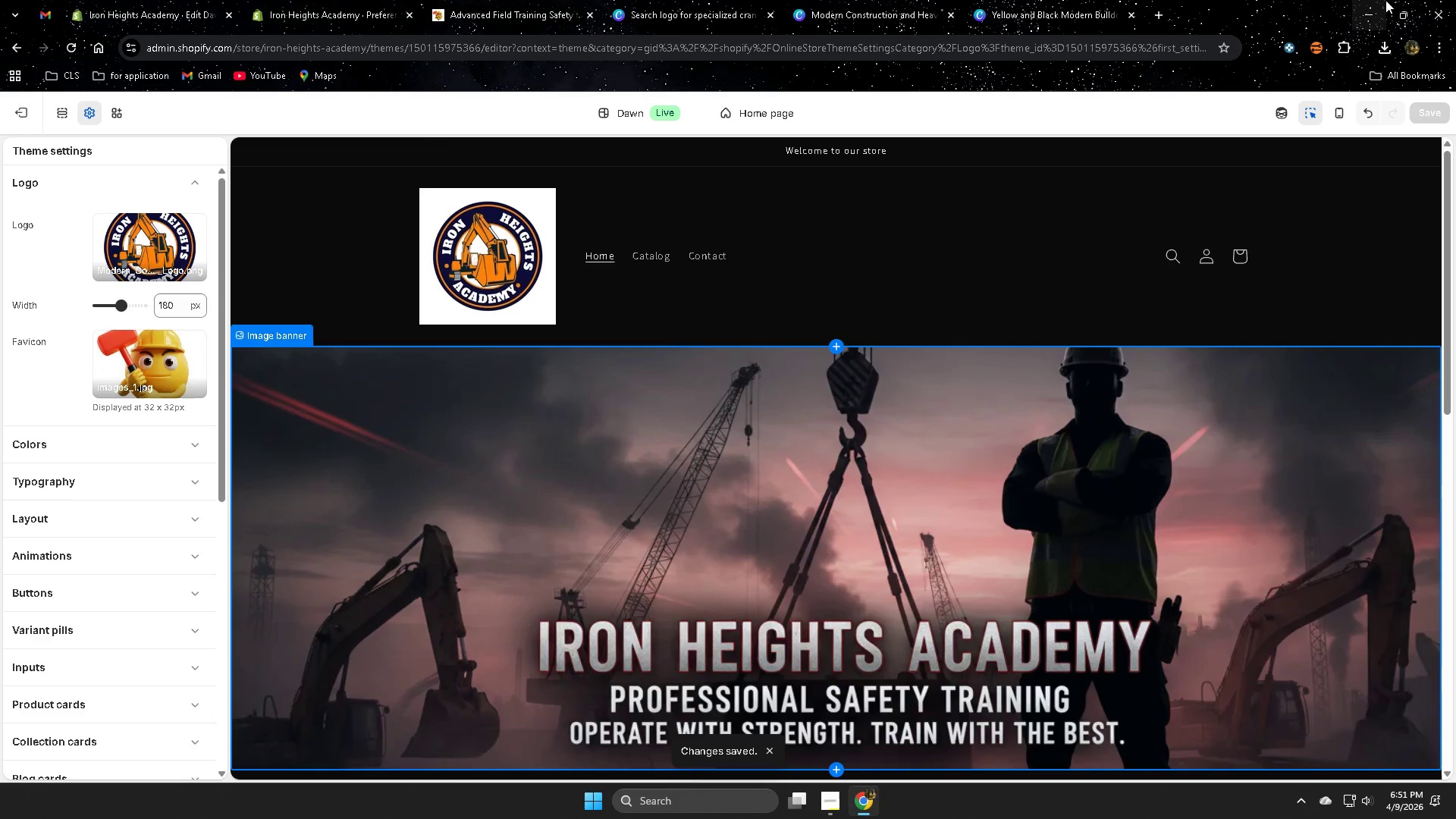 
left_click([1400, 15])
 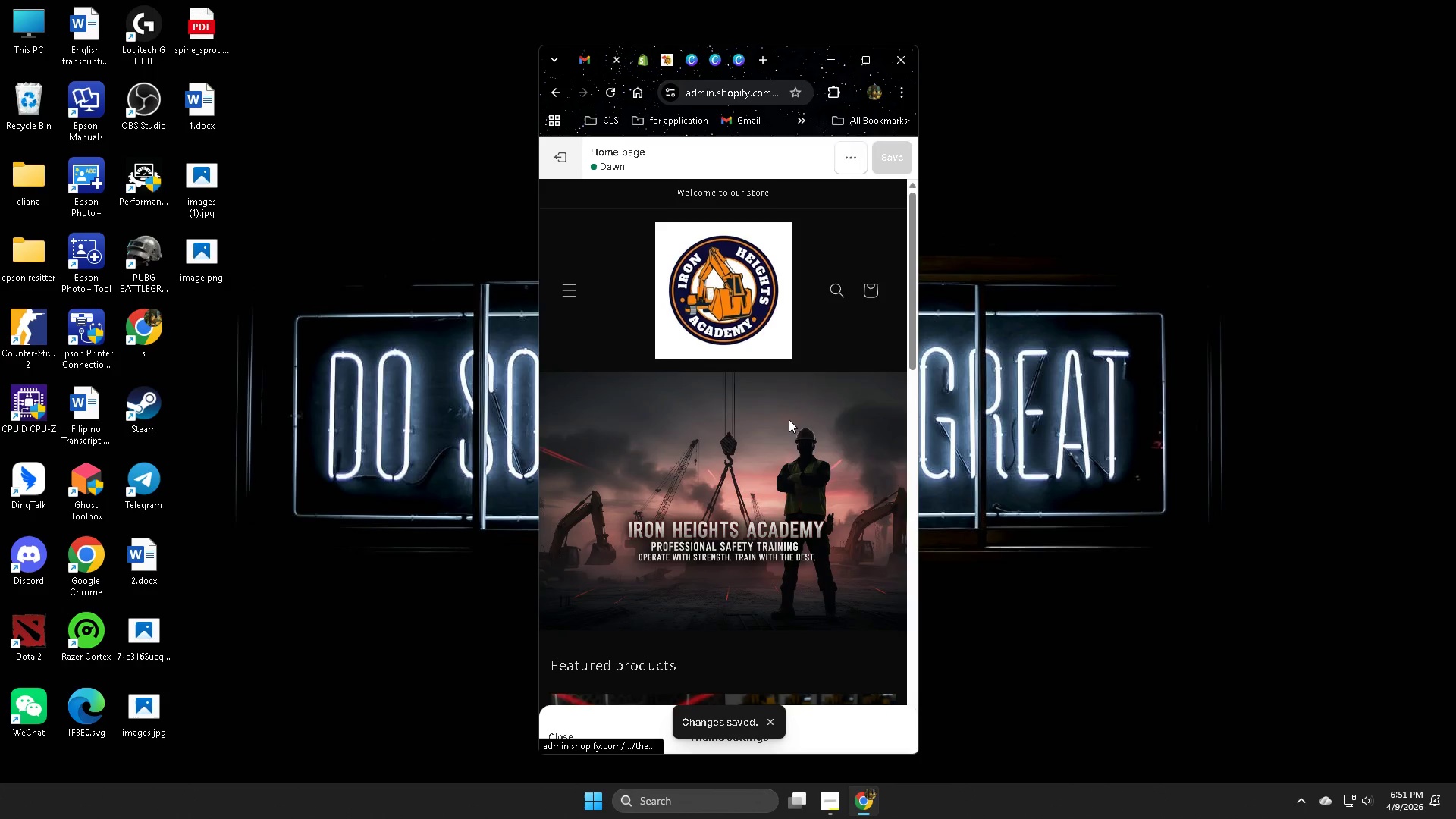 
scroll: coordinate [789, 419], scroll_direction: none, amount: 0.0
 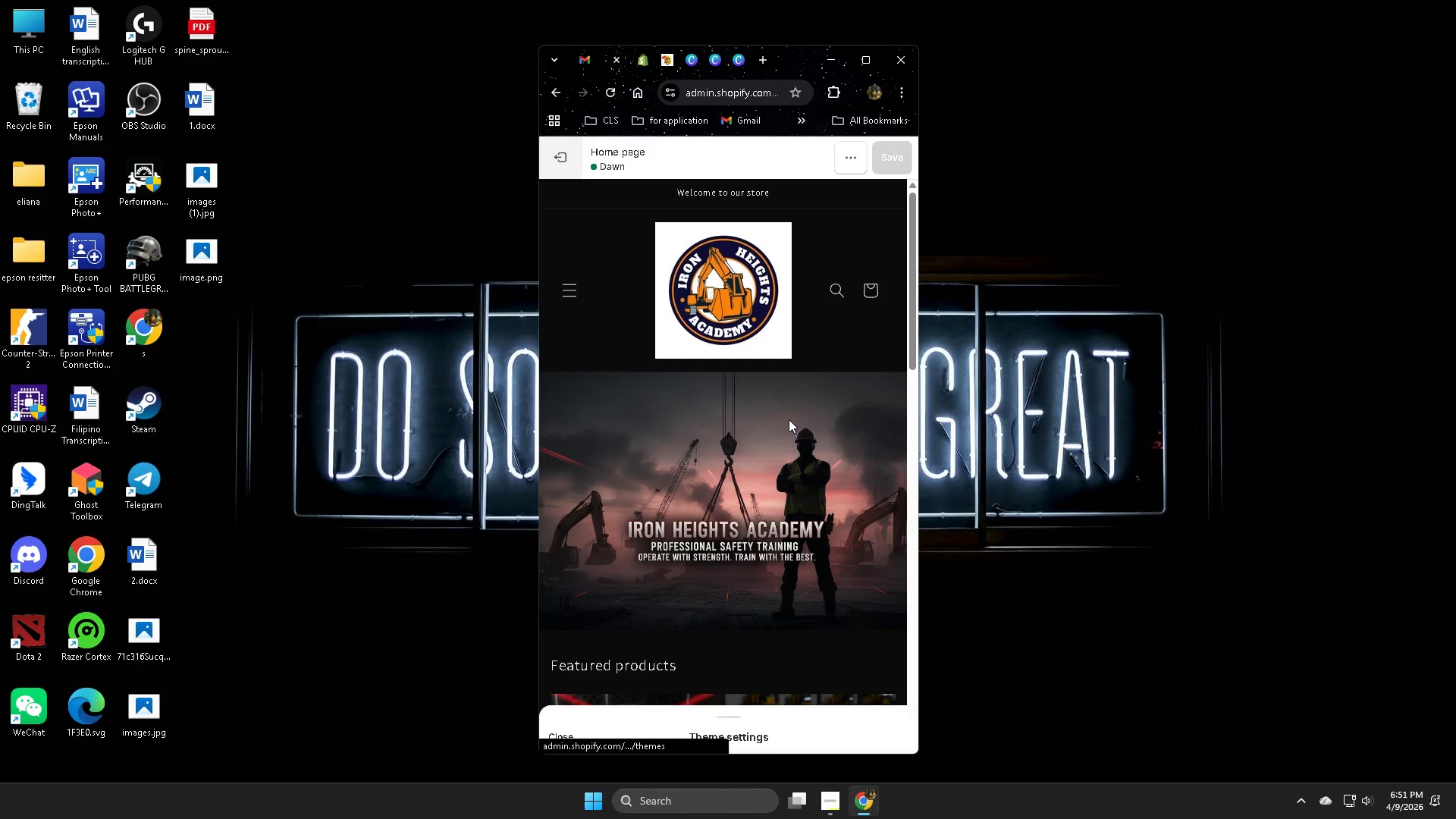 
scroll: coordinate [814, 445], scroll_direction: down, amount: 8.0
 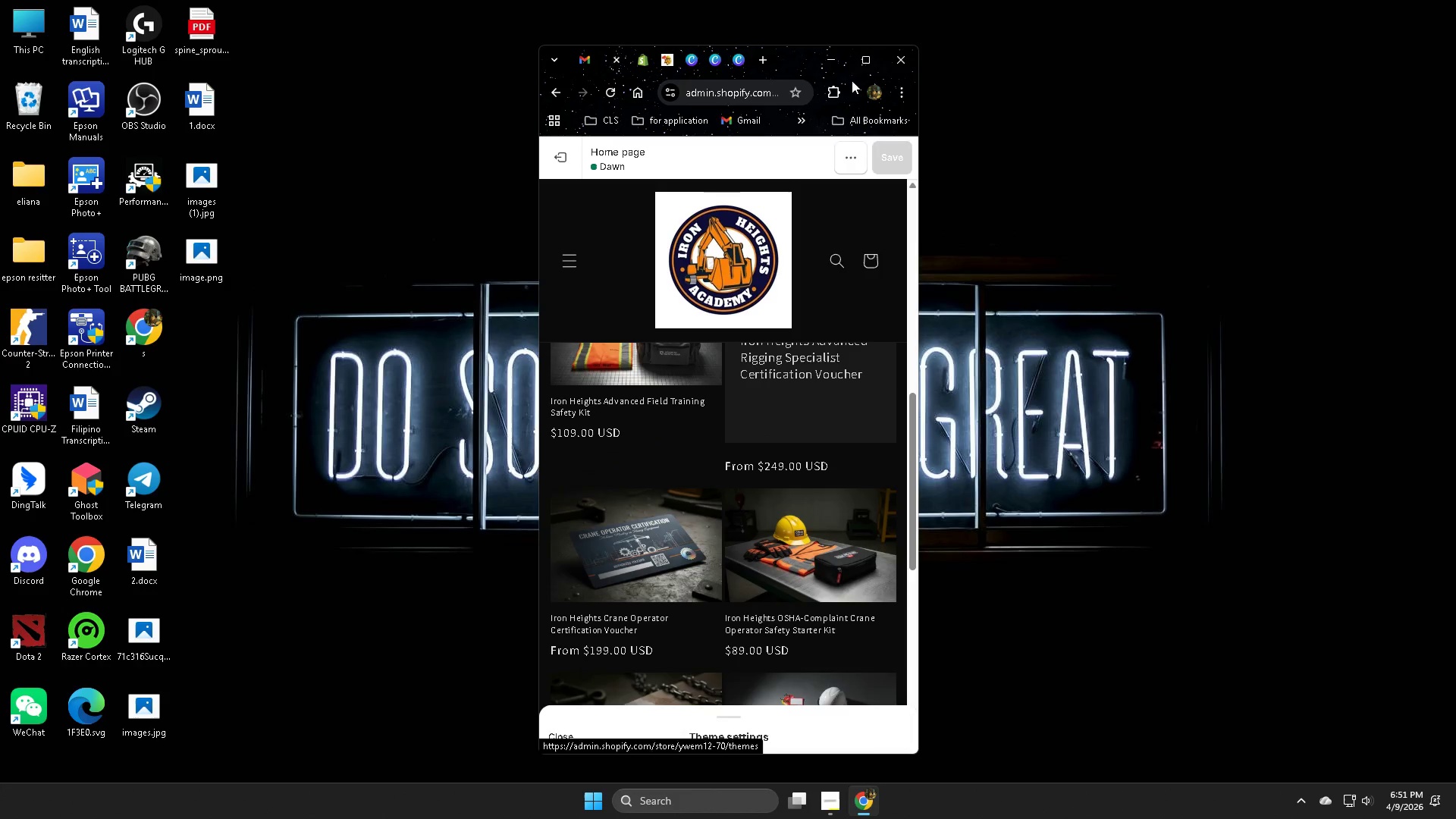 
left_click([866, 62])
 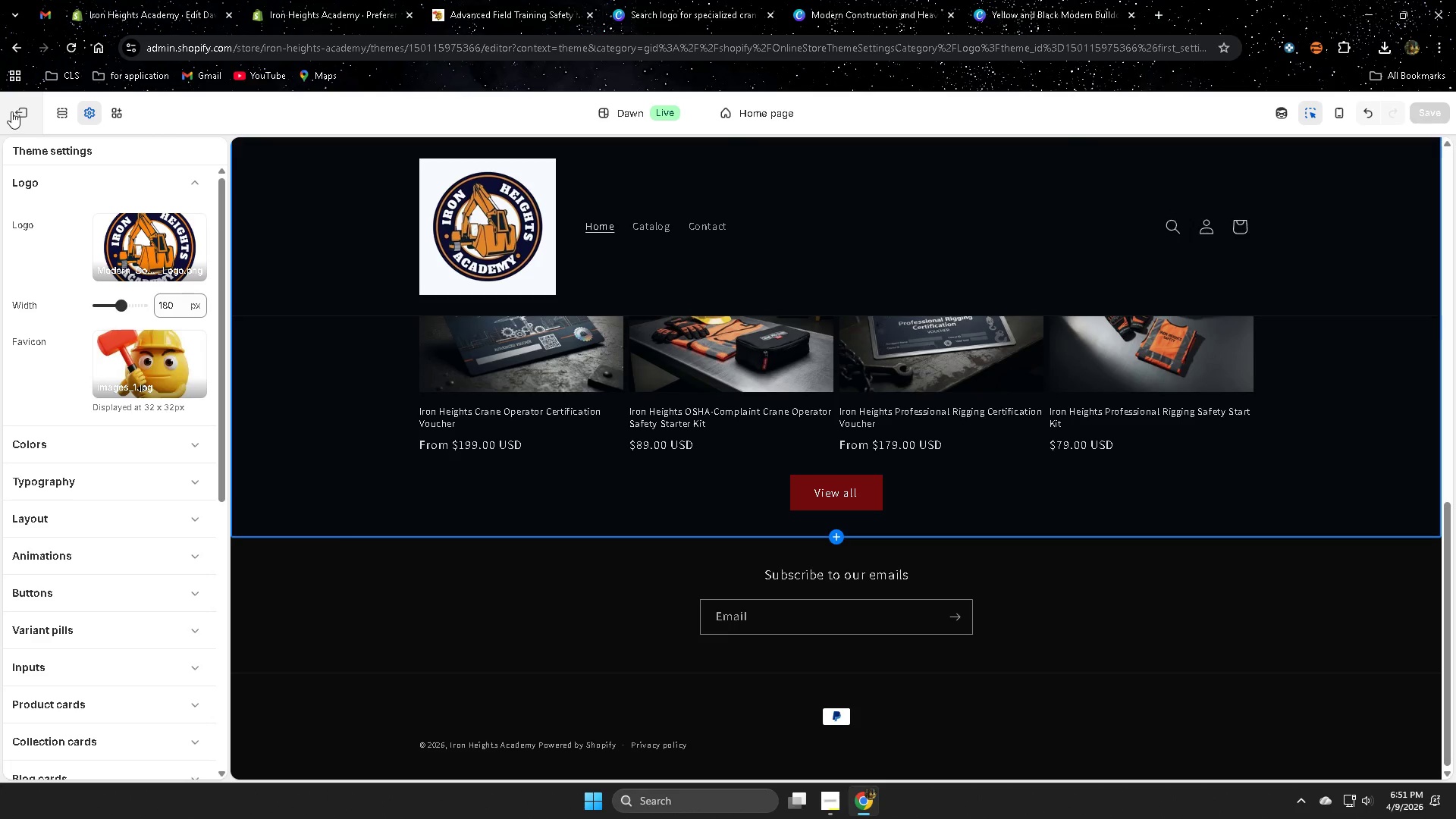 
left_click([23, 113])
 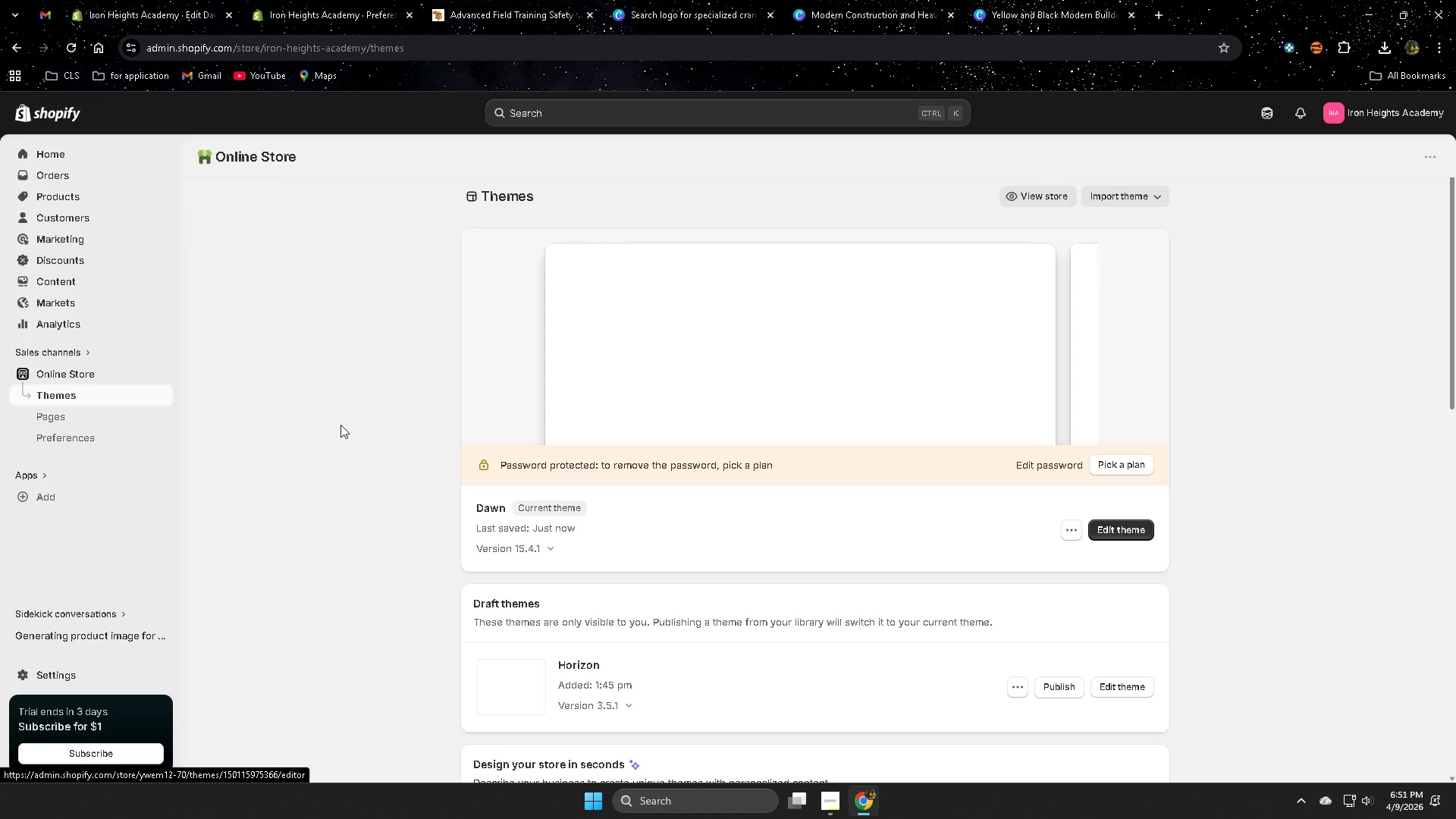 
left_click([51, 199])
 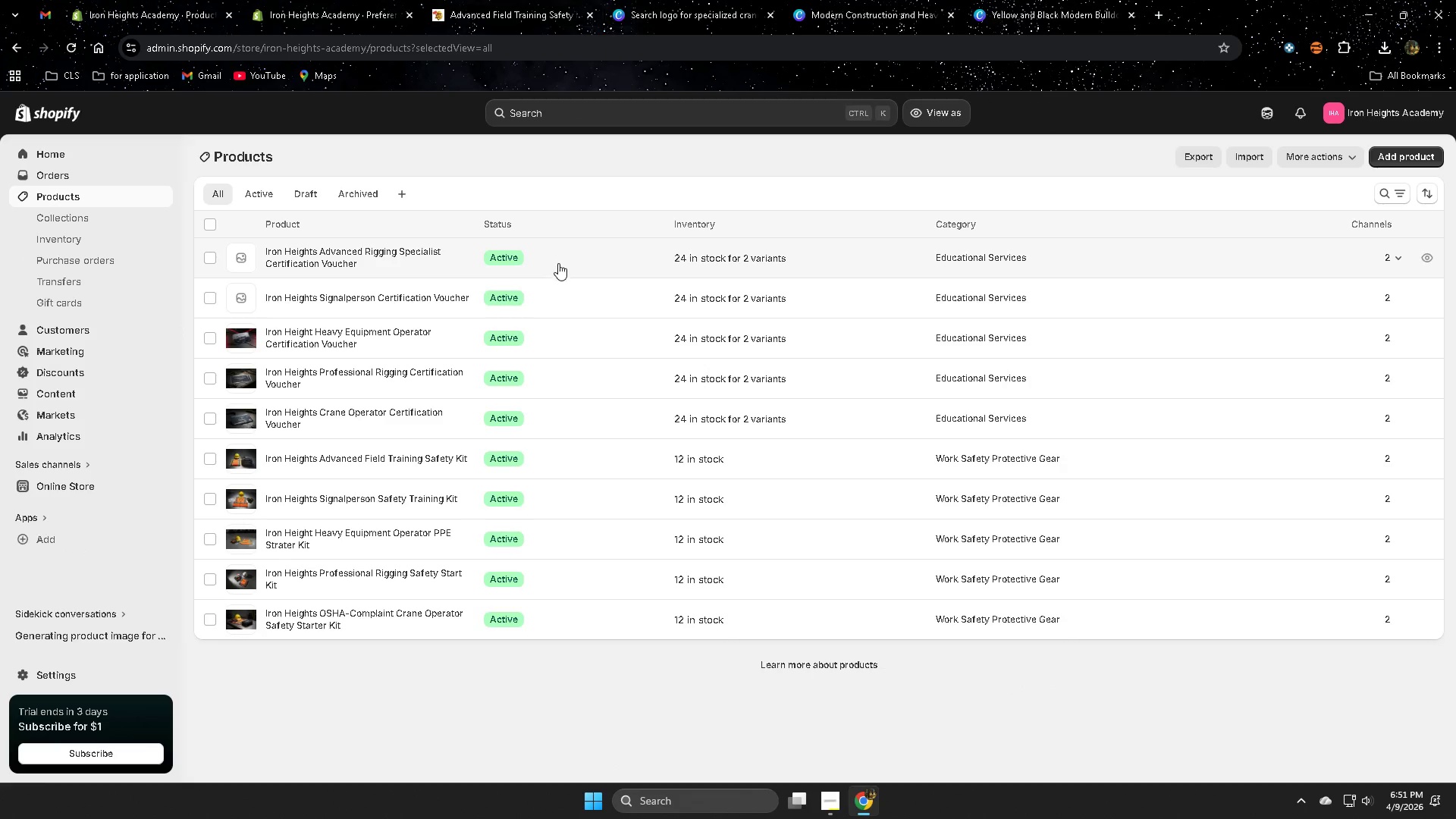 
wait(9.02)
 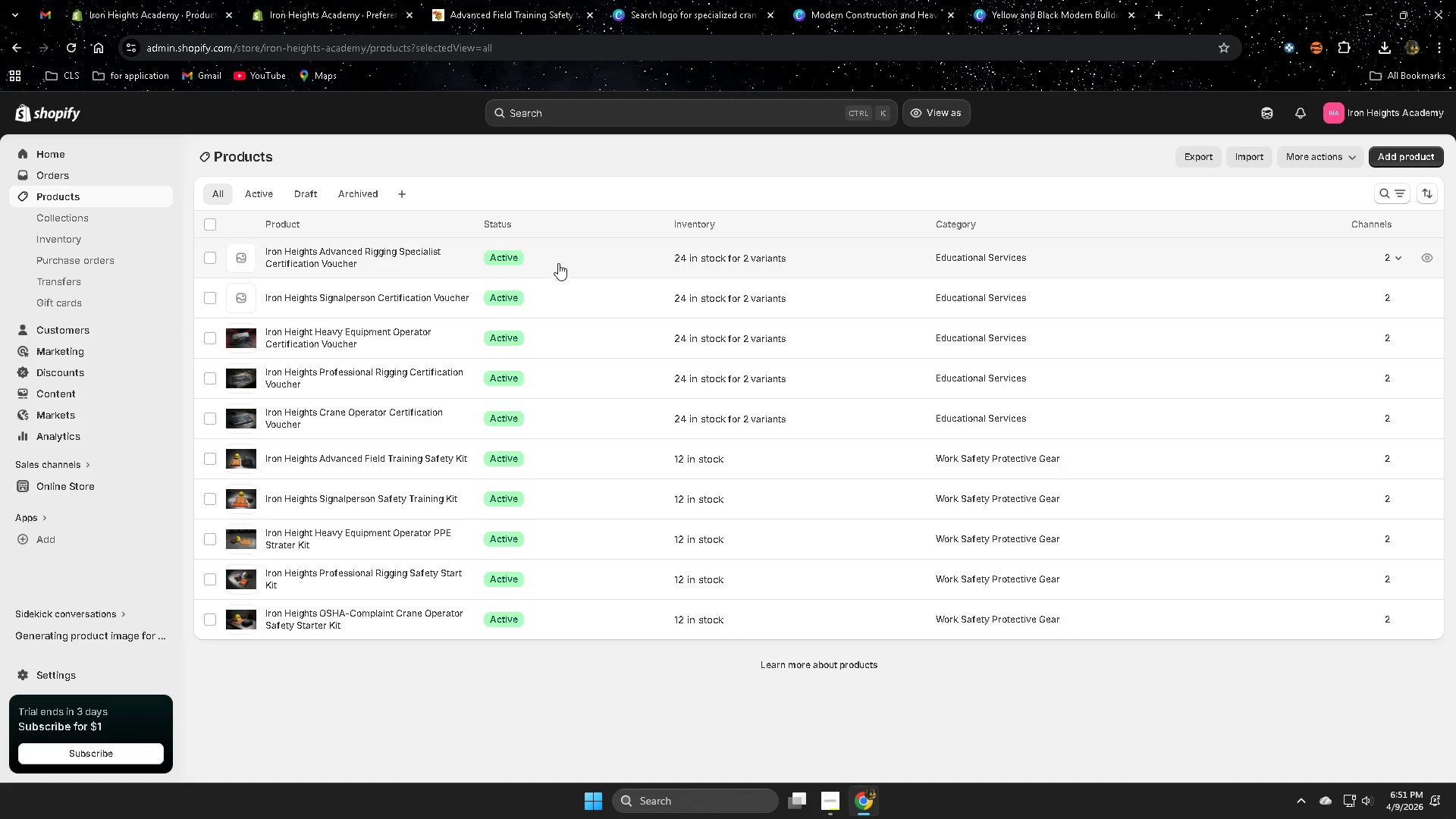 
left_click([389, 313])
 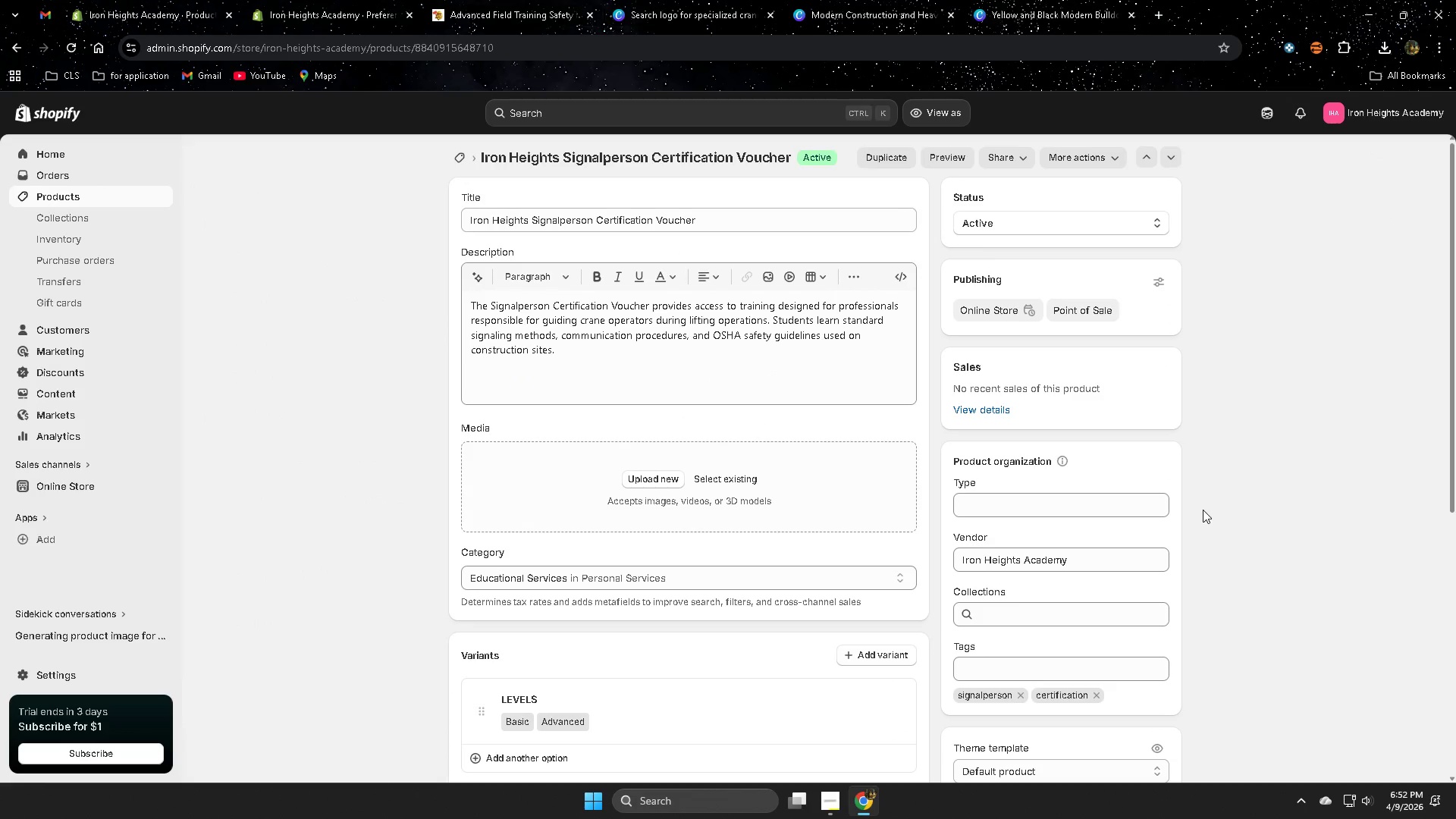 
wait(17.84)
 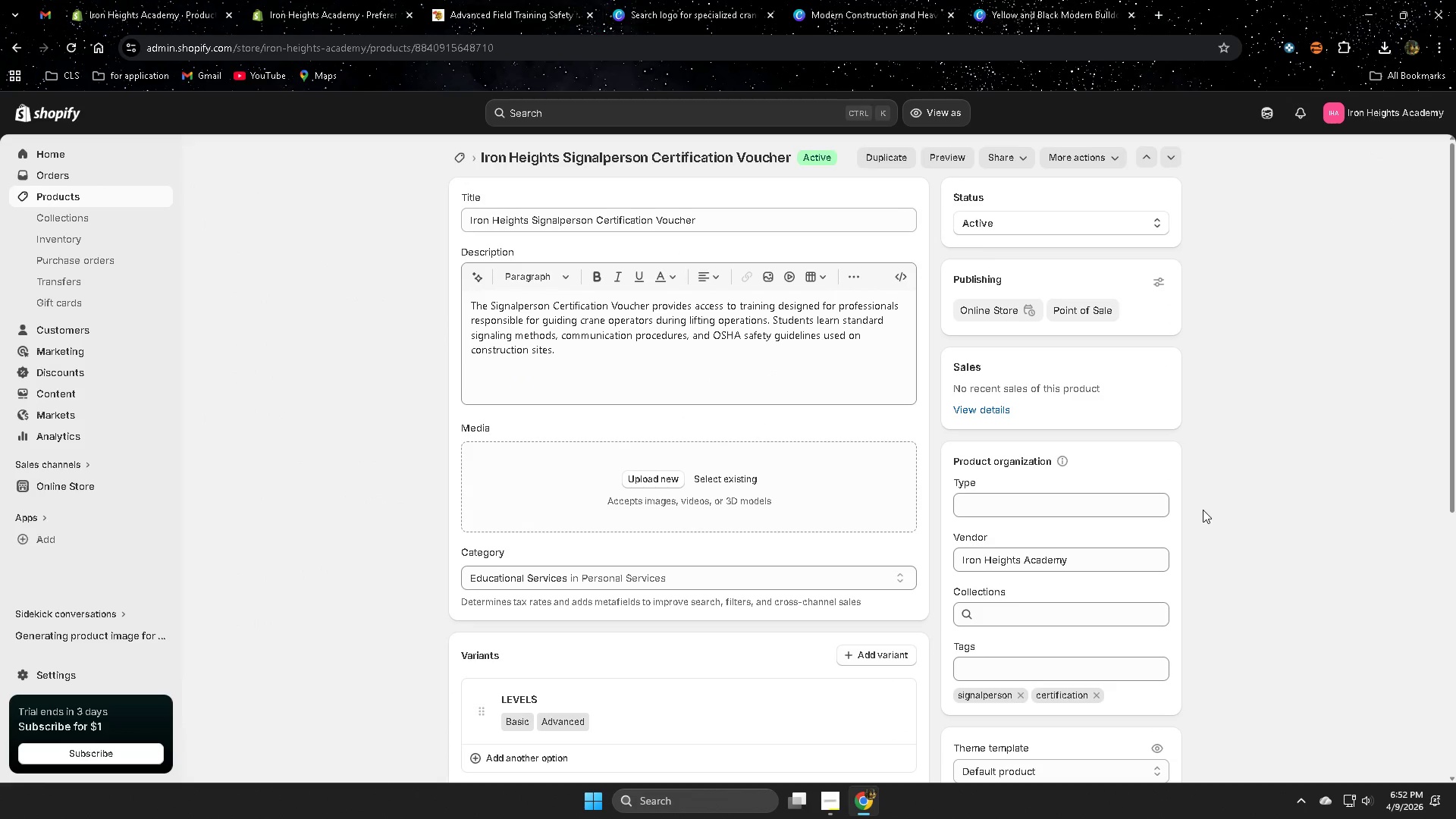 
key(VolumeDown)
 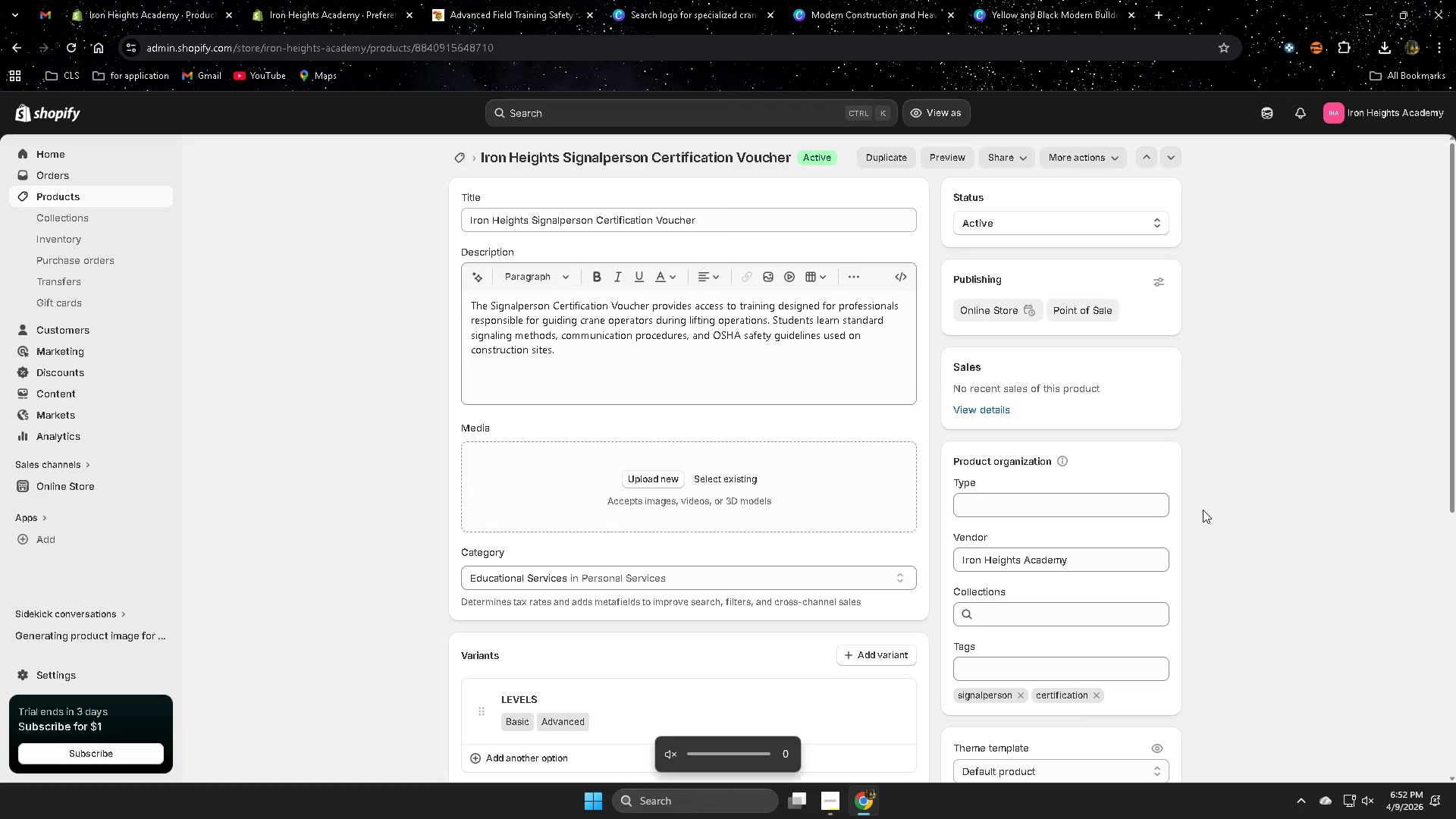 
key(VolumeDown)
 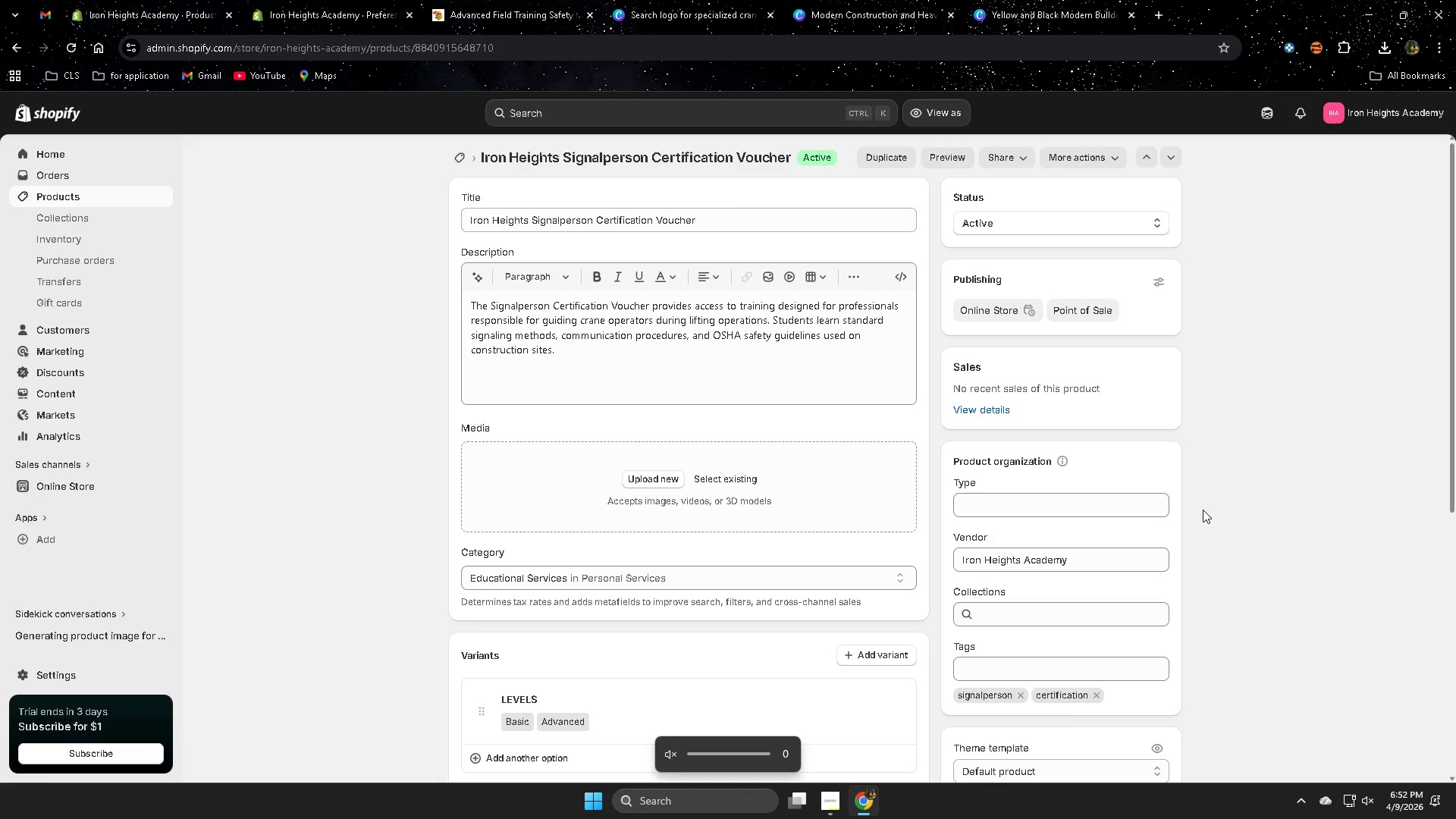 
key(VolumeUp)
 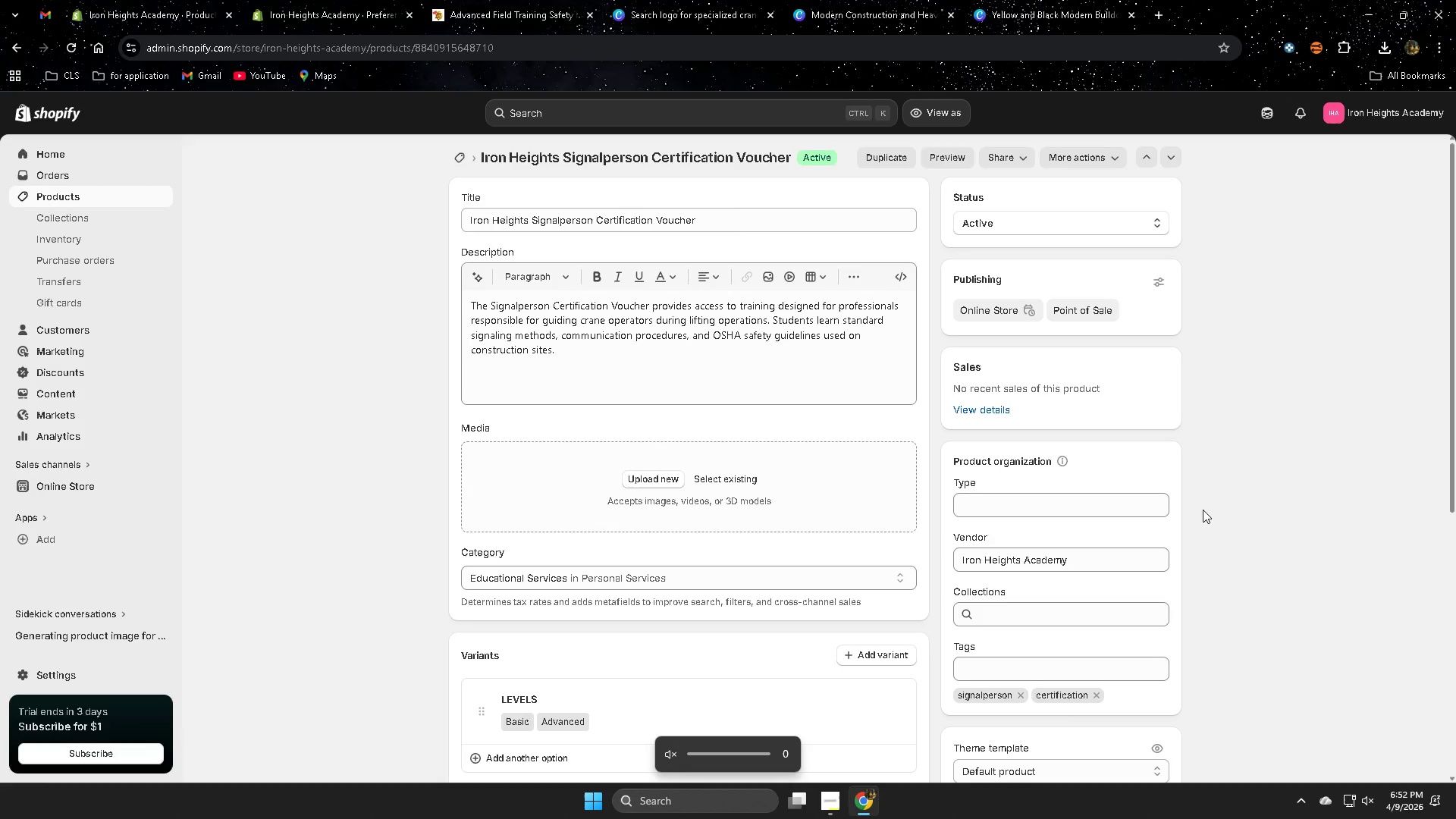 
hold_key(key=VolumeDown, duration=1.06)
 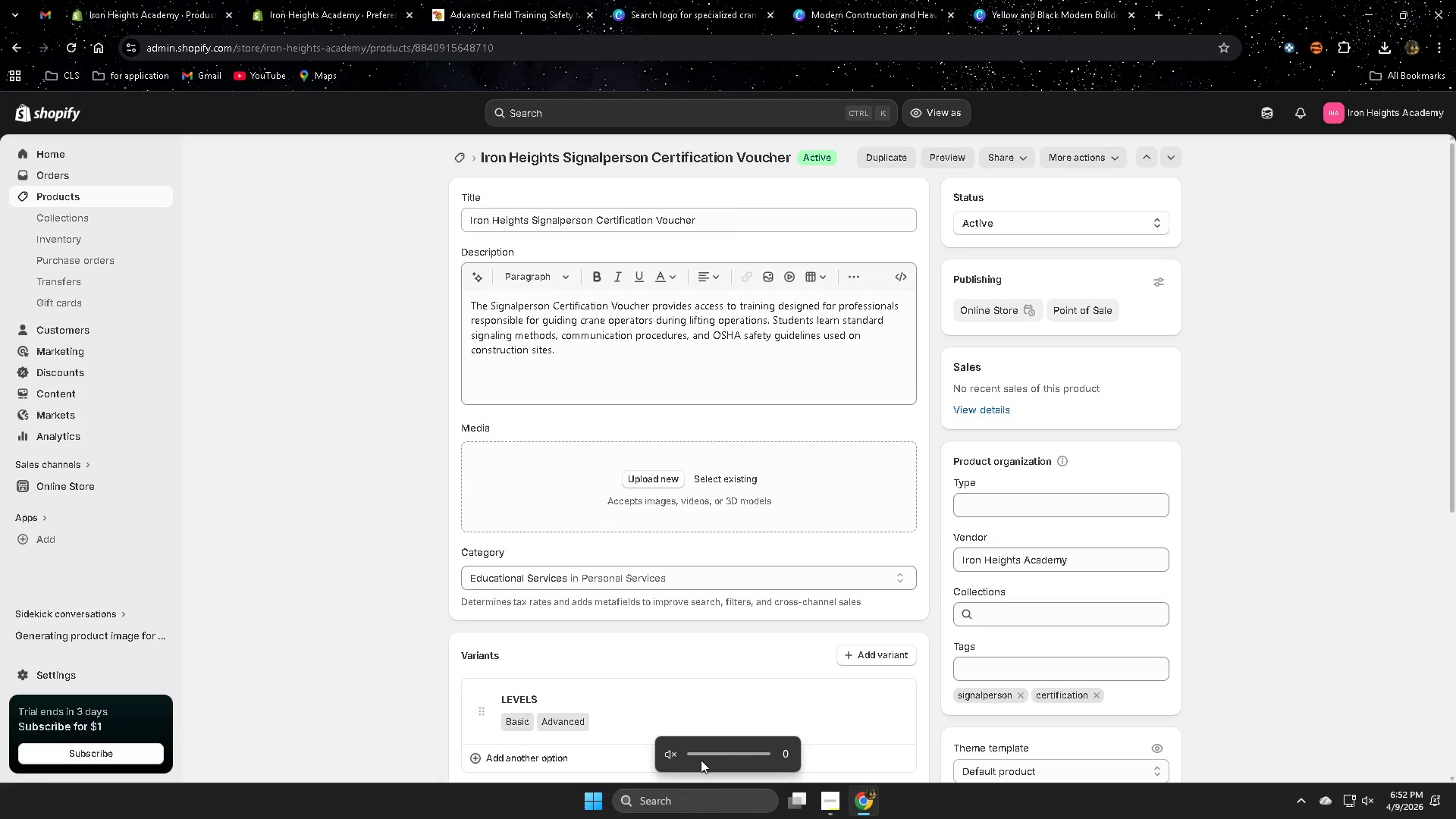 
left_click([704, 756])
 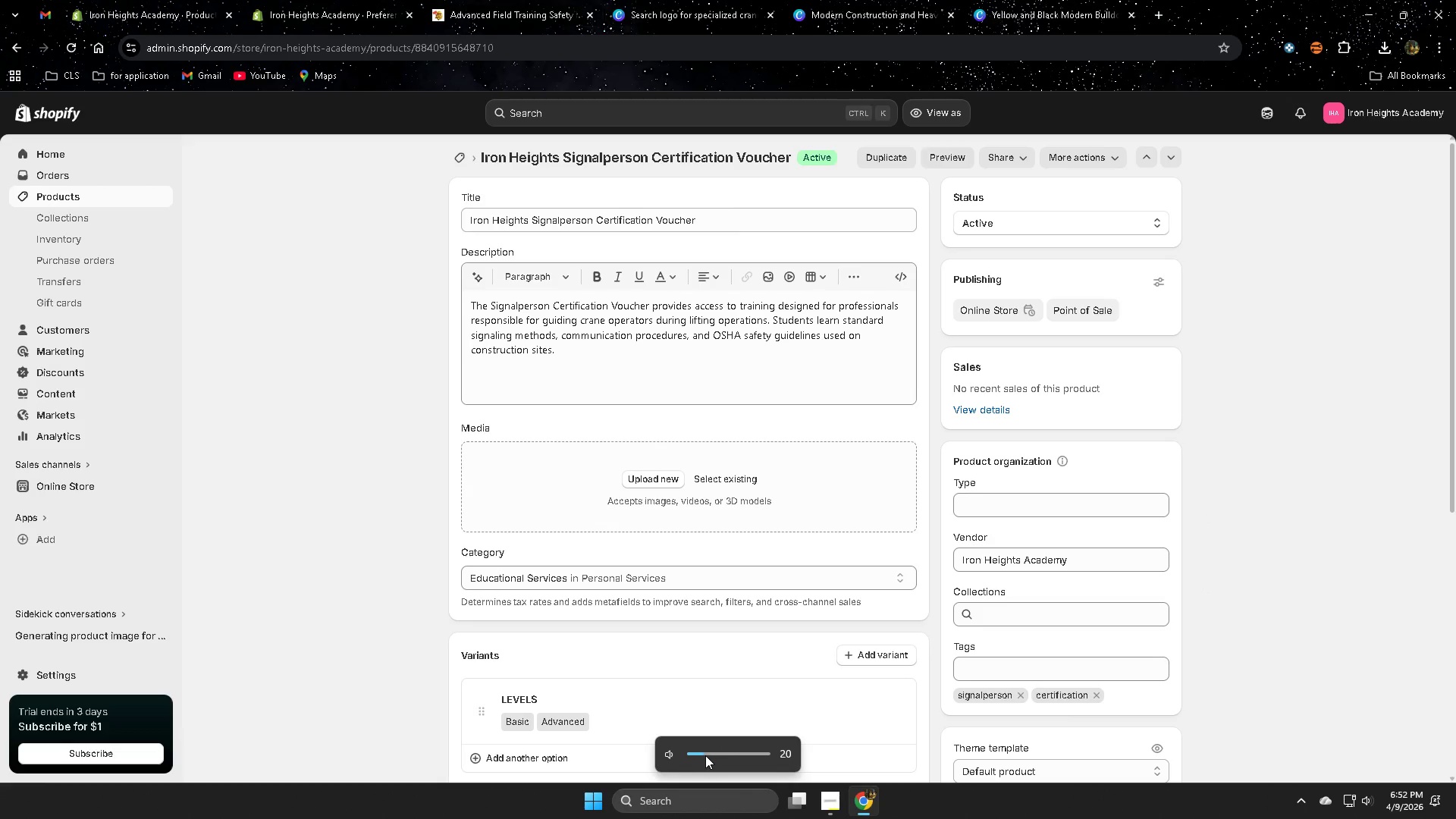 
left_click_drag(start_coordinate=[705, 755], to_coordinate=[792, 755])
 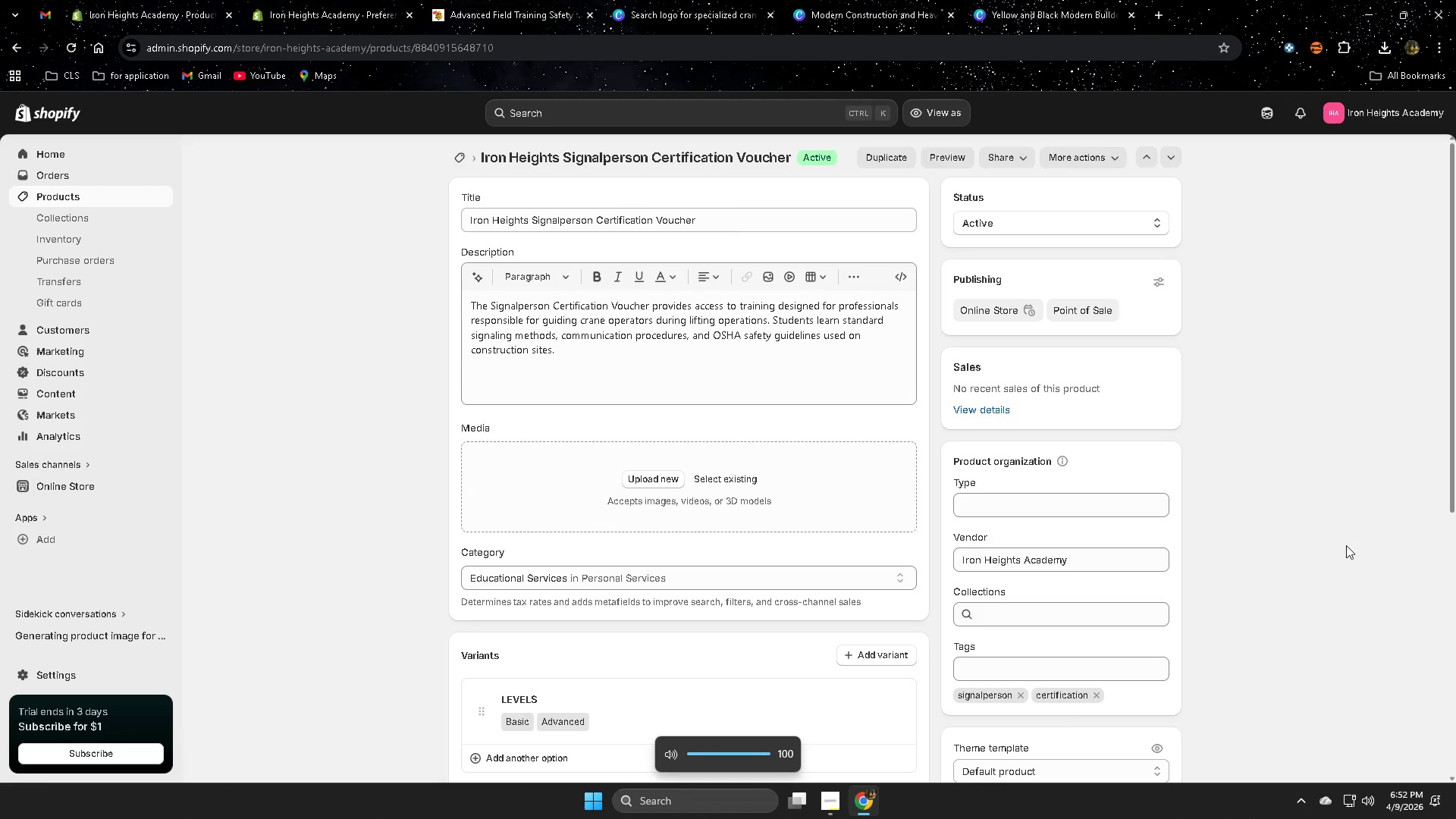 
left_click([1346, 545])
 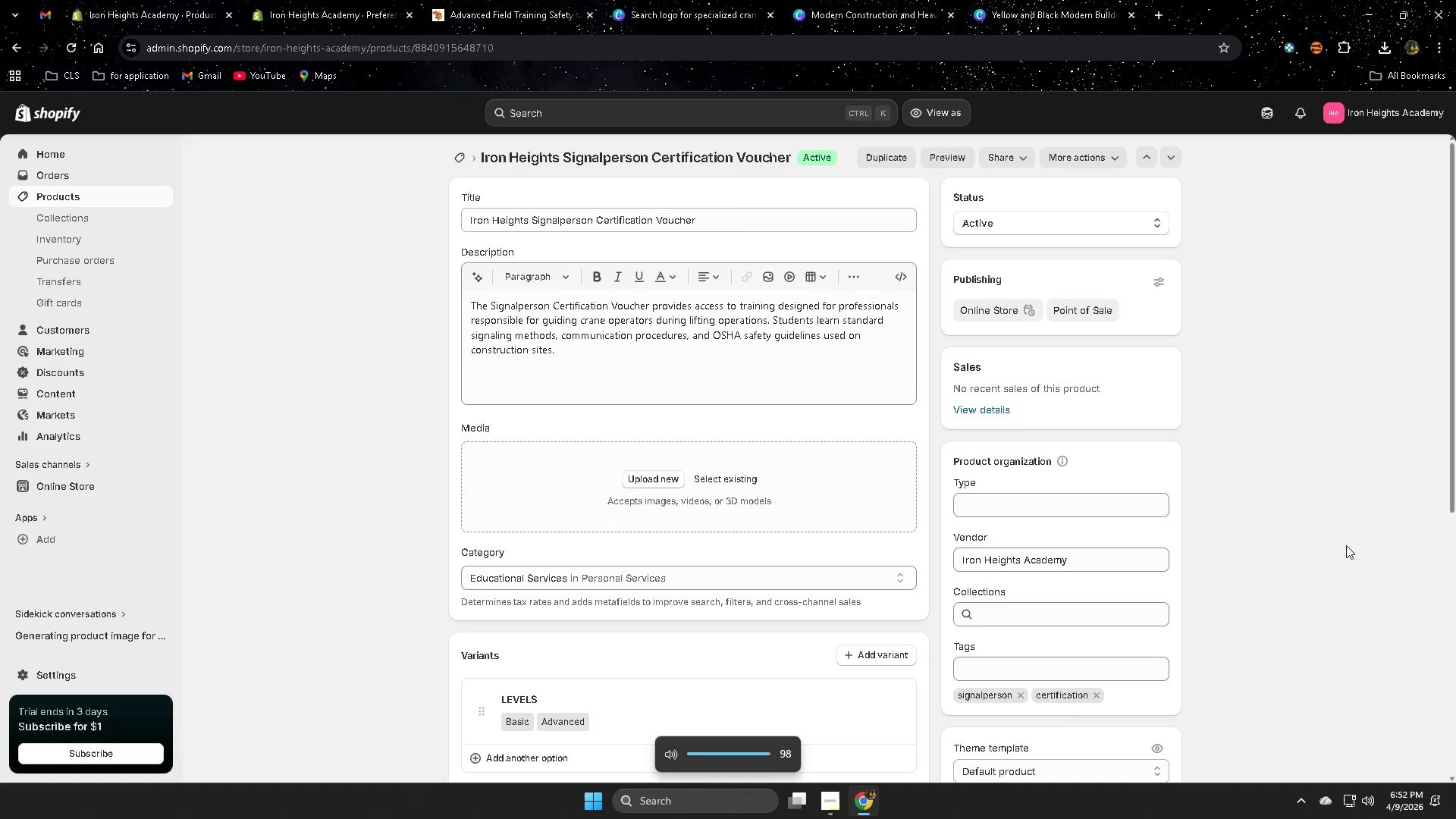 
hold_key(key=VolumeDown, duration=0.81)
 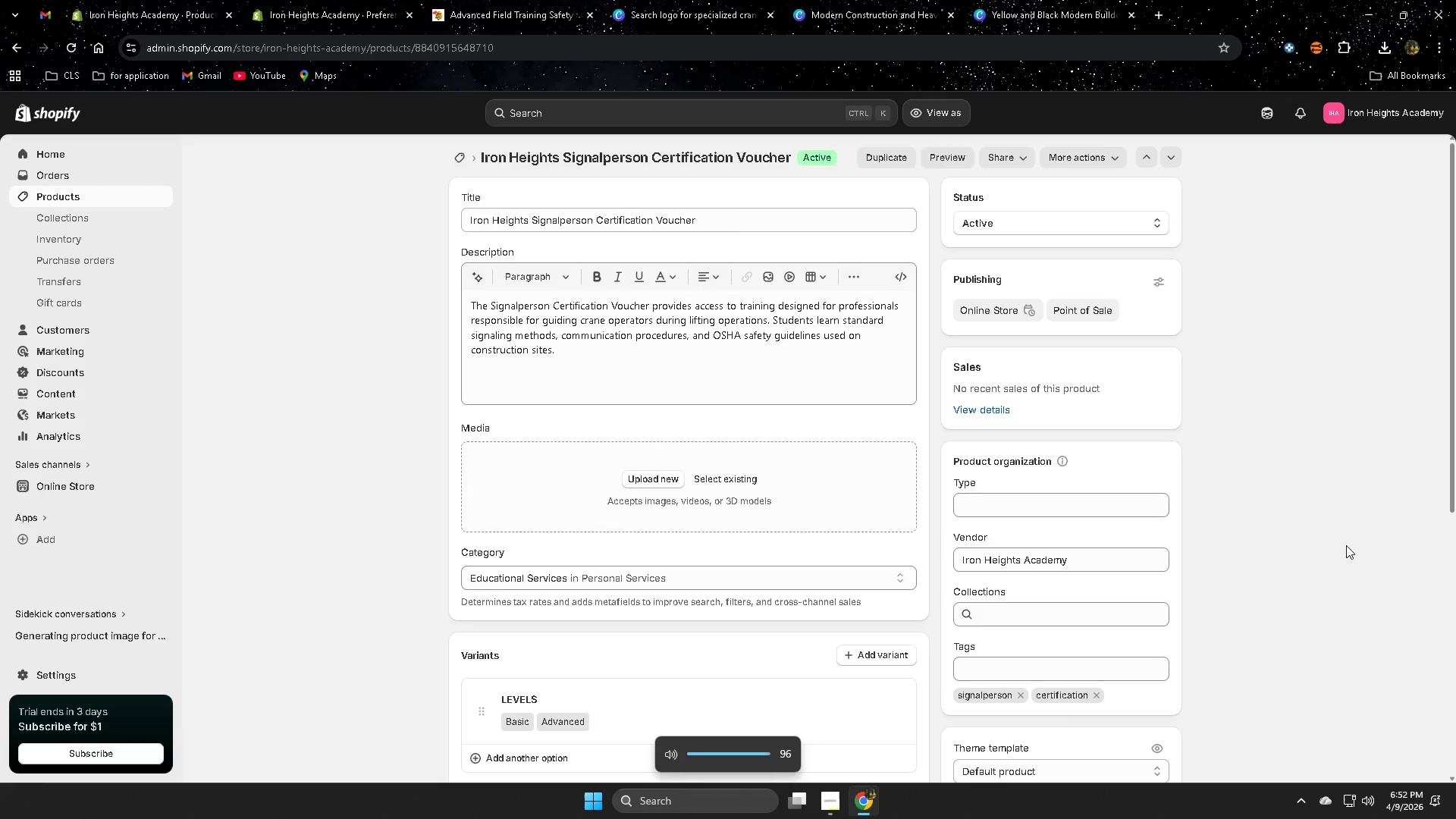 
hold_key(key=VolumeDown, duration=0.78)
 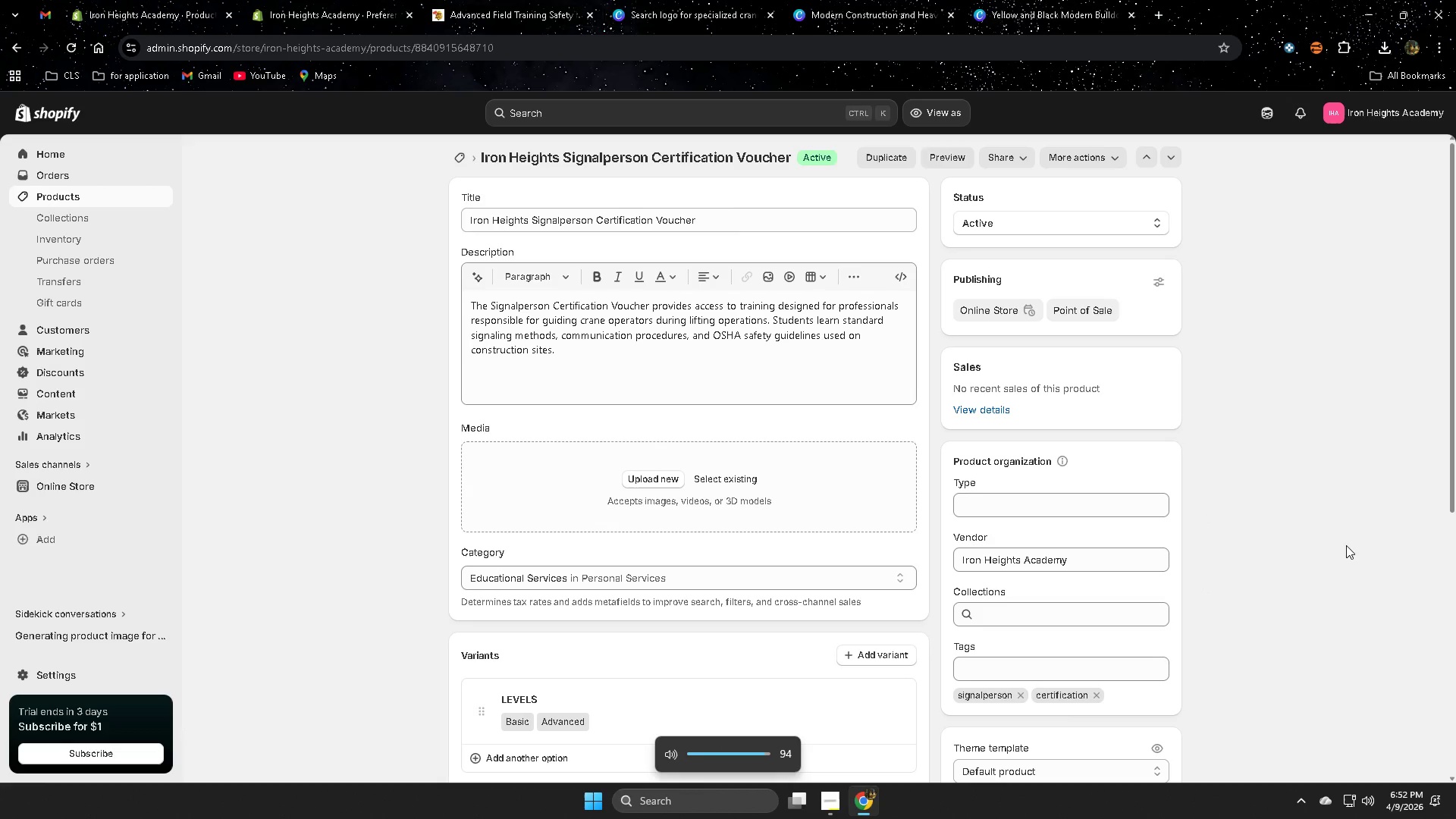 
key(VolumeDown)
 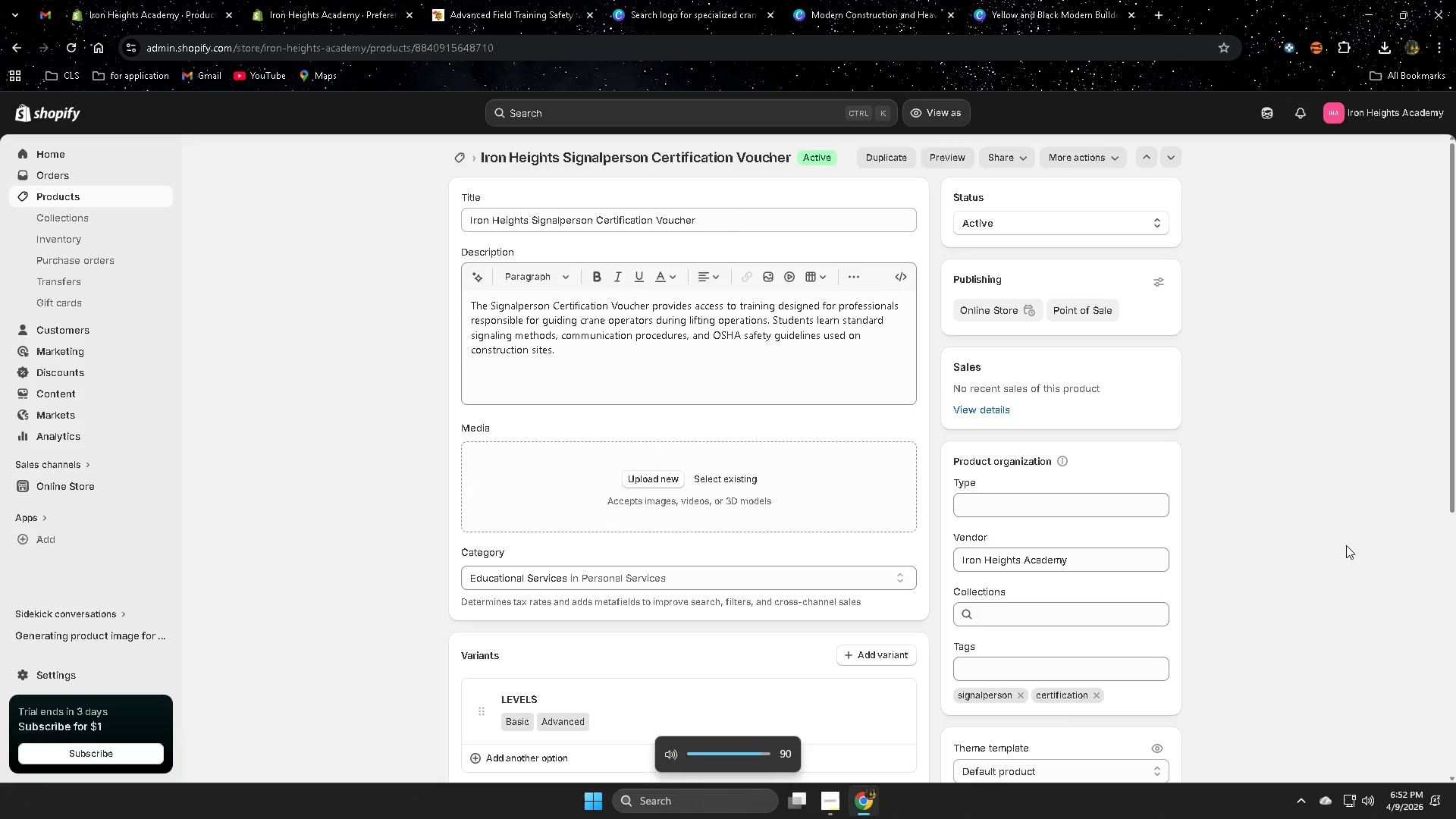 
wait(13.42)
 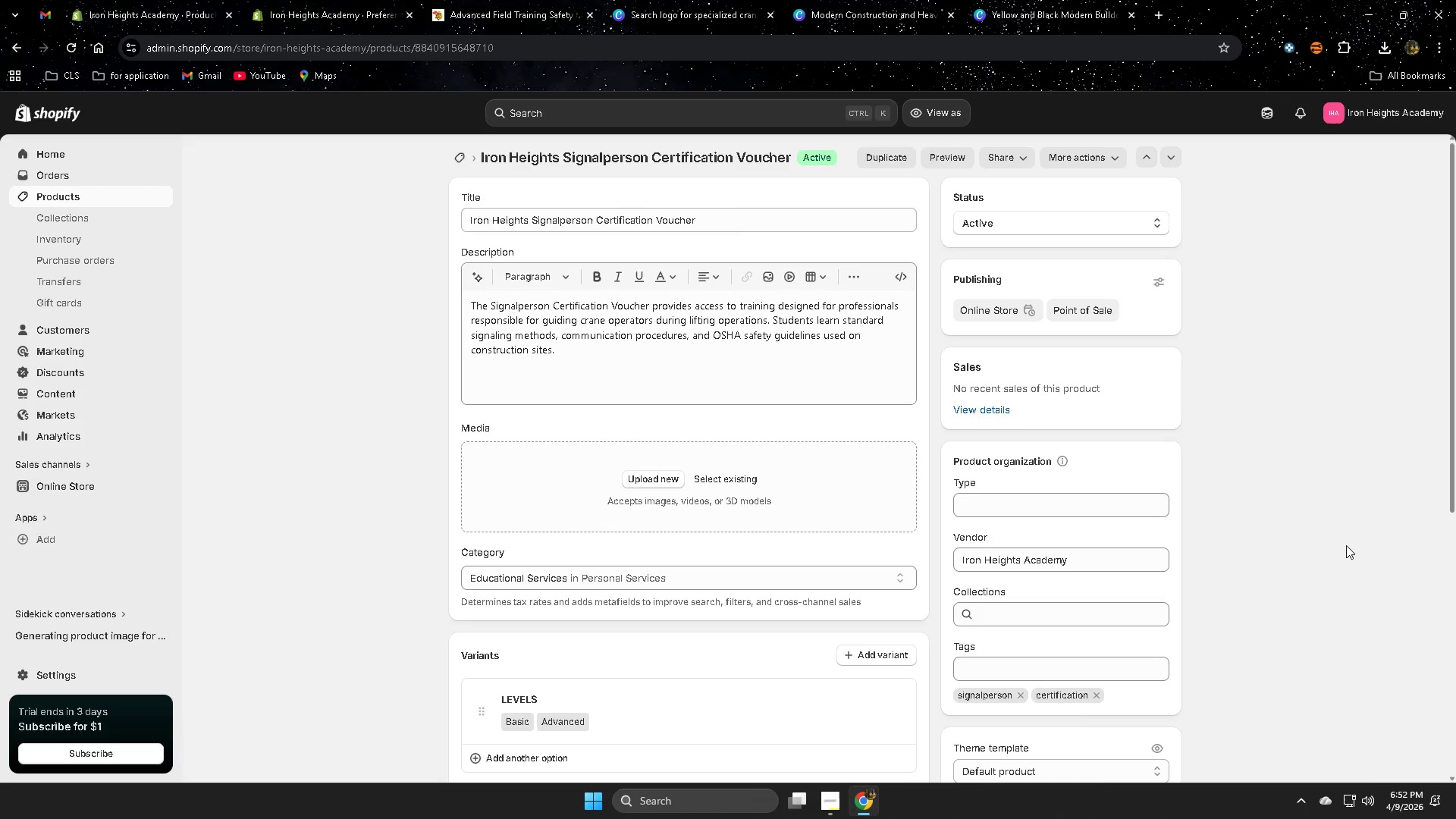 
scroll: coordinate [406, 441], scroll_direction: down, amount: 6.0
 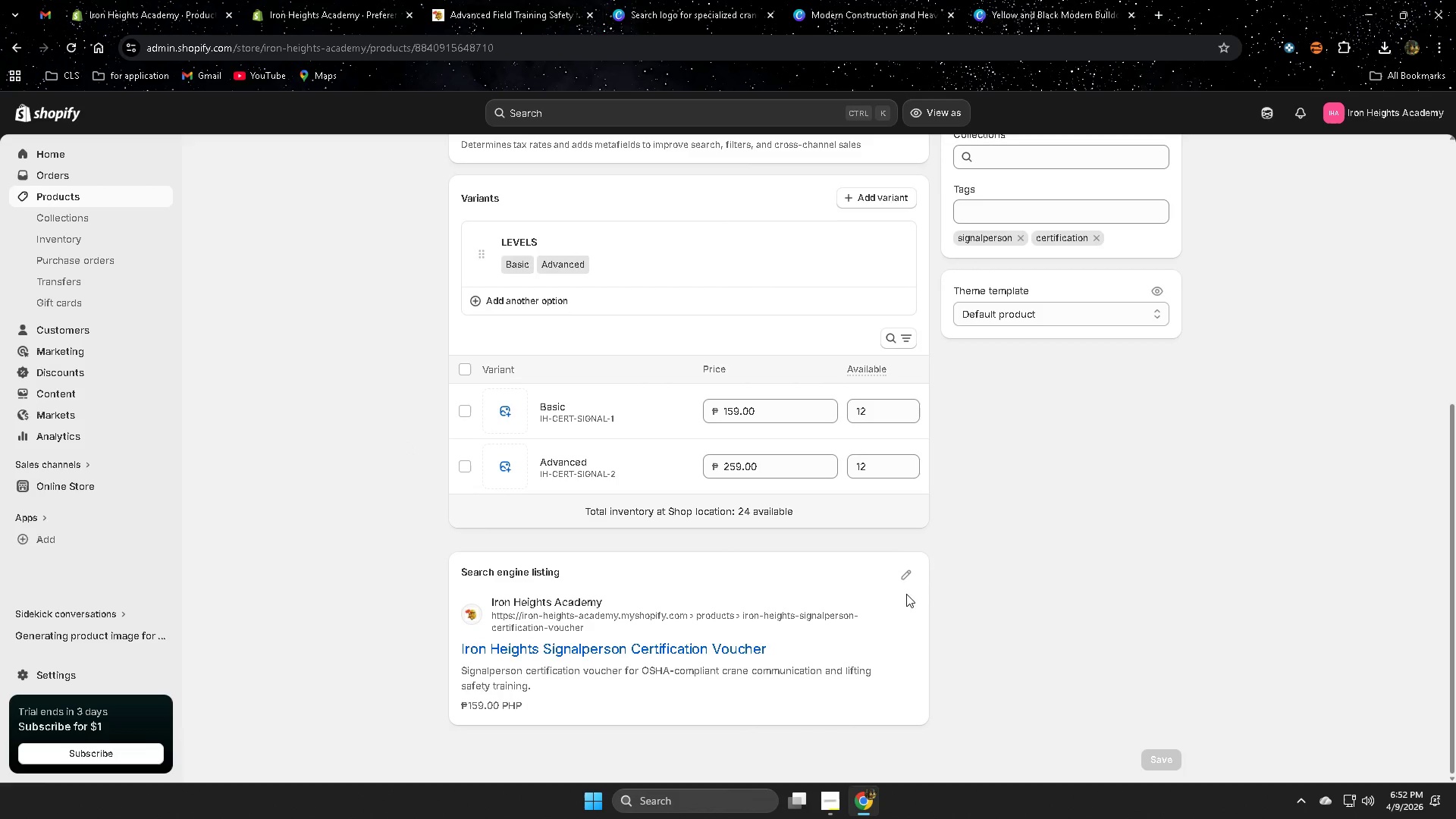 
scroll: coordinate [1148, 573], scroll_direction: up, amount: 15.0
 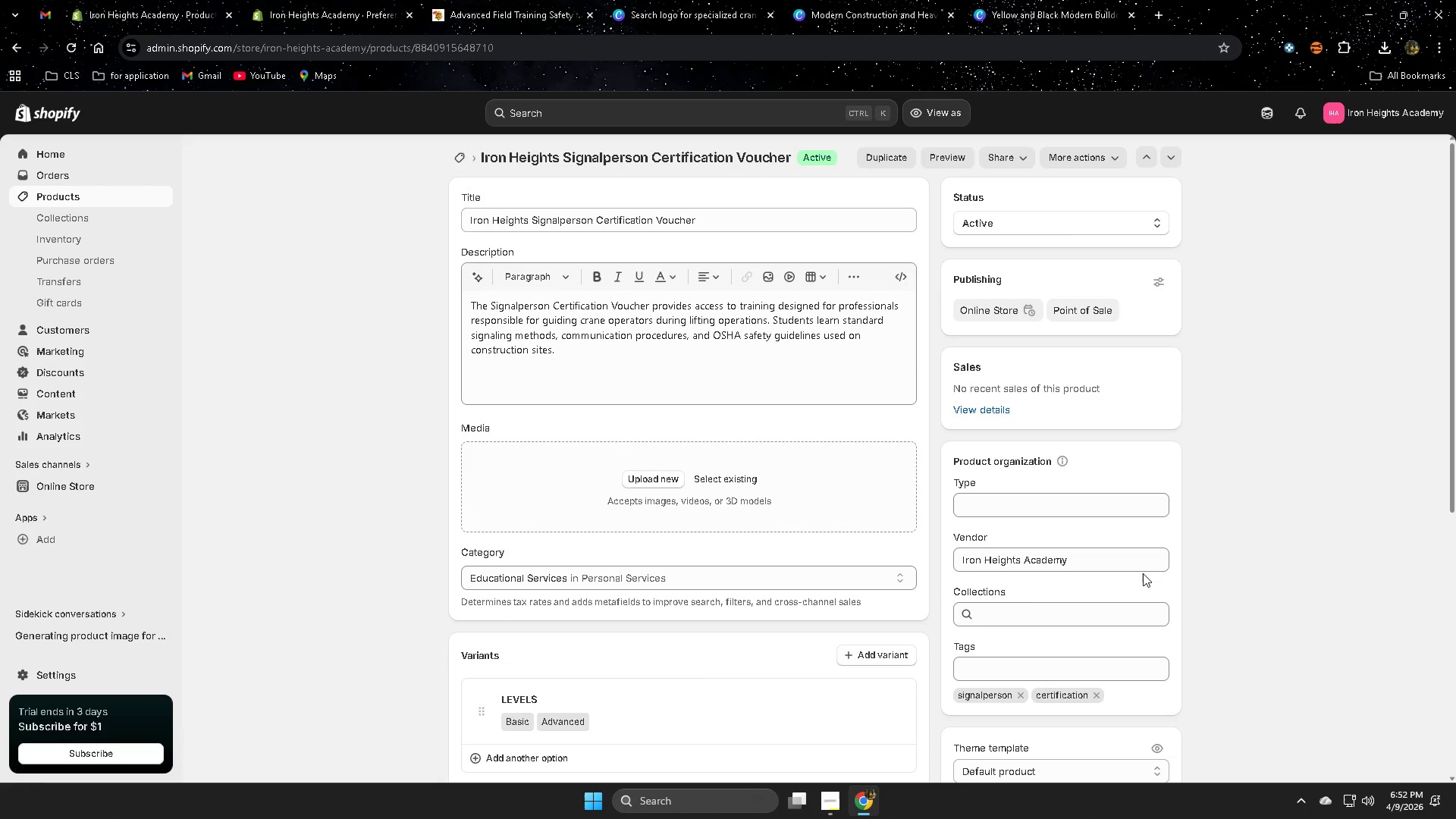 
scroll: coordinate [1143, 573], scroll_direction: down, amount: 1.0
 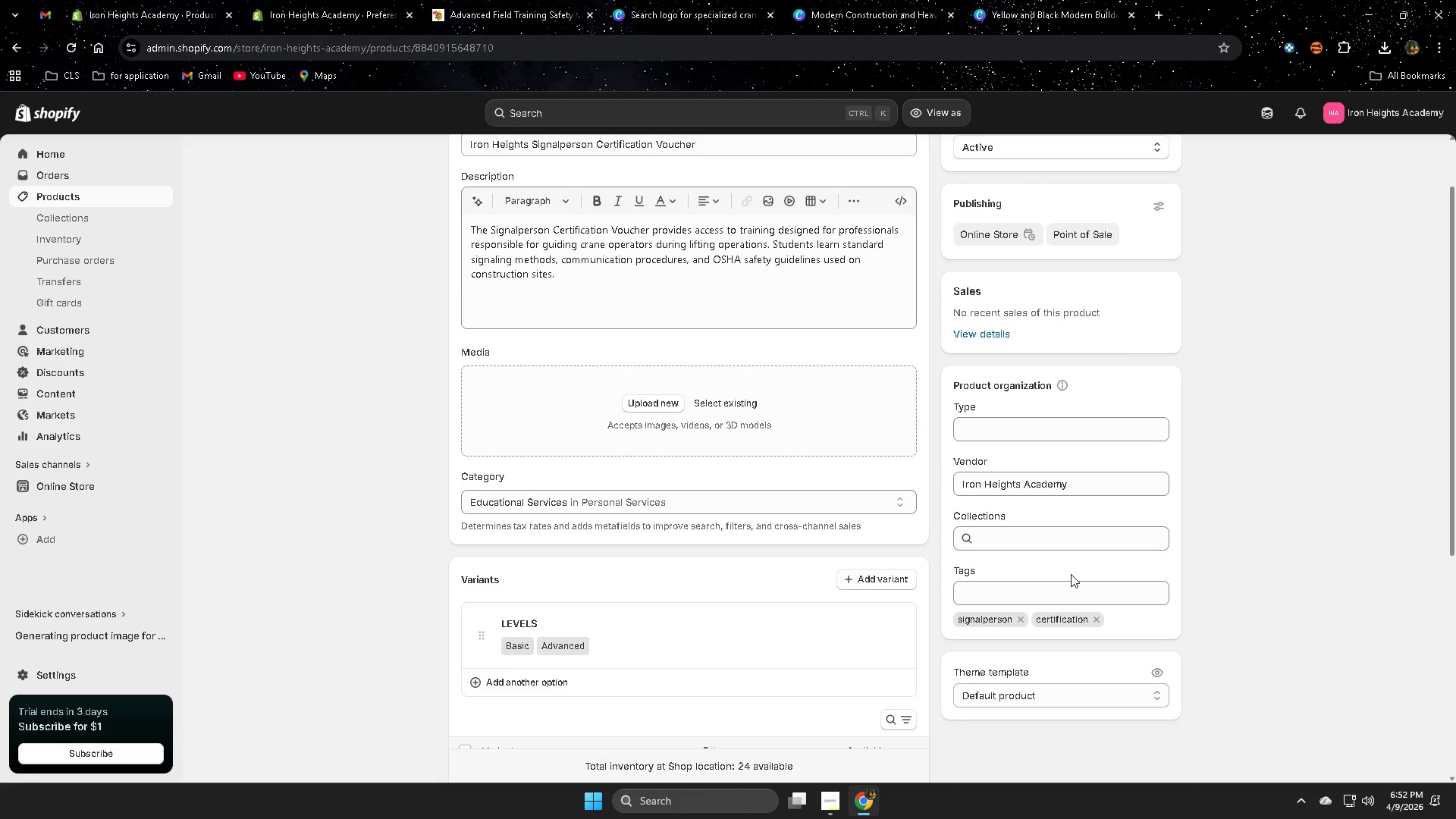 
wait(6.96)
 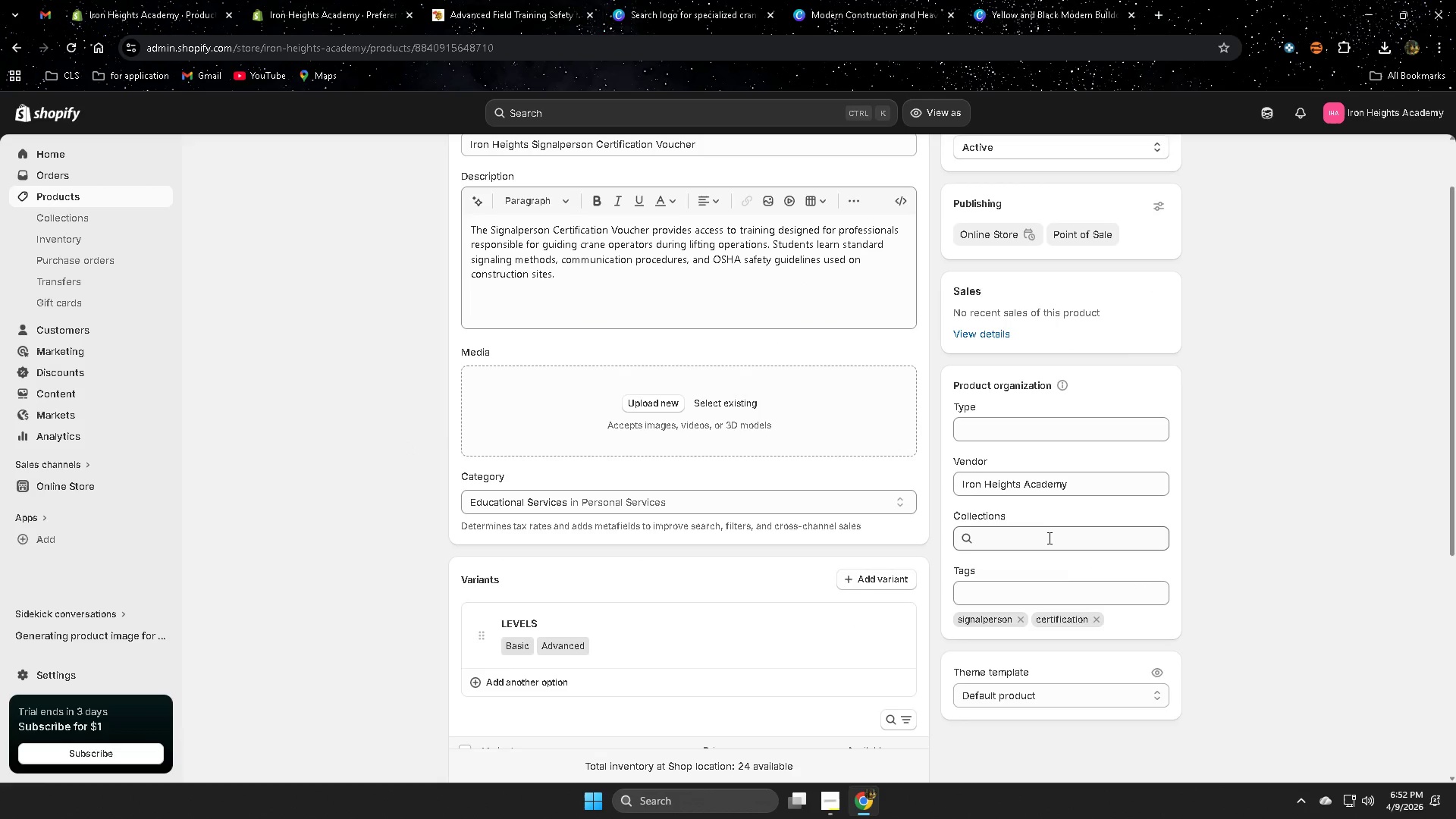 
left_click([1059, 538])
 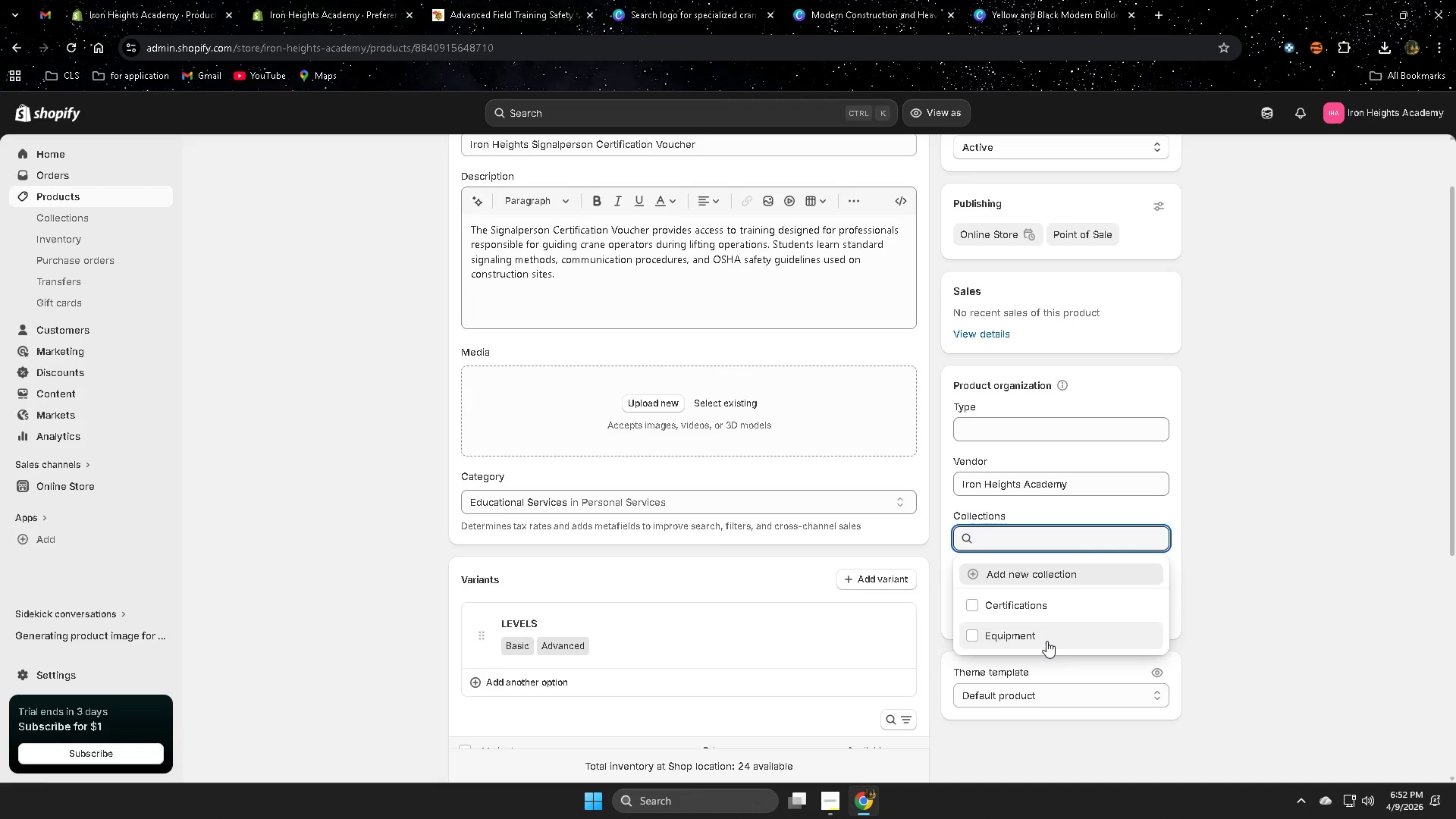 
left_click([1029, 606])
 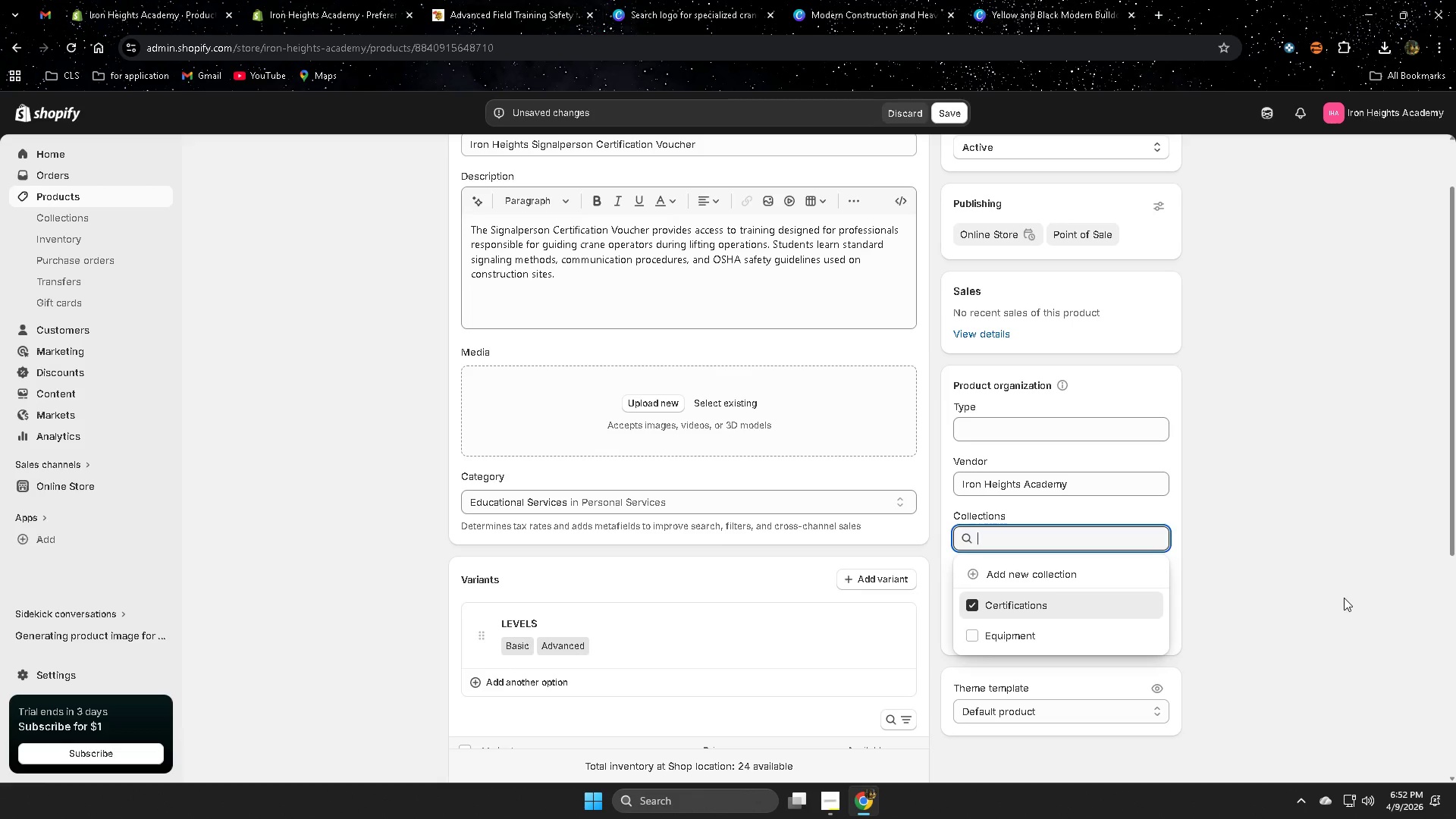 
left_click([1344, 598])
 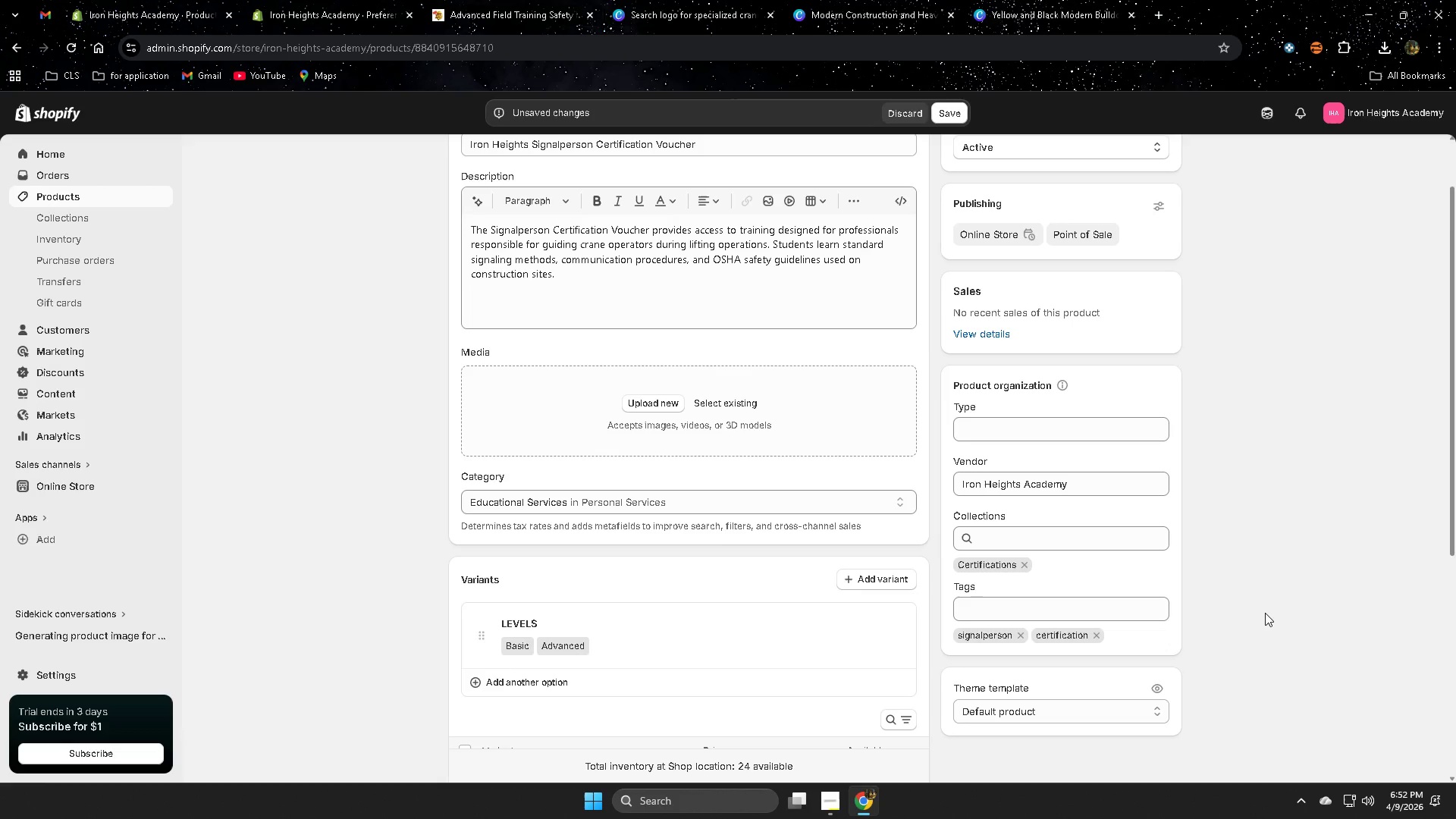 
scroll: coordinate [1229, 615], scroll_direction: down, amount: 7.0
 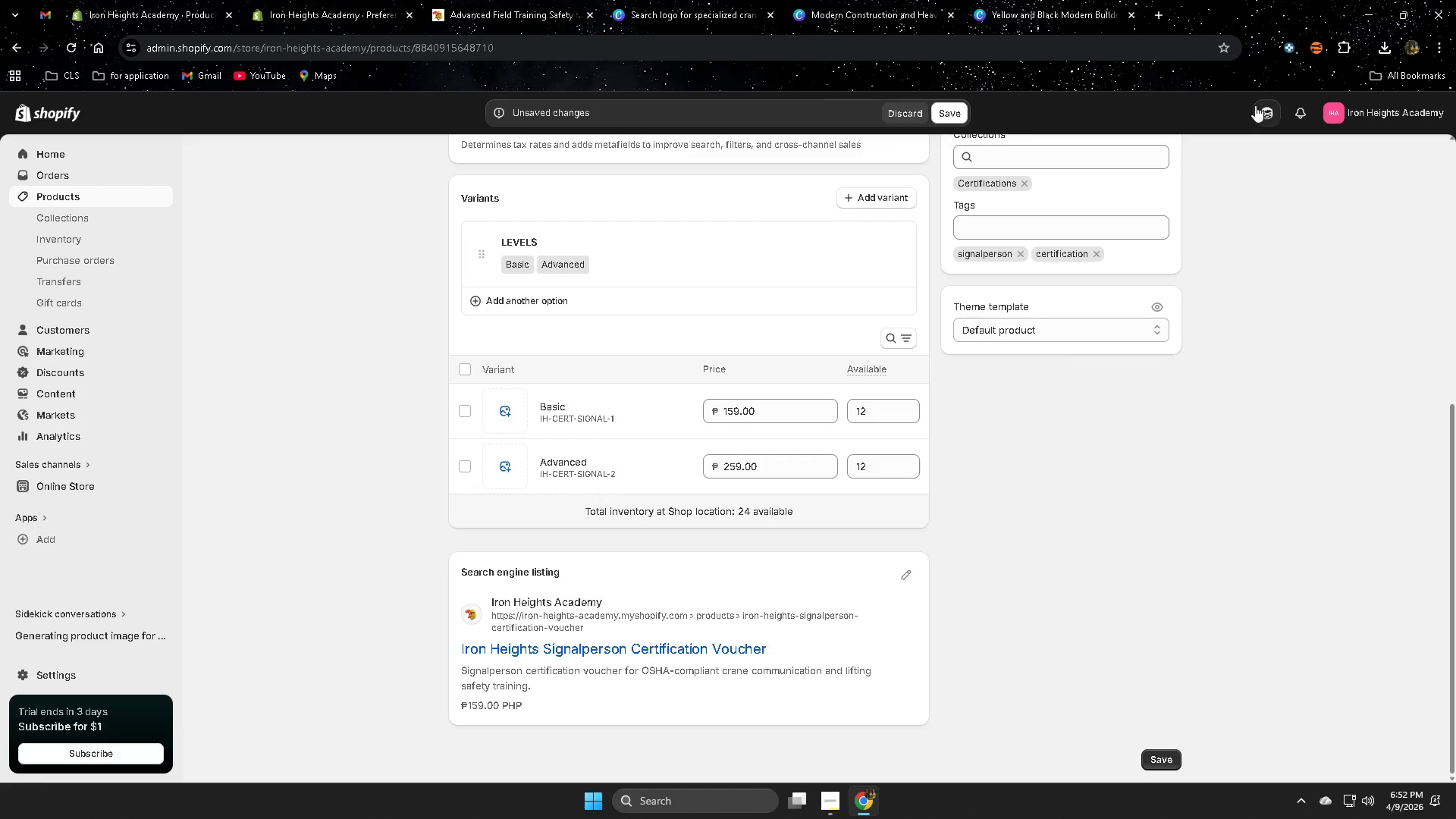 
left_click([1265, 115])
 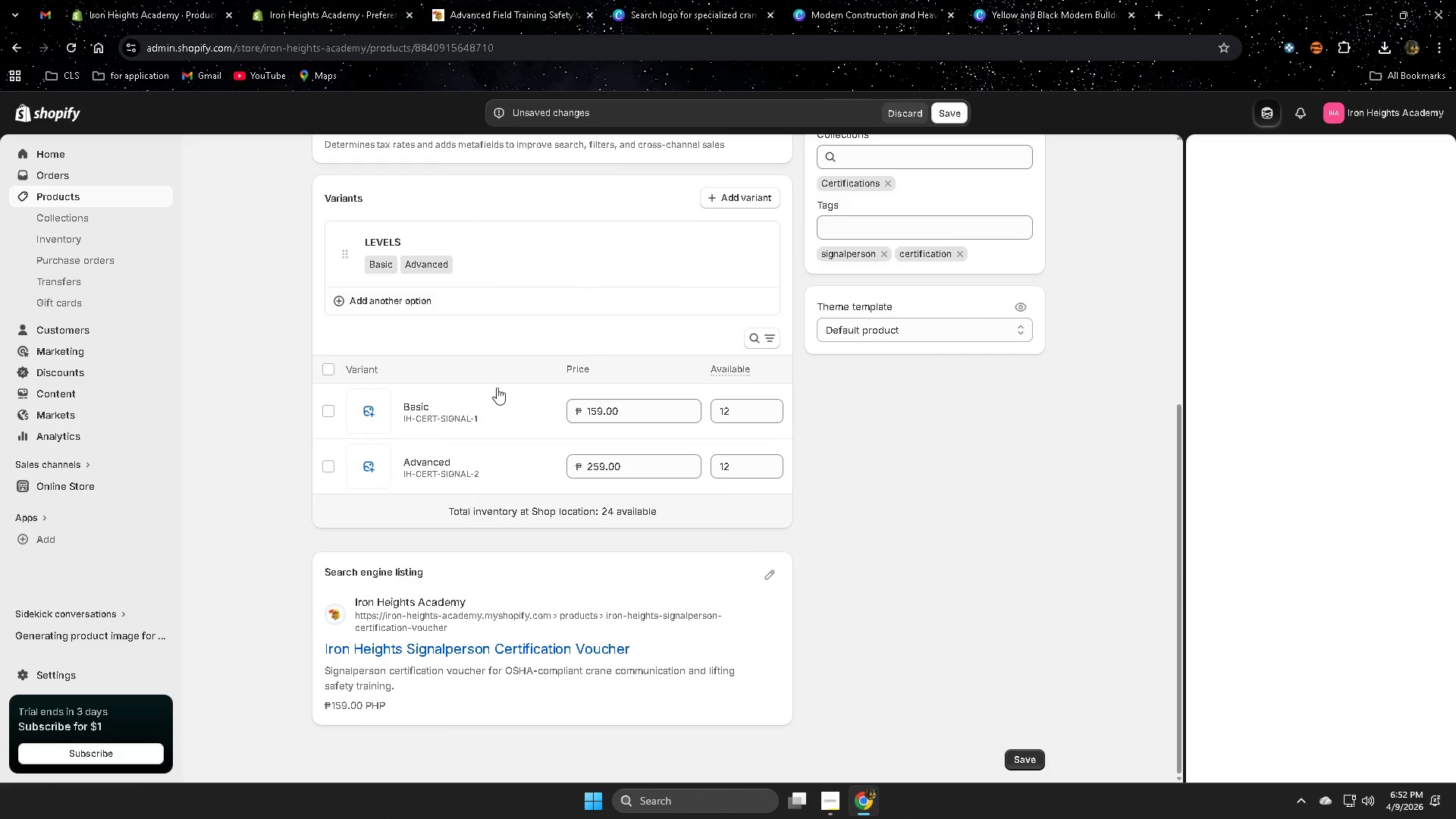 
scroll: coordinate [479, 446], scroll_direction: up, amount: 11.0
 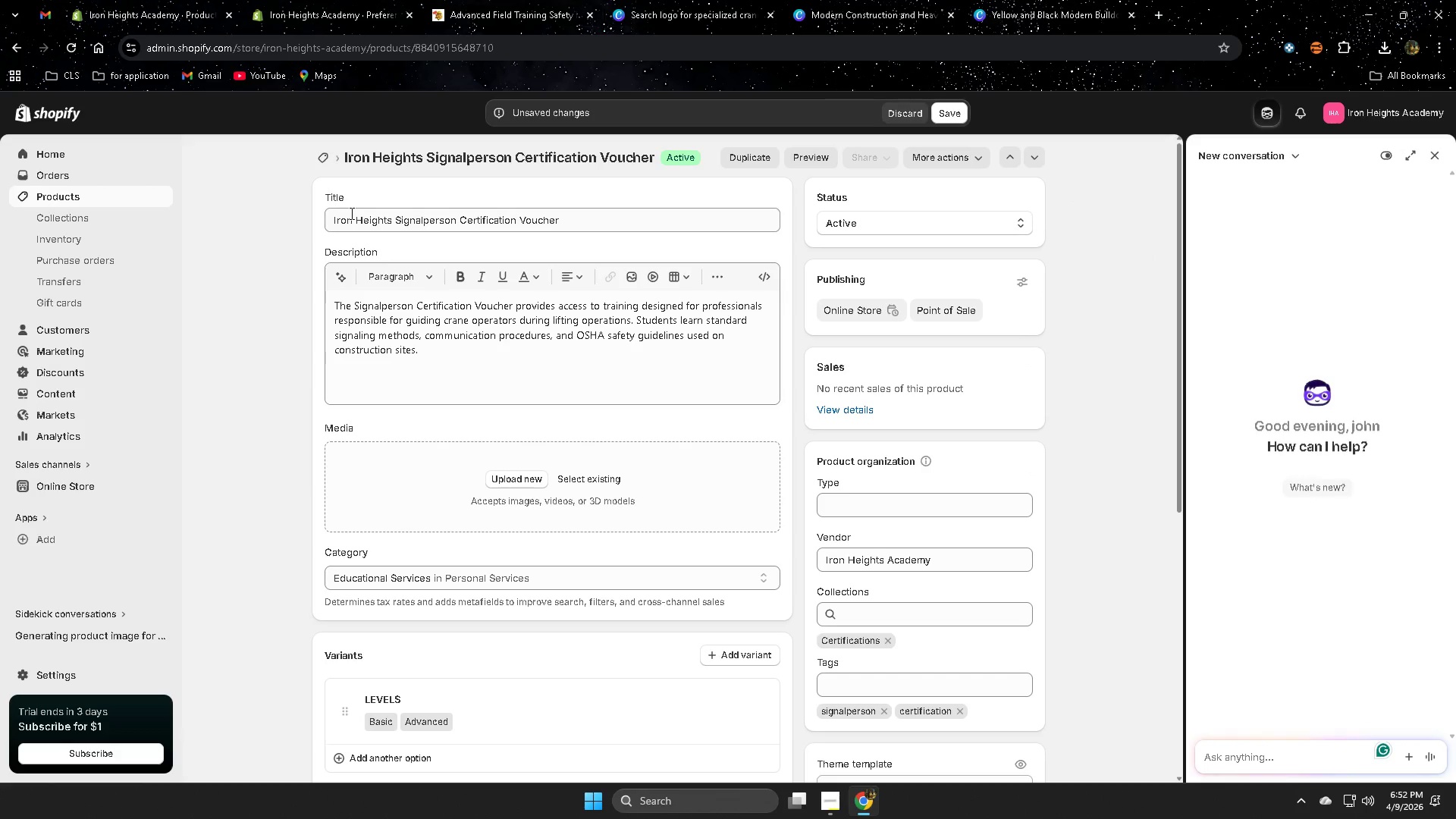 
left_click([339, 220])
 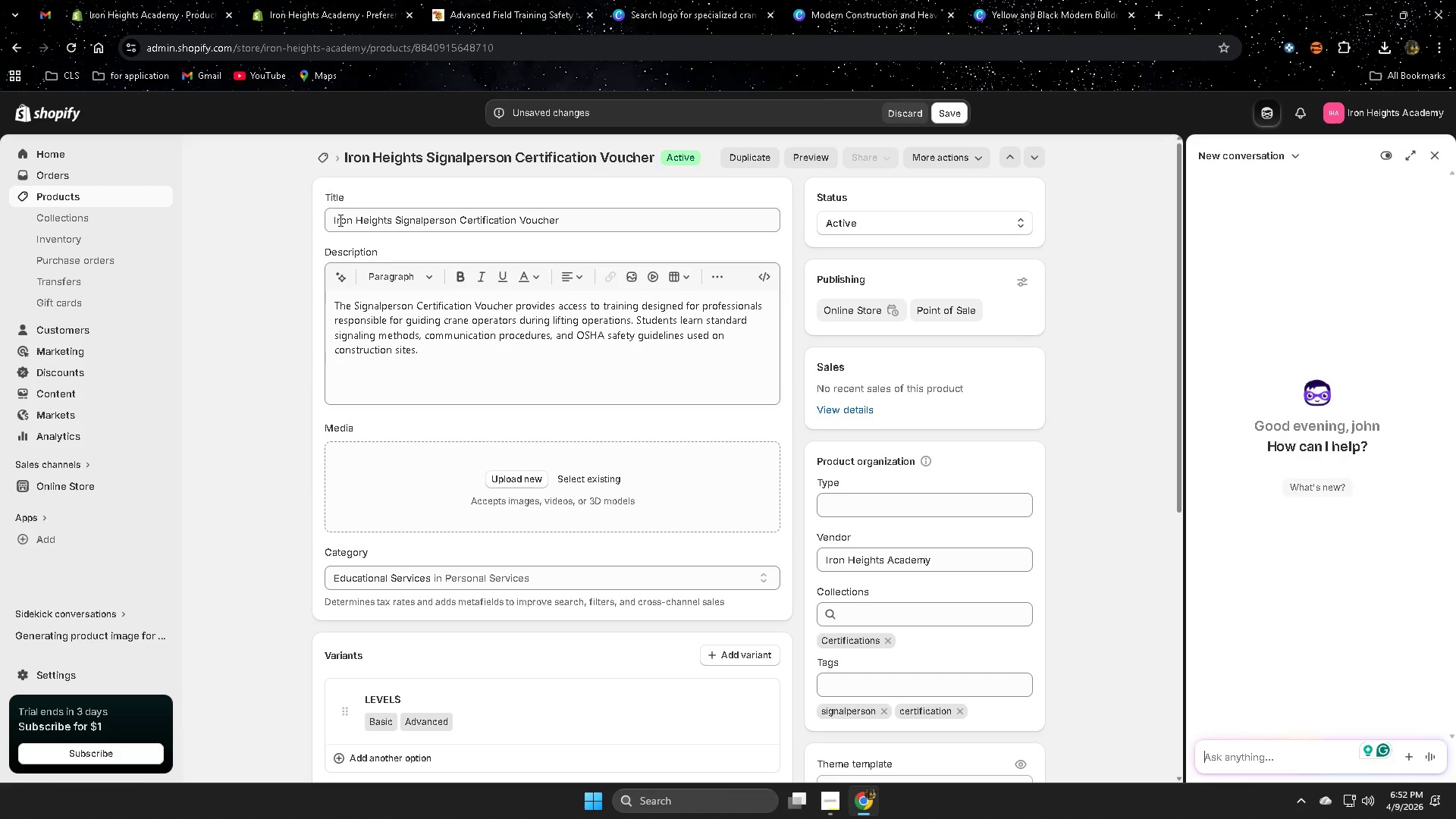 
left_click_drag(start_coordinate=[339, 220], to_coordinate=[538, 229])
 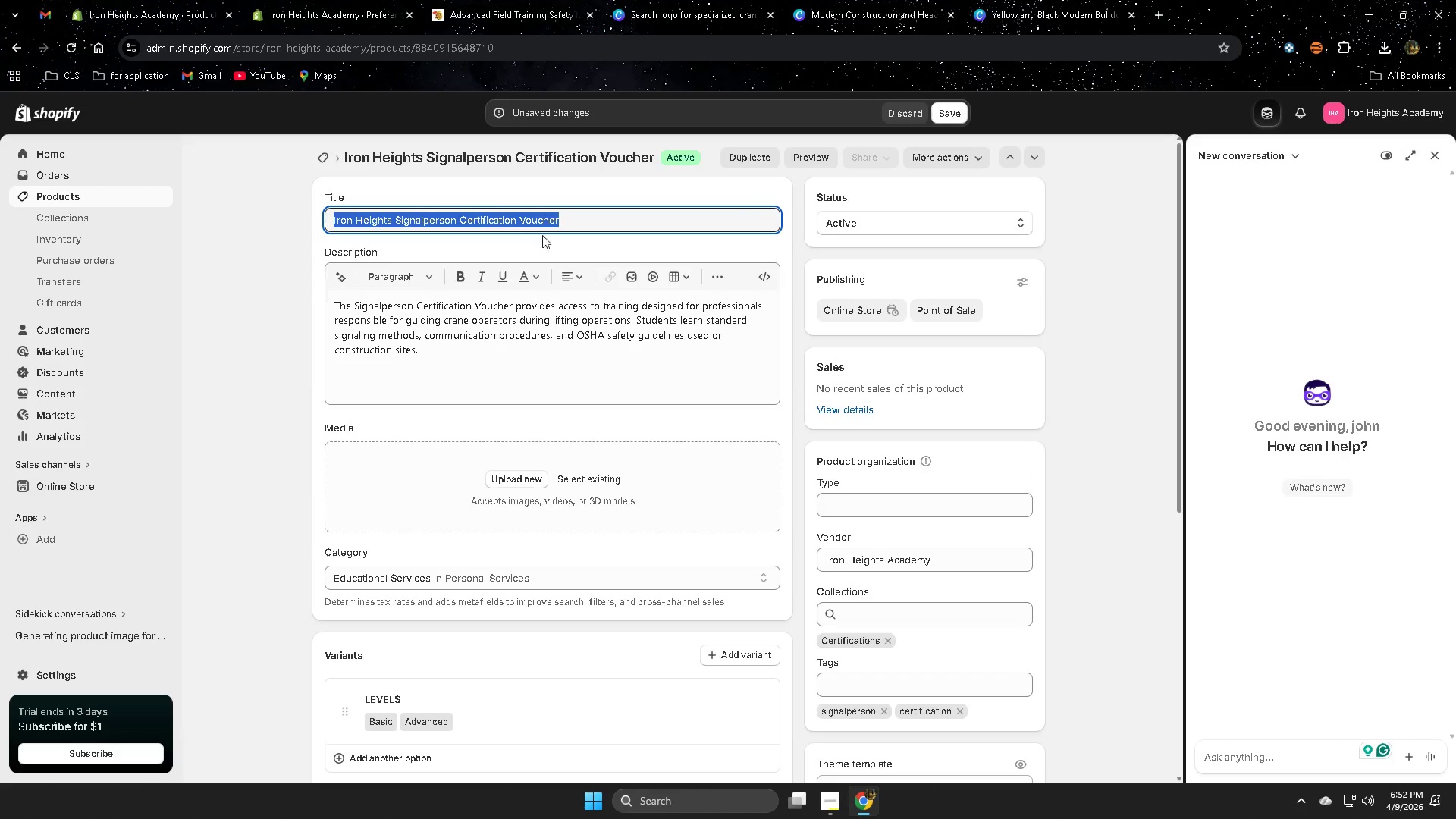 
key(Control+ControlLeft)
 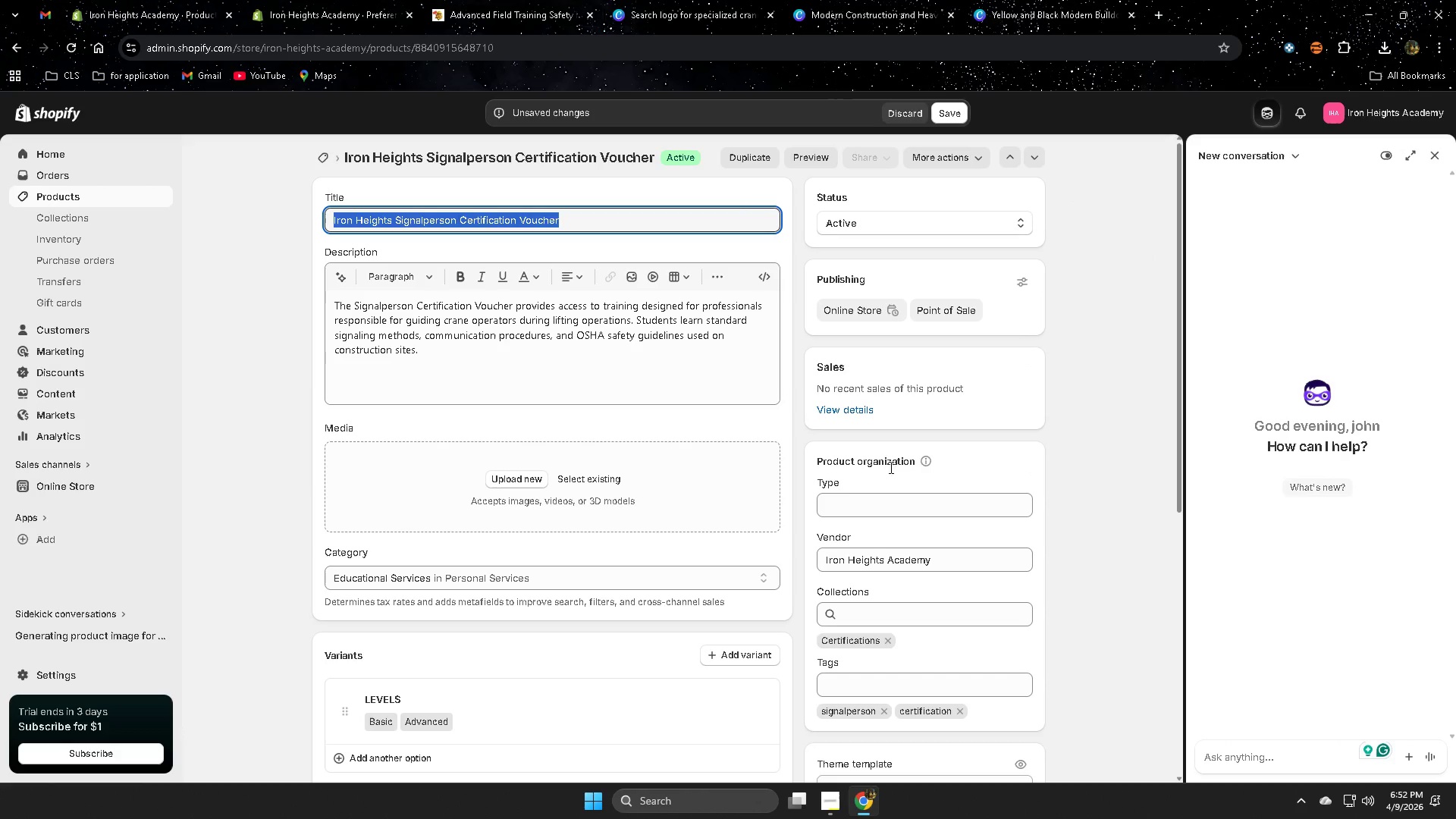 
key(Control+C)
 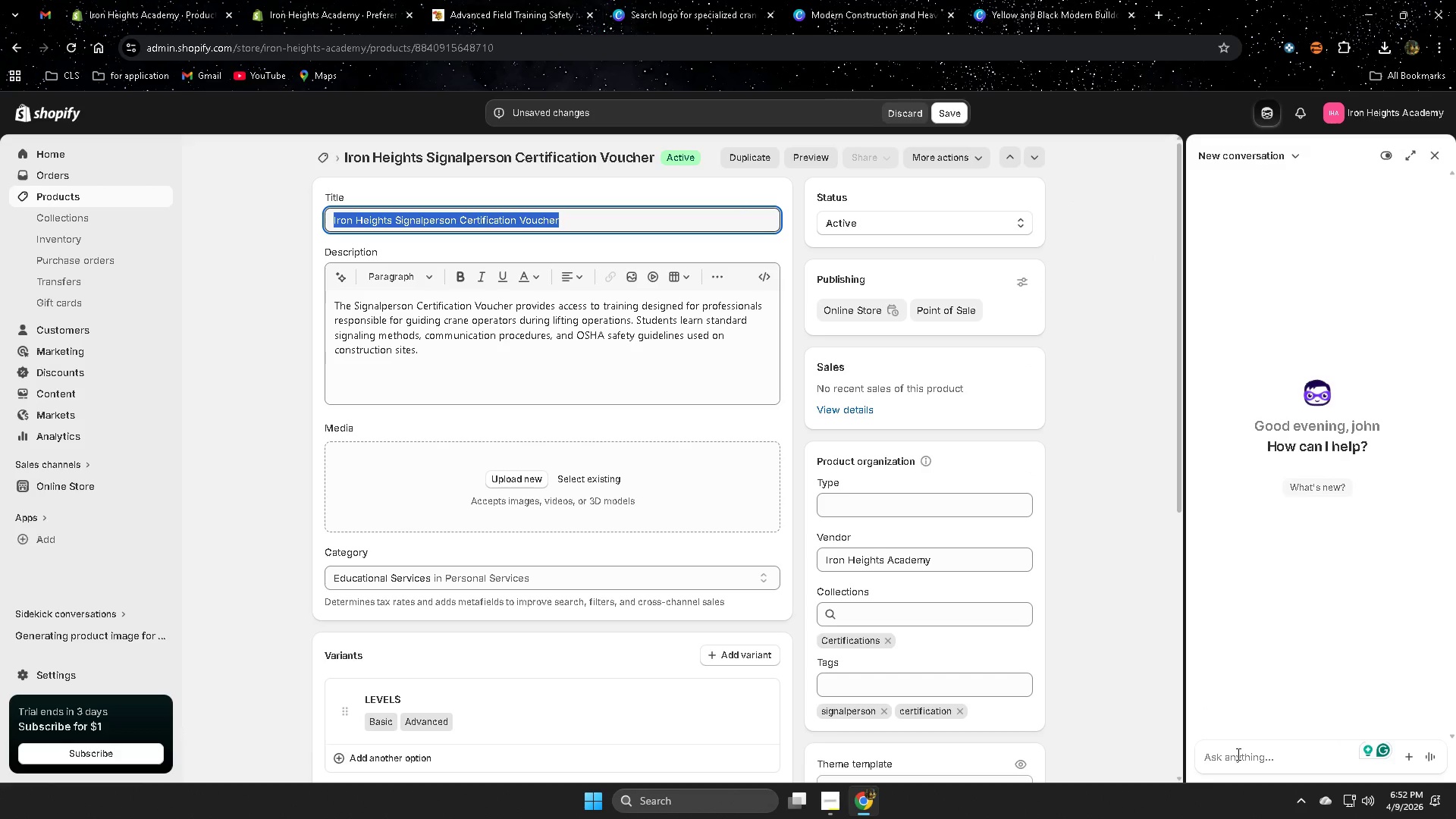 
left_click([1232, 751])
 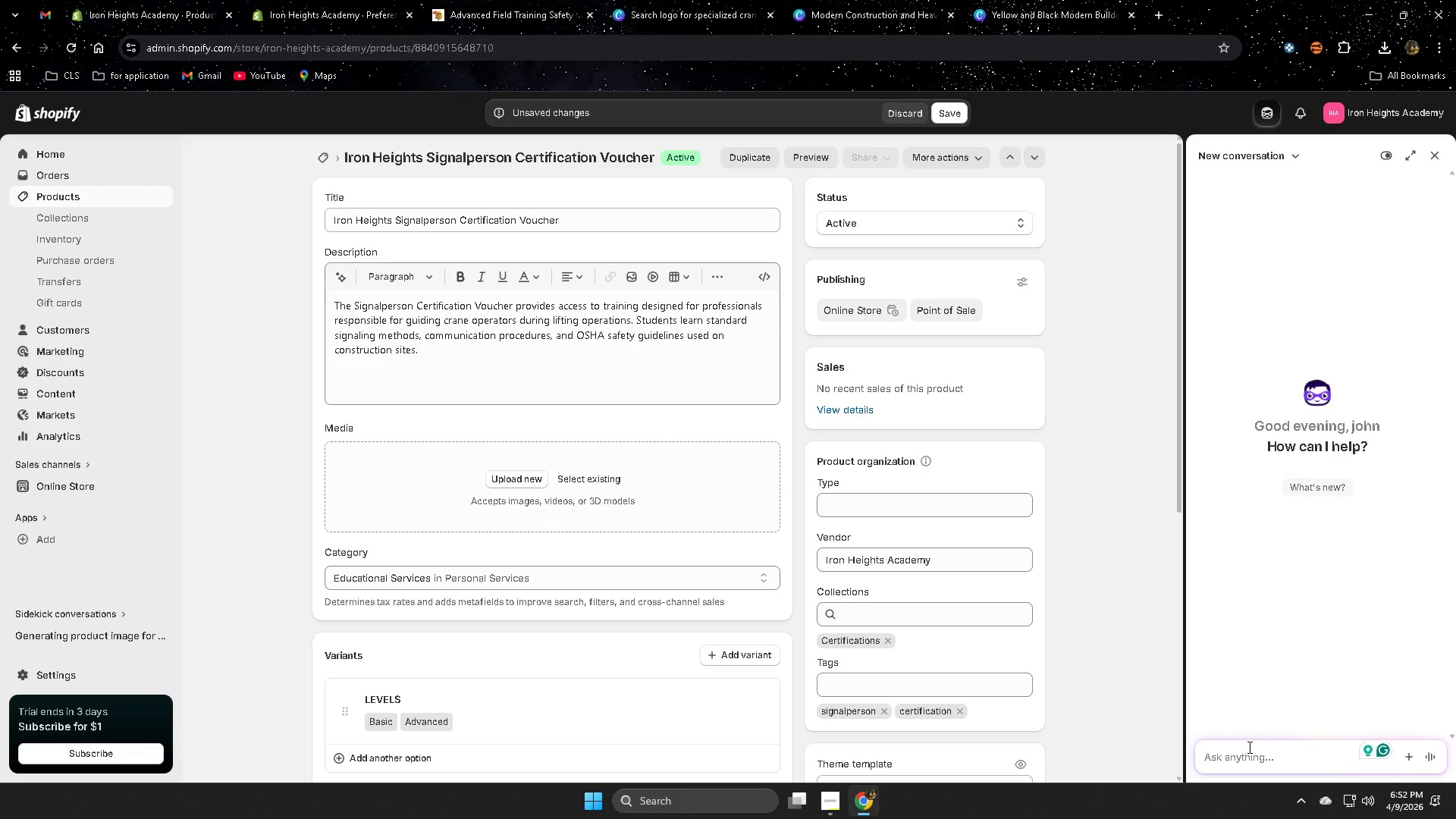 
type(next )
 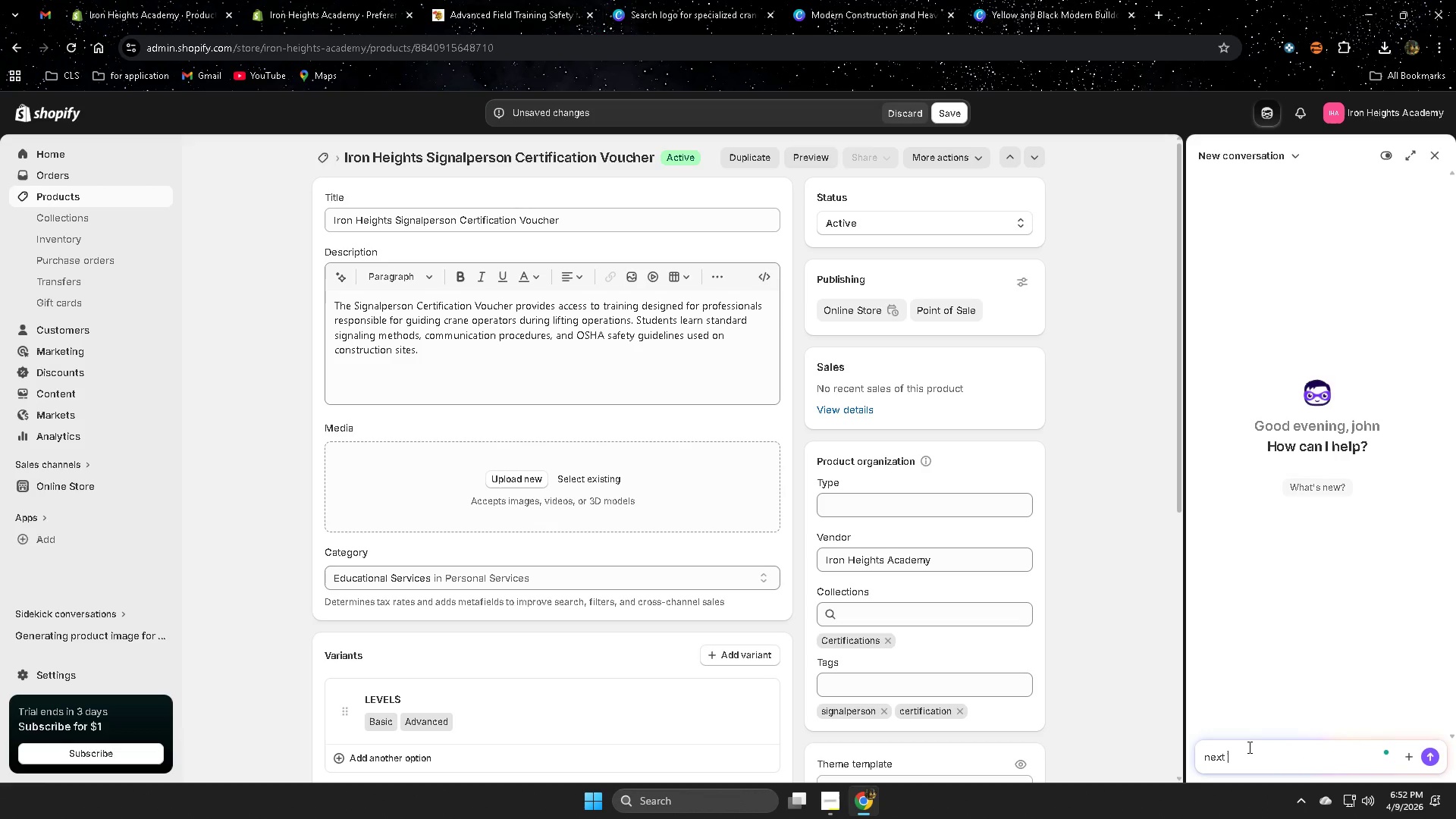 
key(Control+V)
 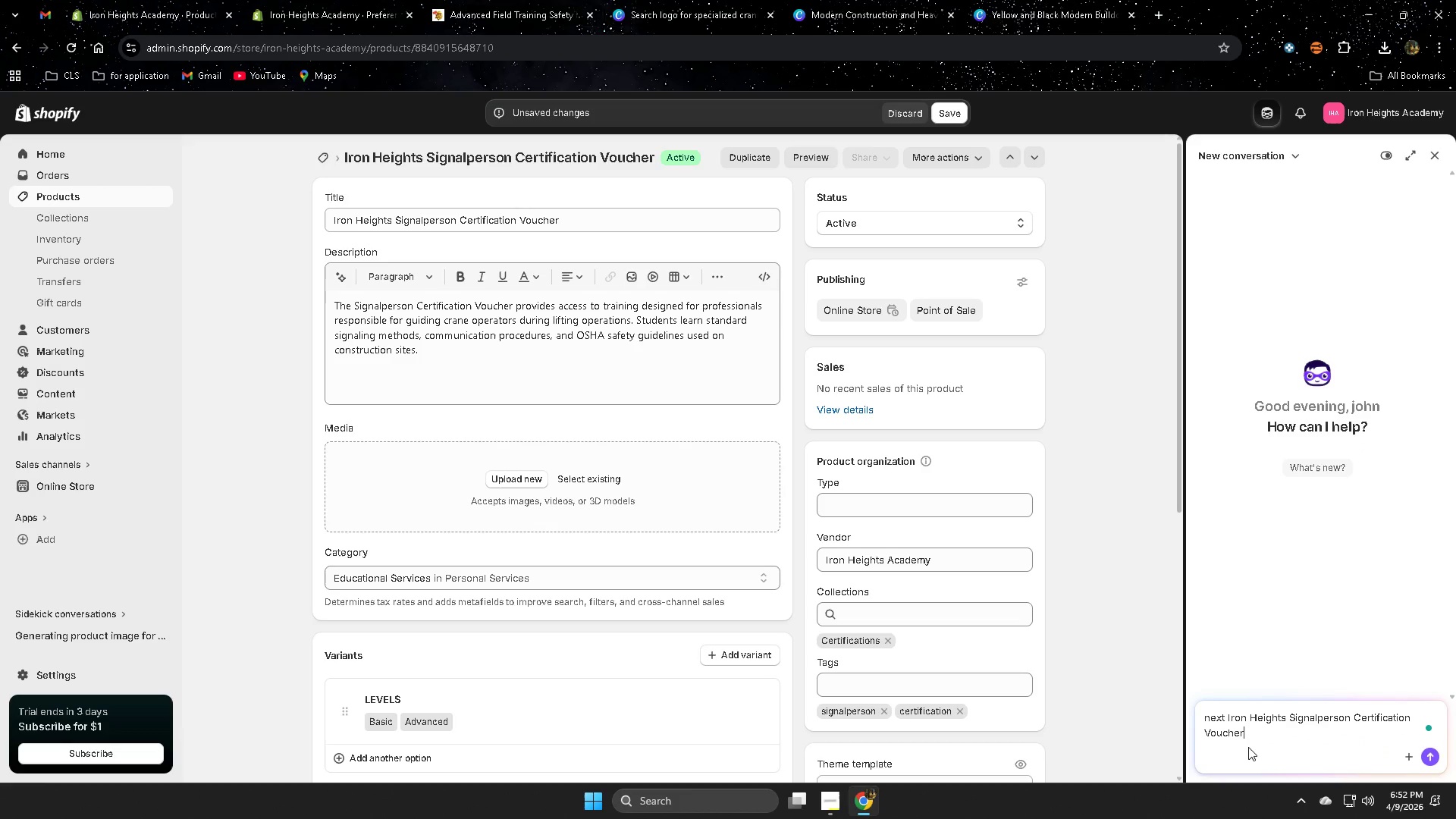 
key(Enter)
 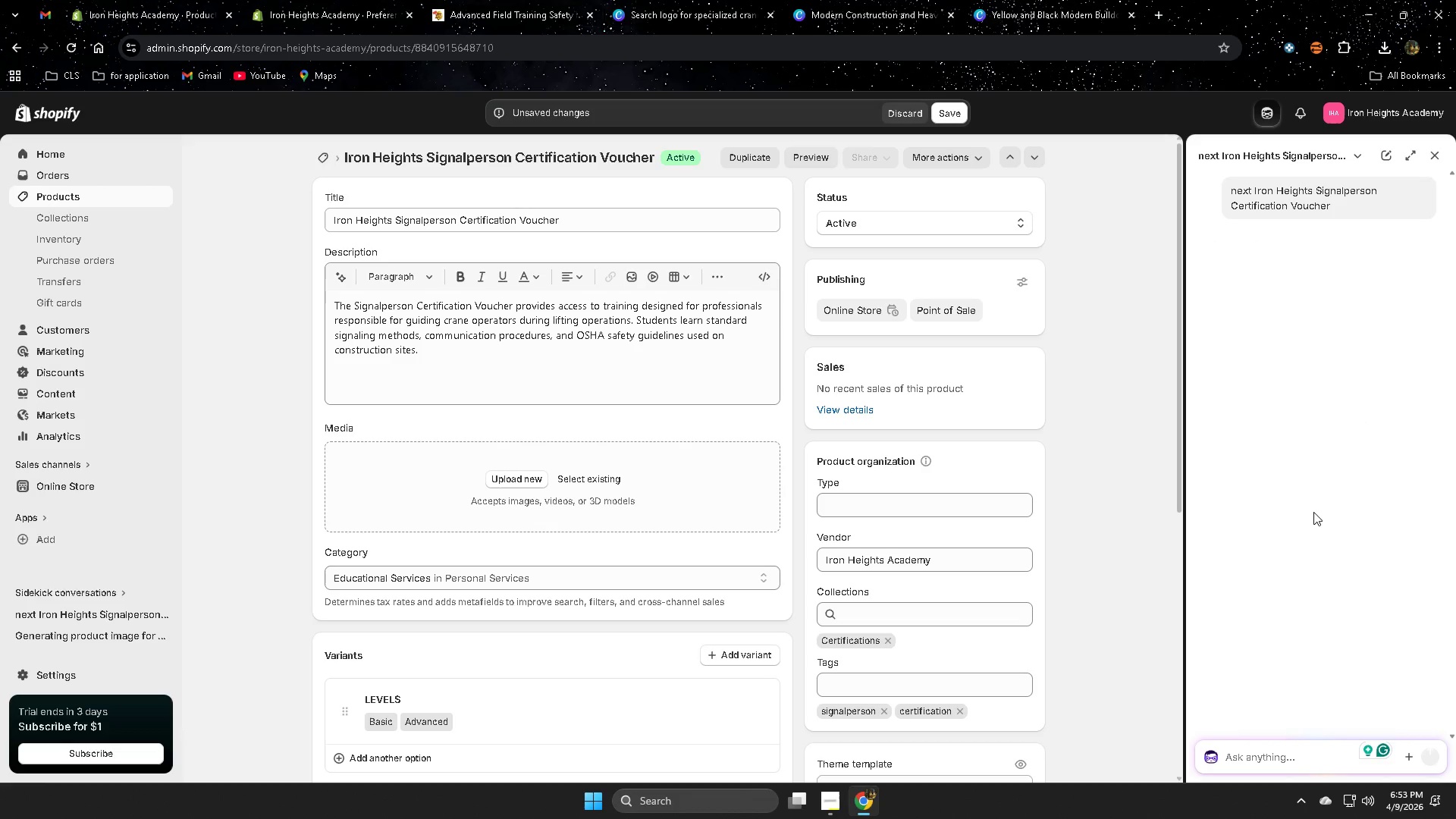 
wait(7.64)
 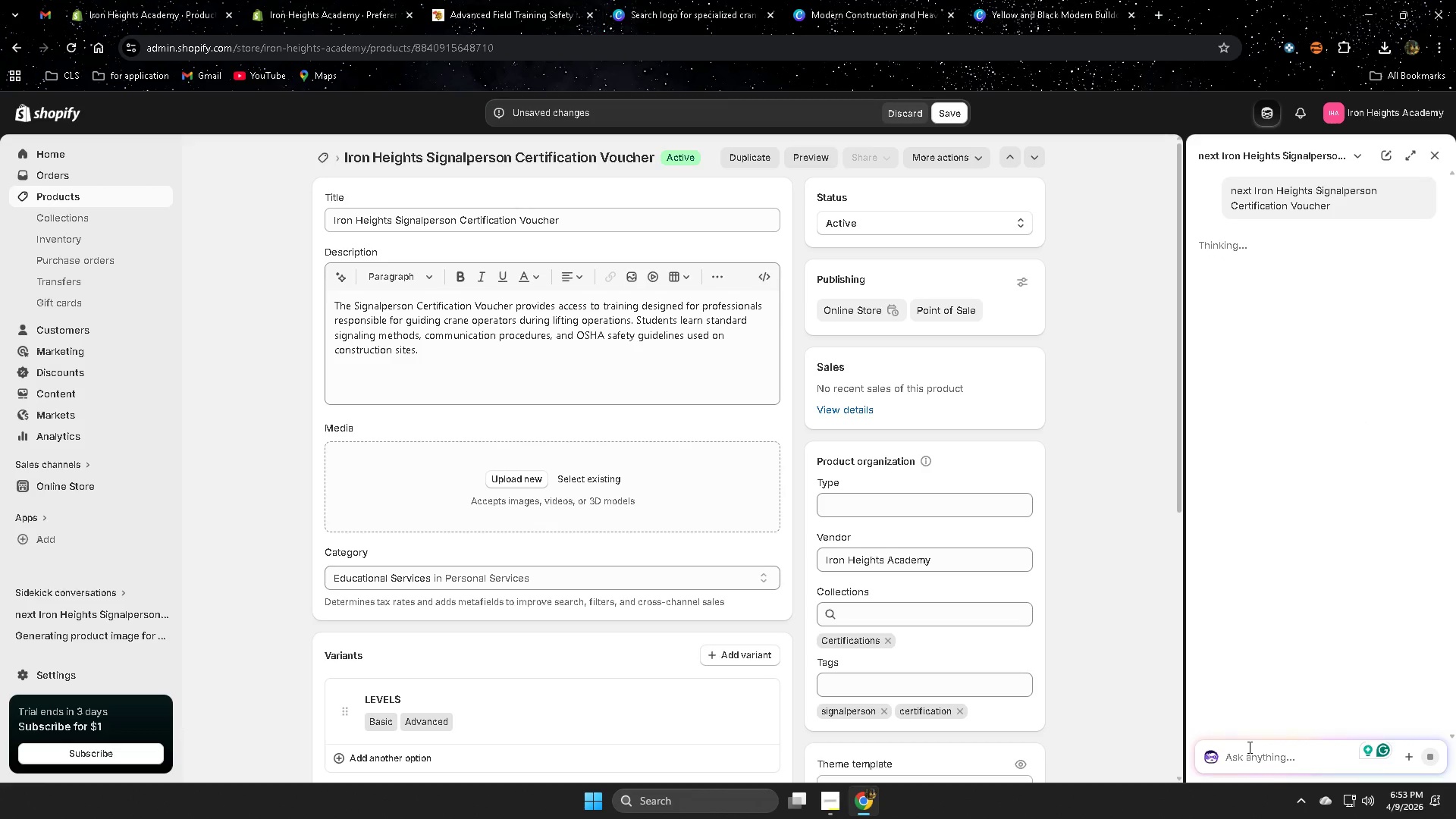 
key(VolumeDown)
 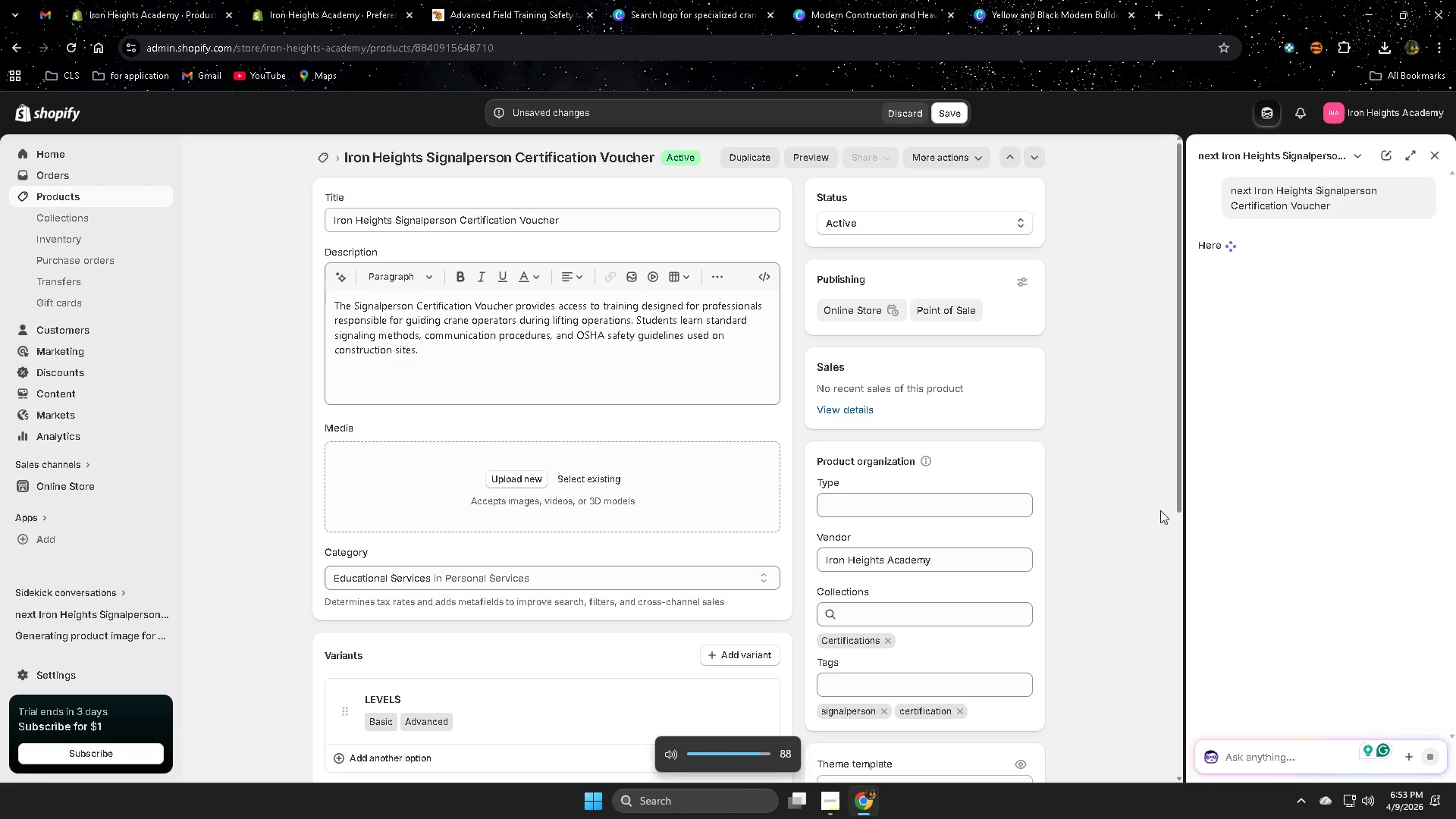 
hold_key(key=VolumeDown, duration=0.8)
 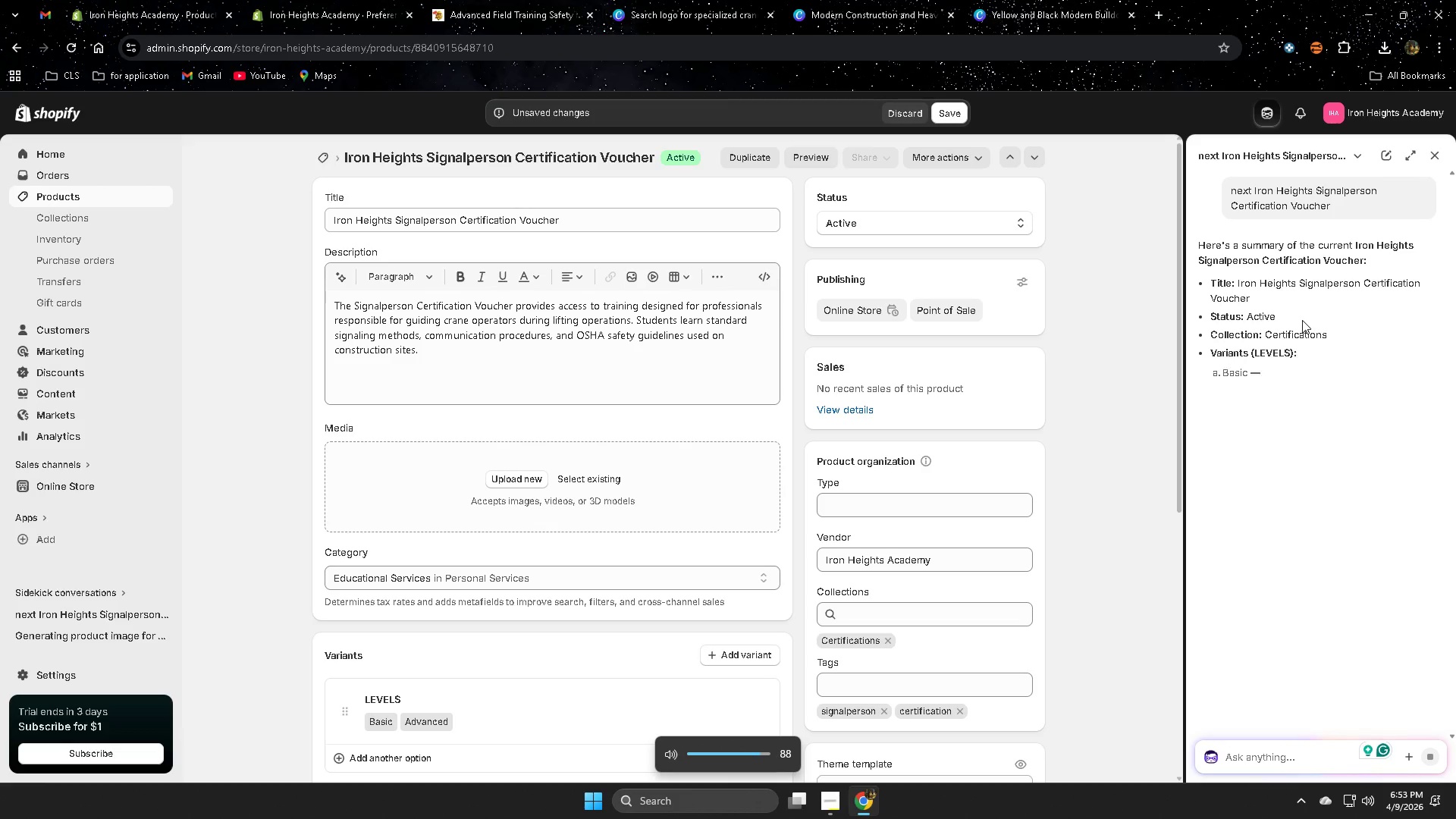 
hold_key(key=VolumeUp, duration=0.62)
 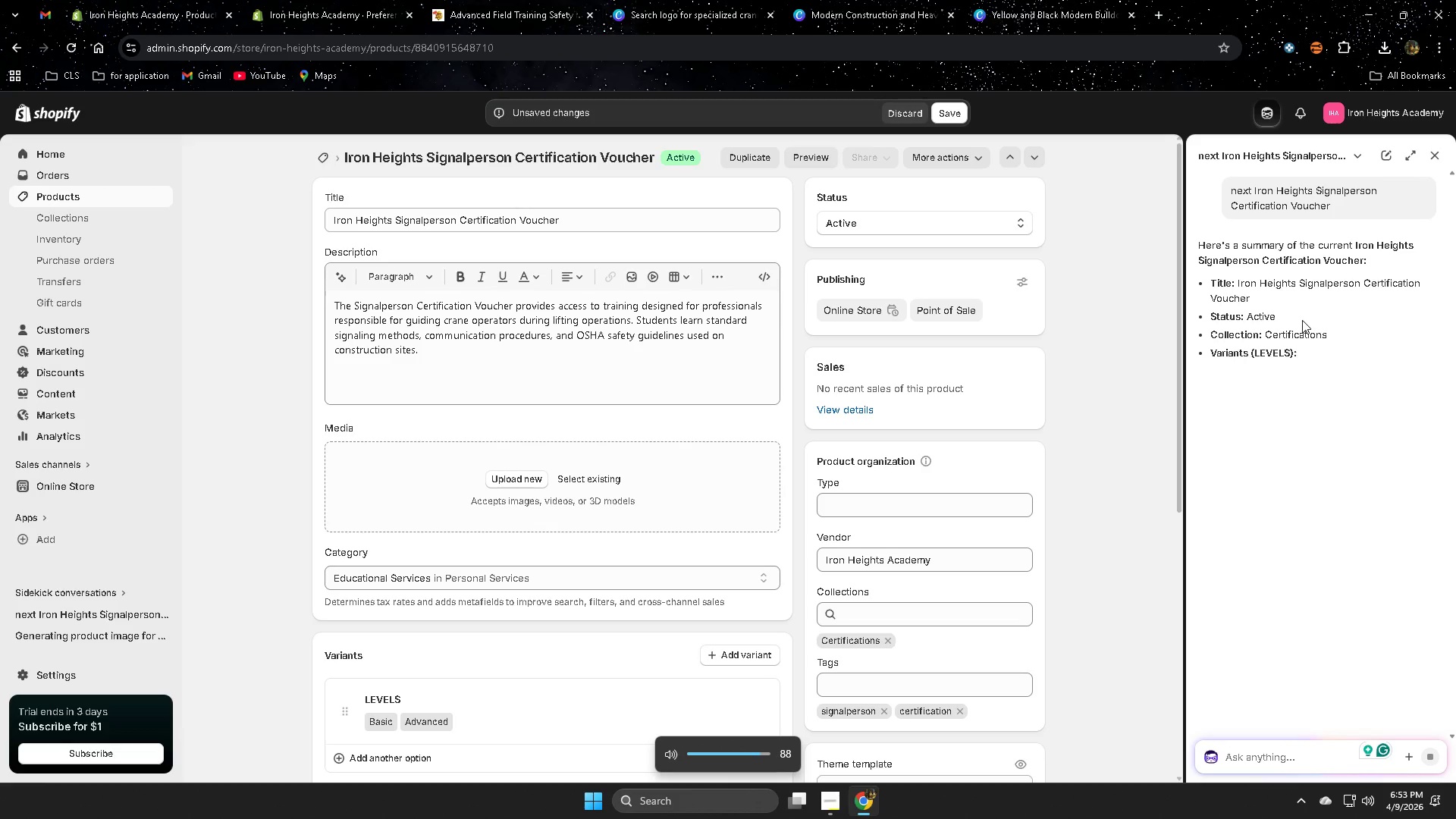 
key(VolumeDown)
 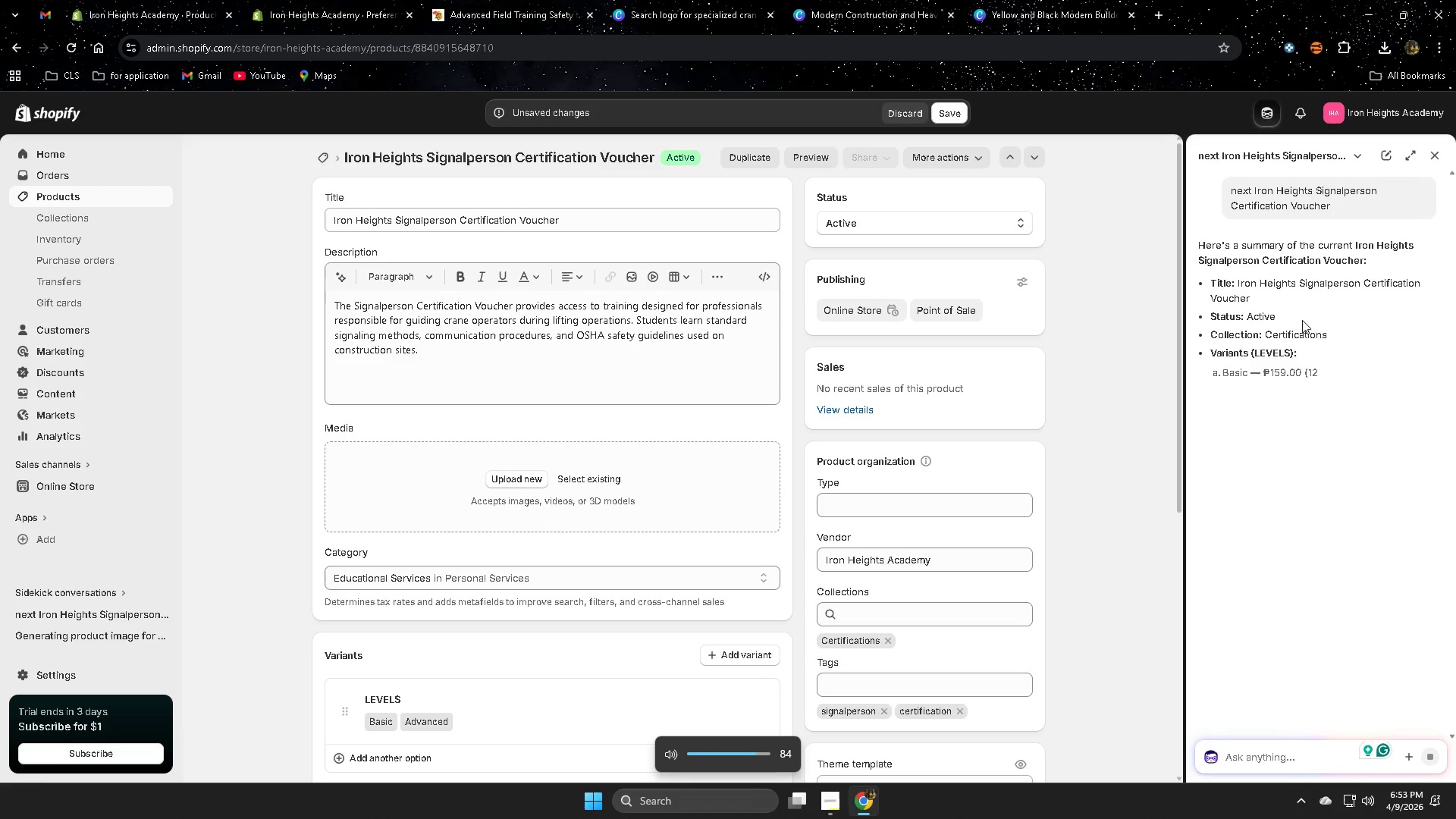 
key(VolumeDown)
 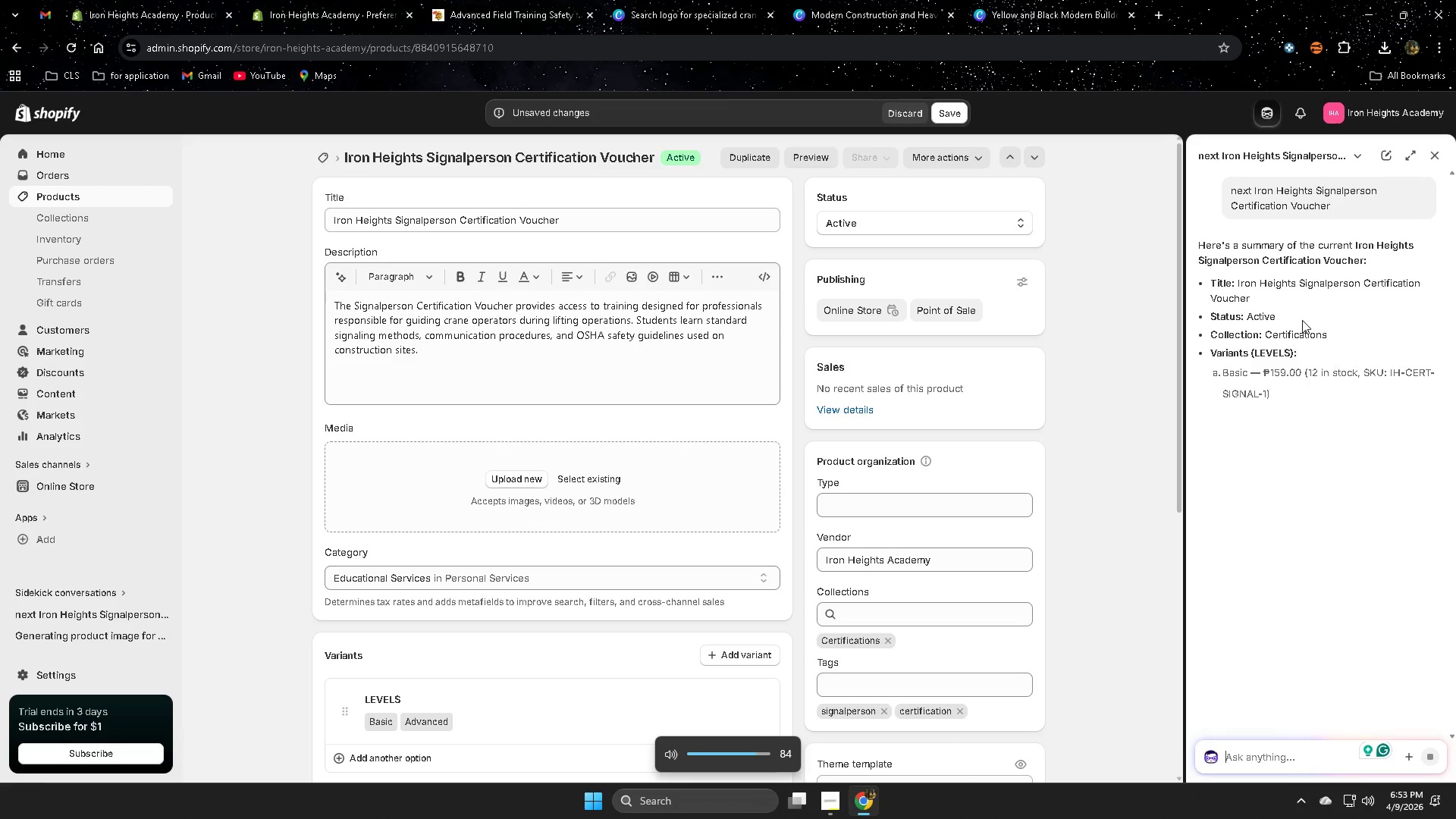 
key(VolumeDown)
 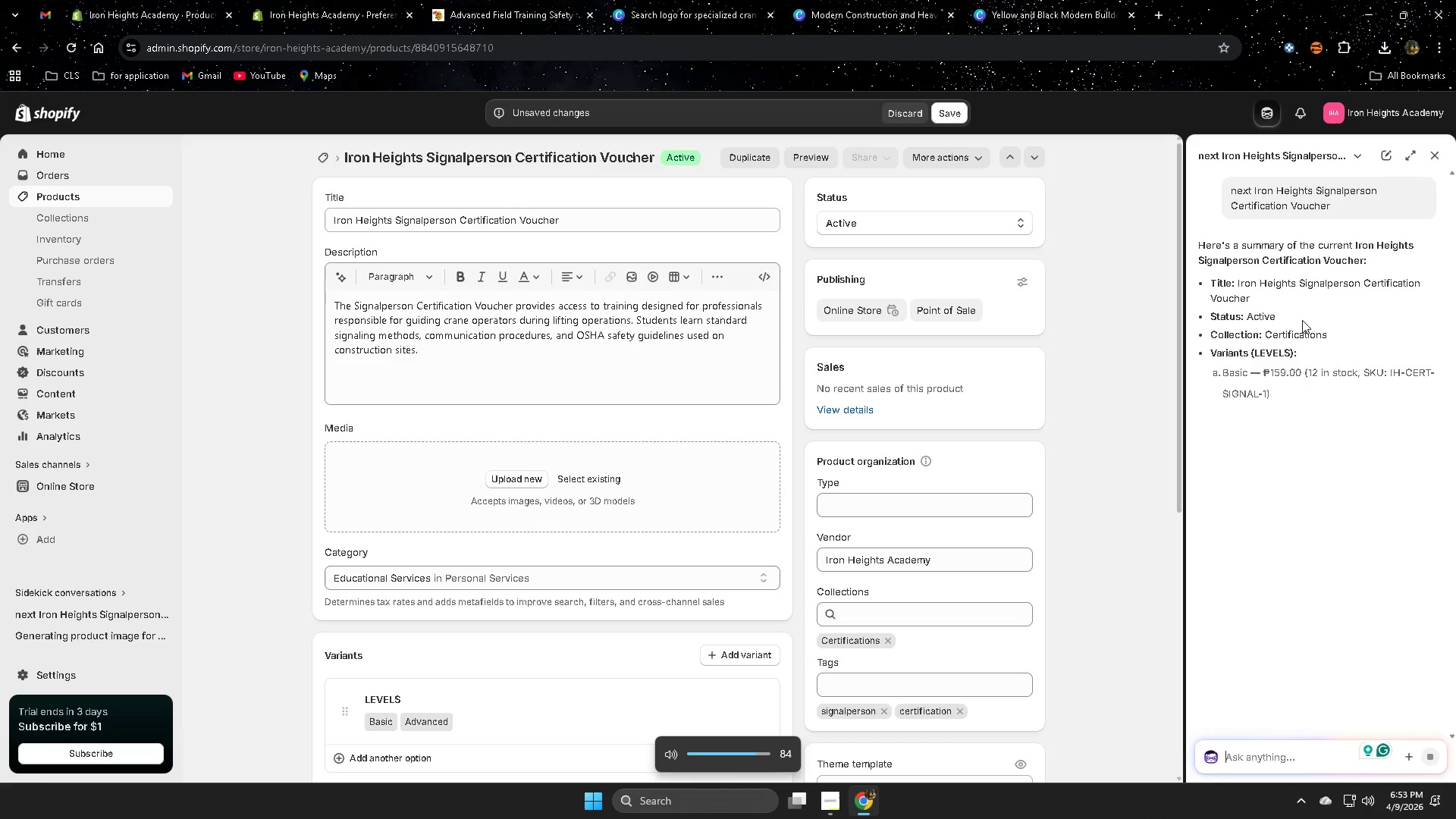 
hold_key(key=VolumeDown, duration=0.33)
 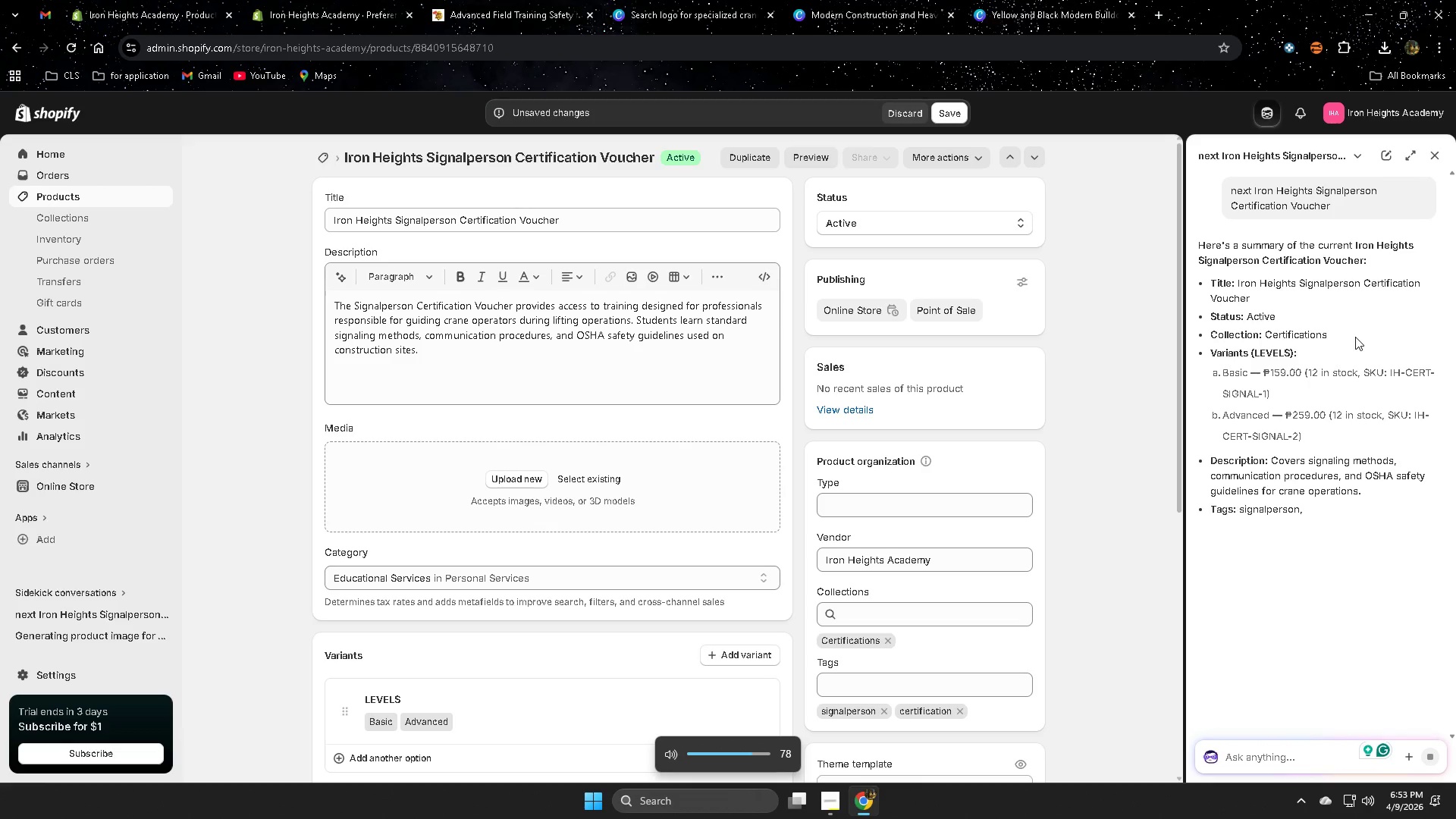 
hold_key(key=VolumeDown, duration=1.17)
 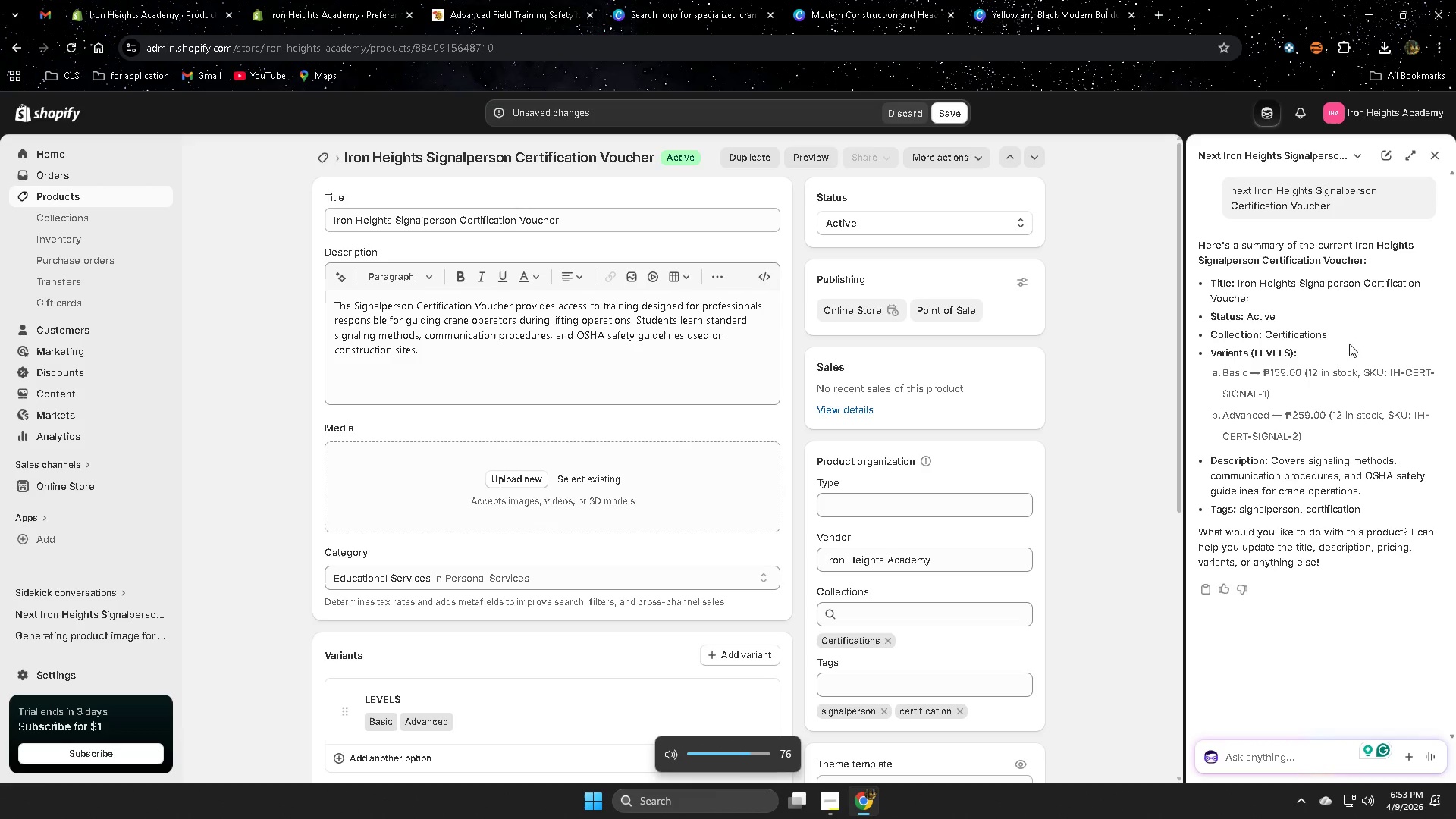 
key(VolumeDown)
 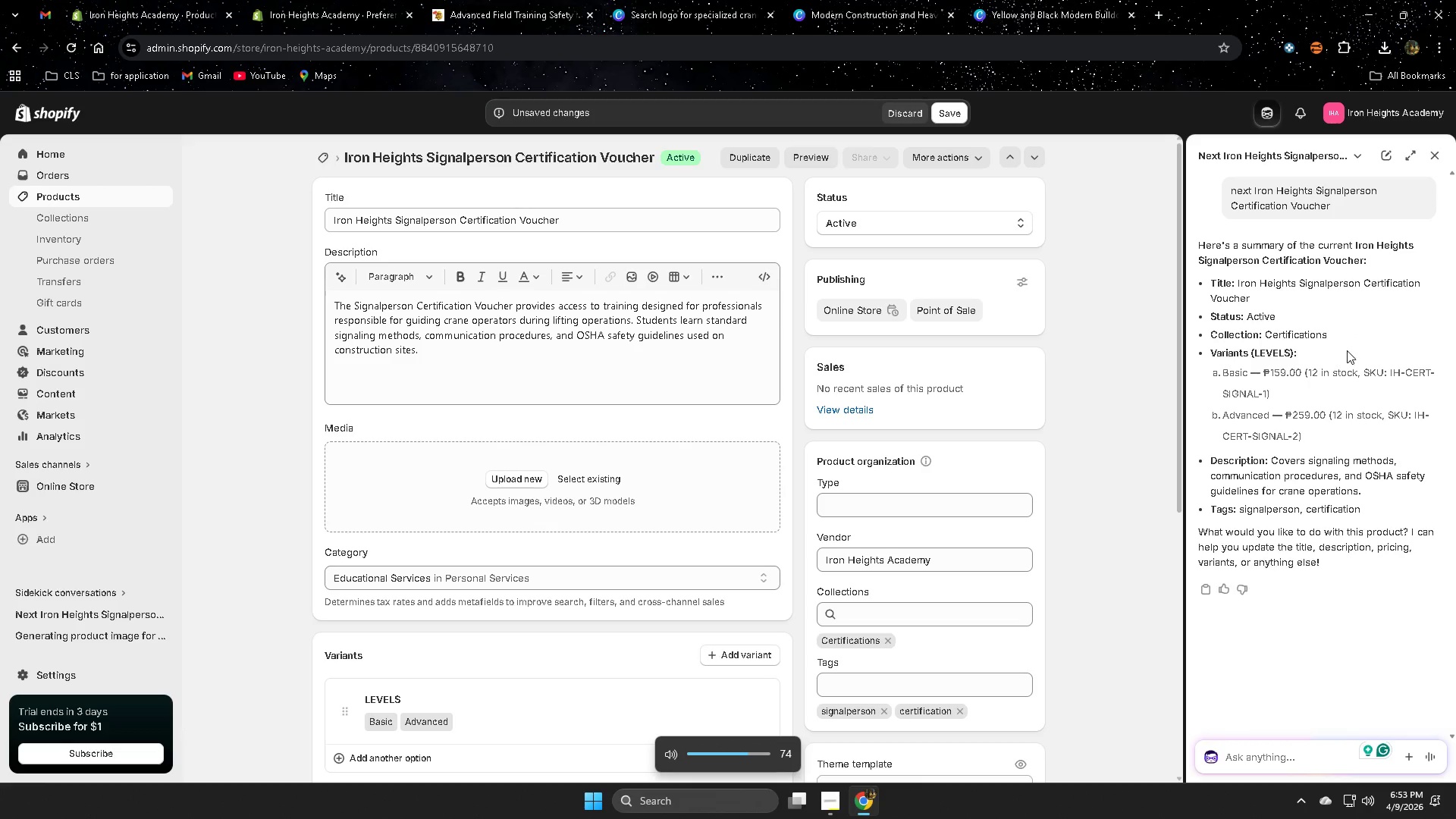 
key(VolumeDown)
 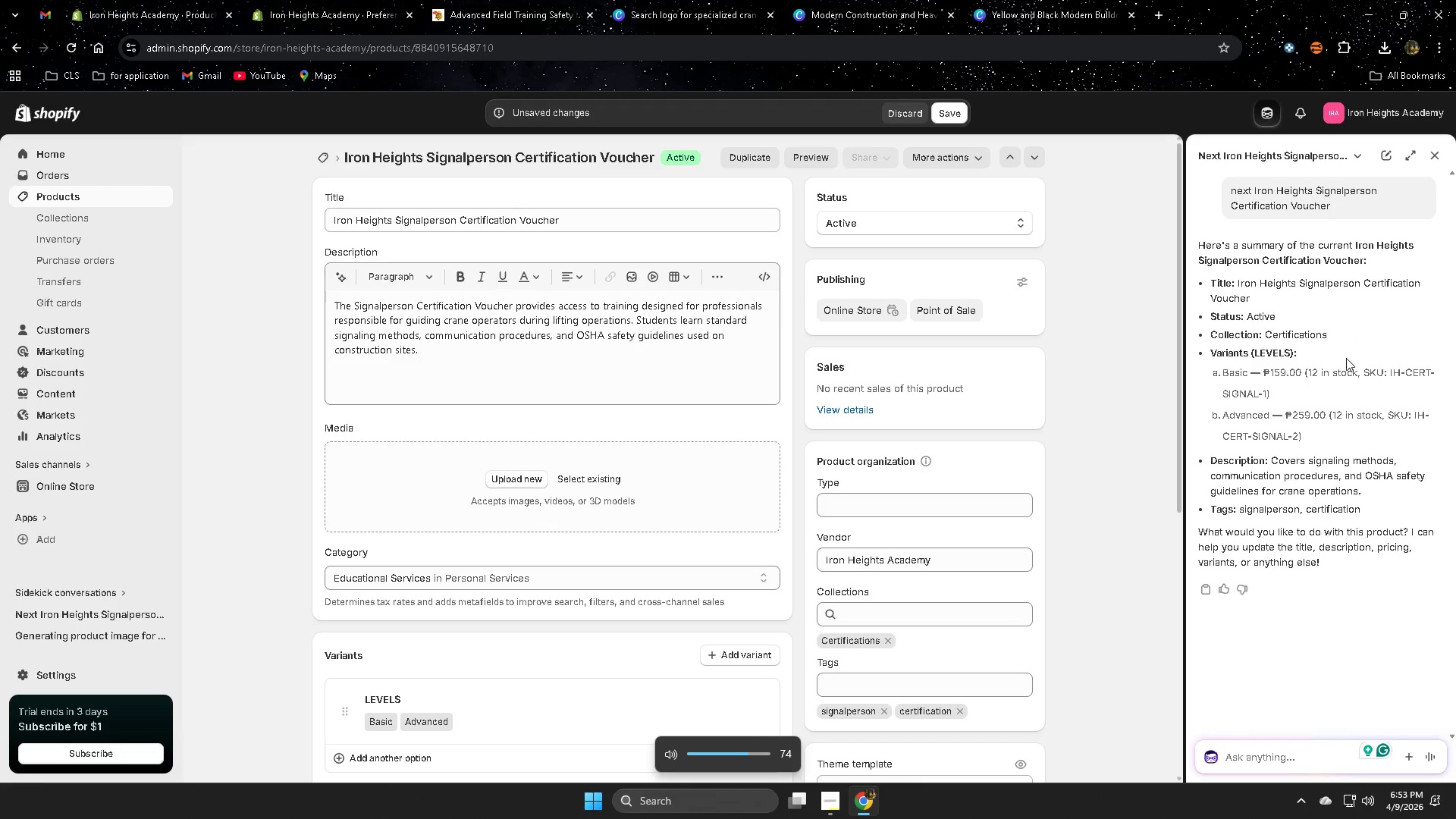 
hold_key(key=VolumeDown, duration=0.53)
 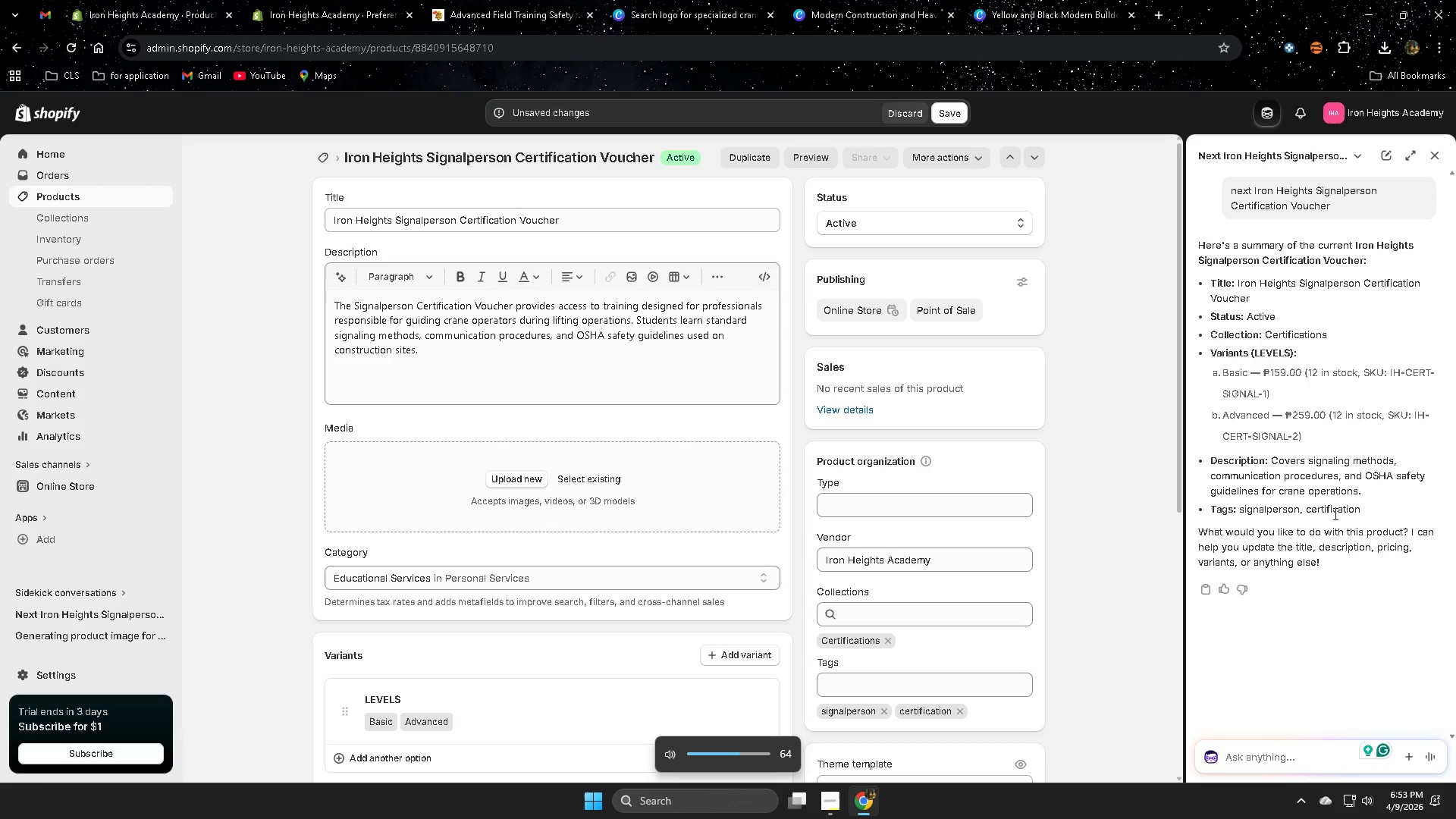 
key(VolumeUp)
 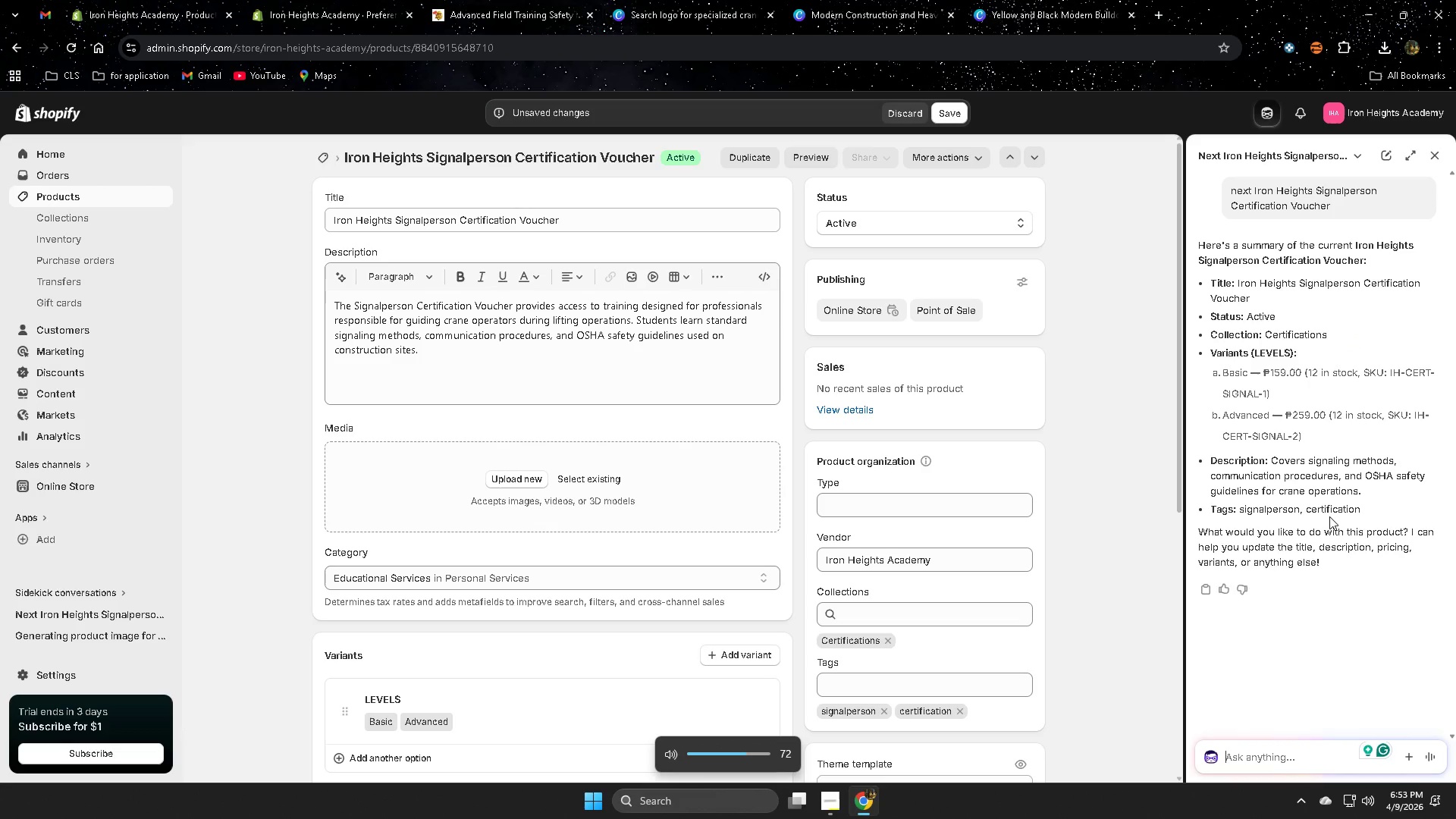 
key(VolumeDown)
 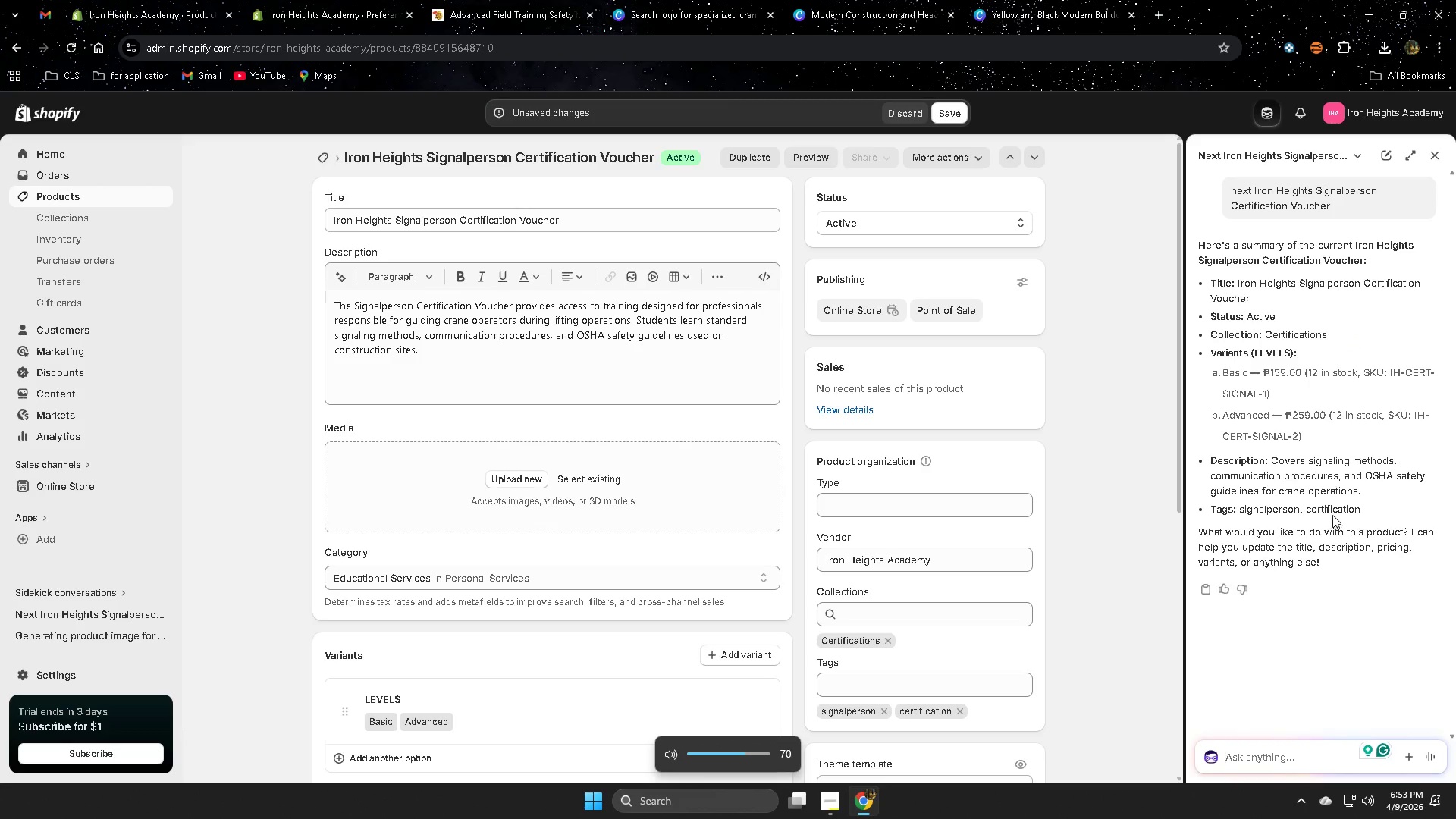 
key(VolumeDown)
 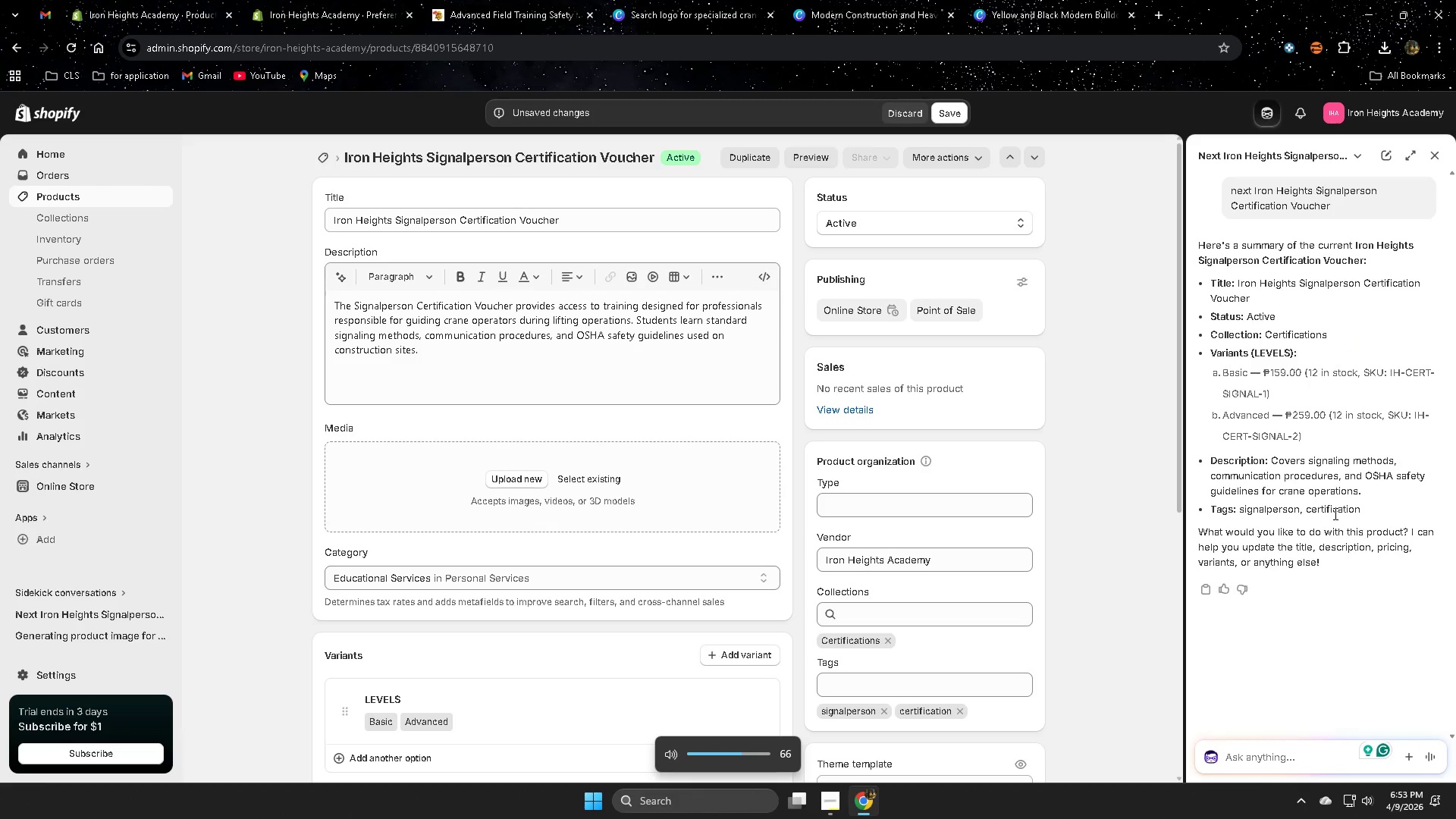 
key(VolumeDown)
 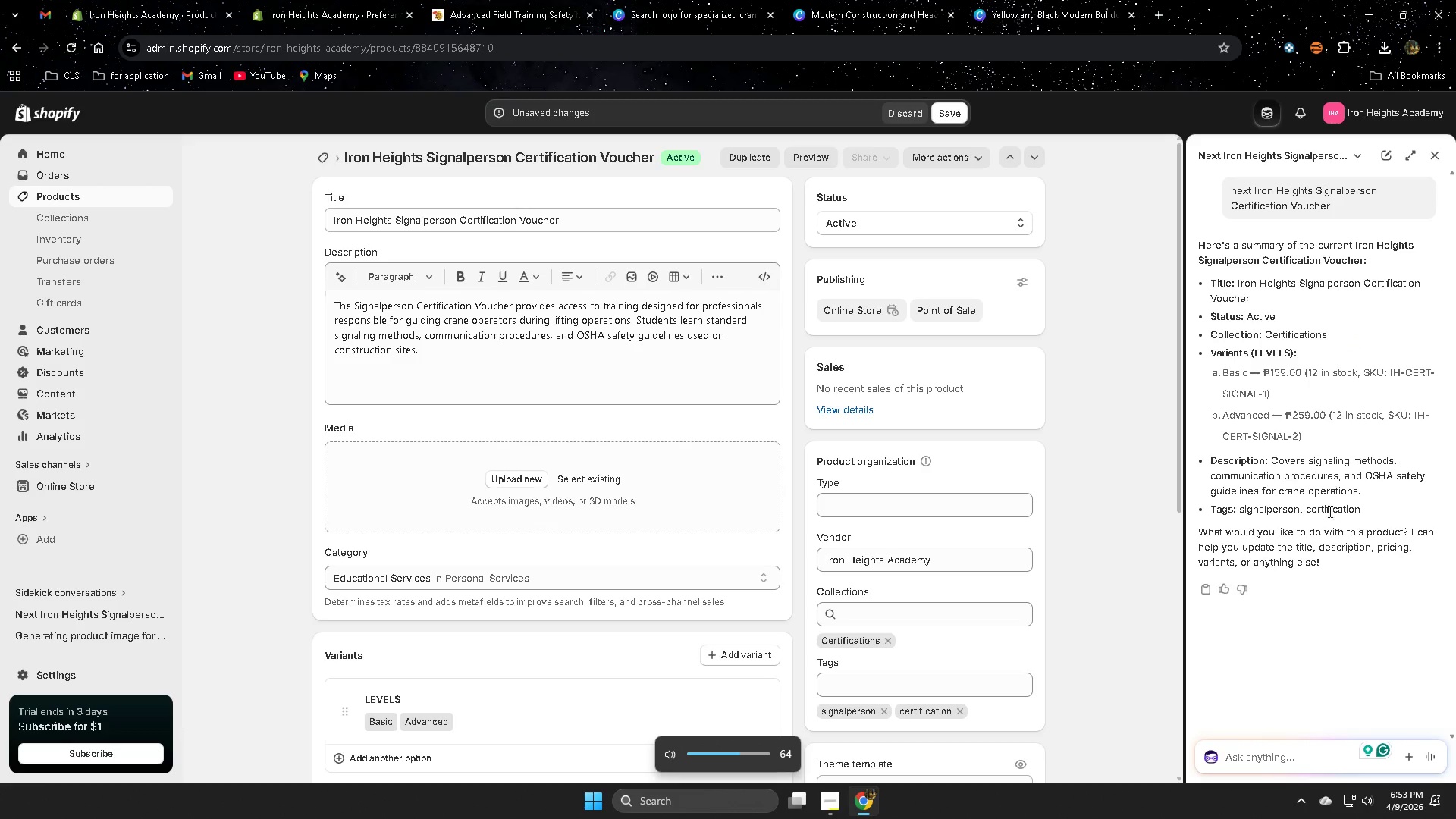 
scroll: coordinate [1334, 513], scroll_direction: up, amount: 1.0
 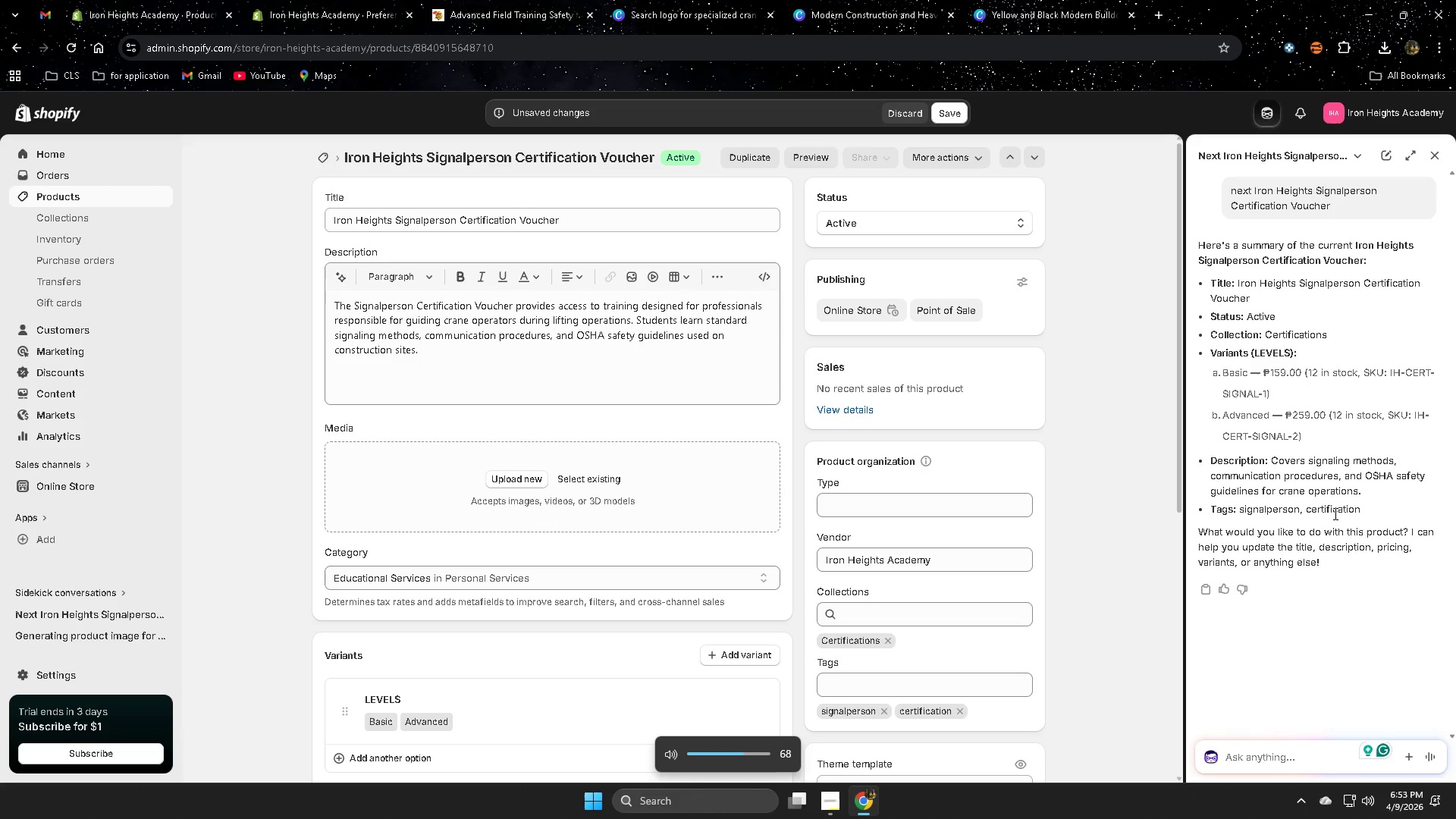 
key(VolumeDown)
 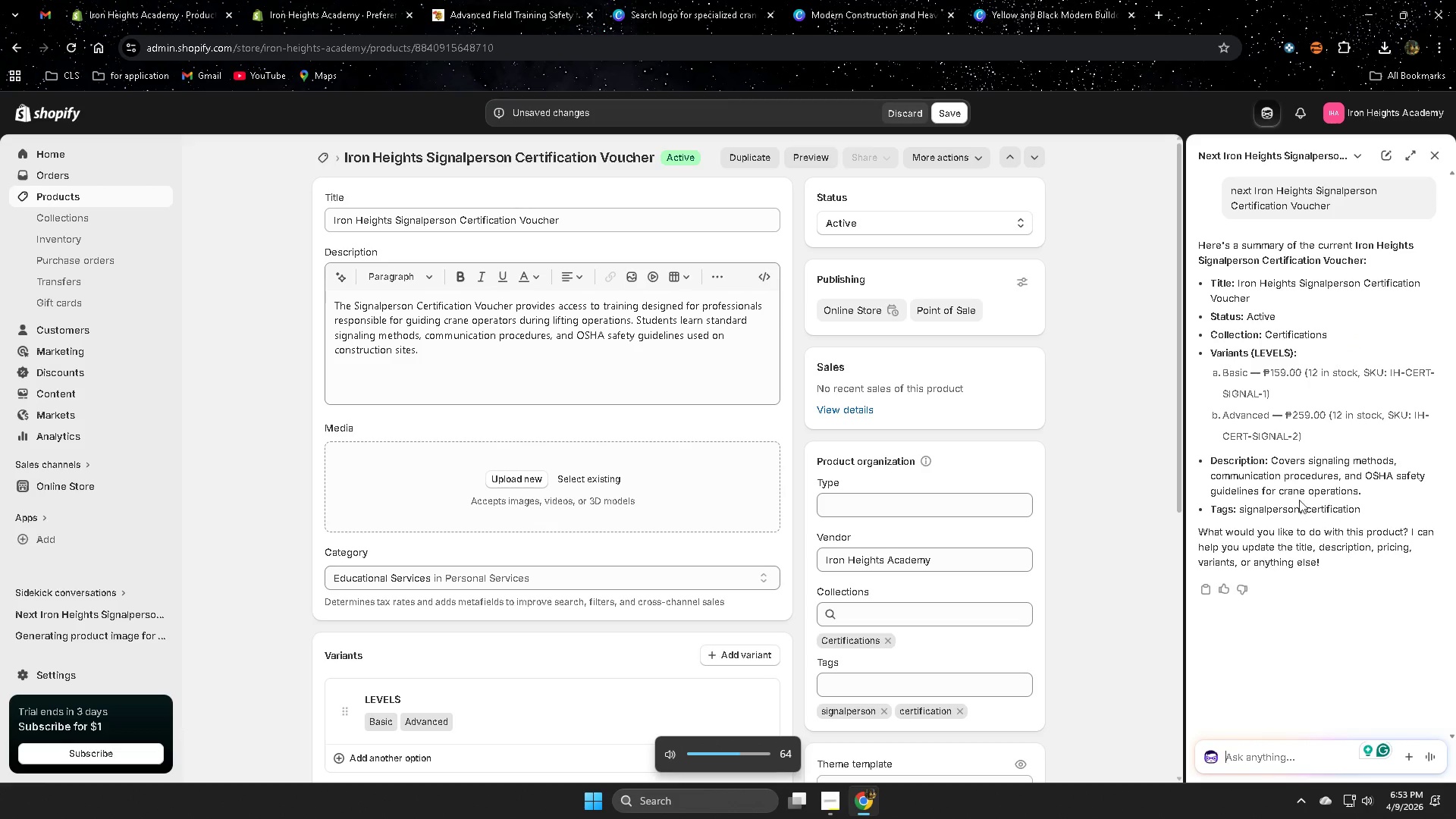 
key(VolumeUp)
 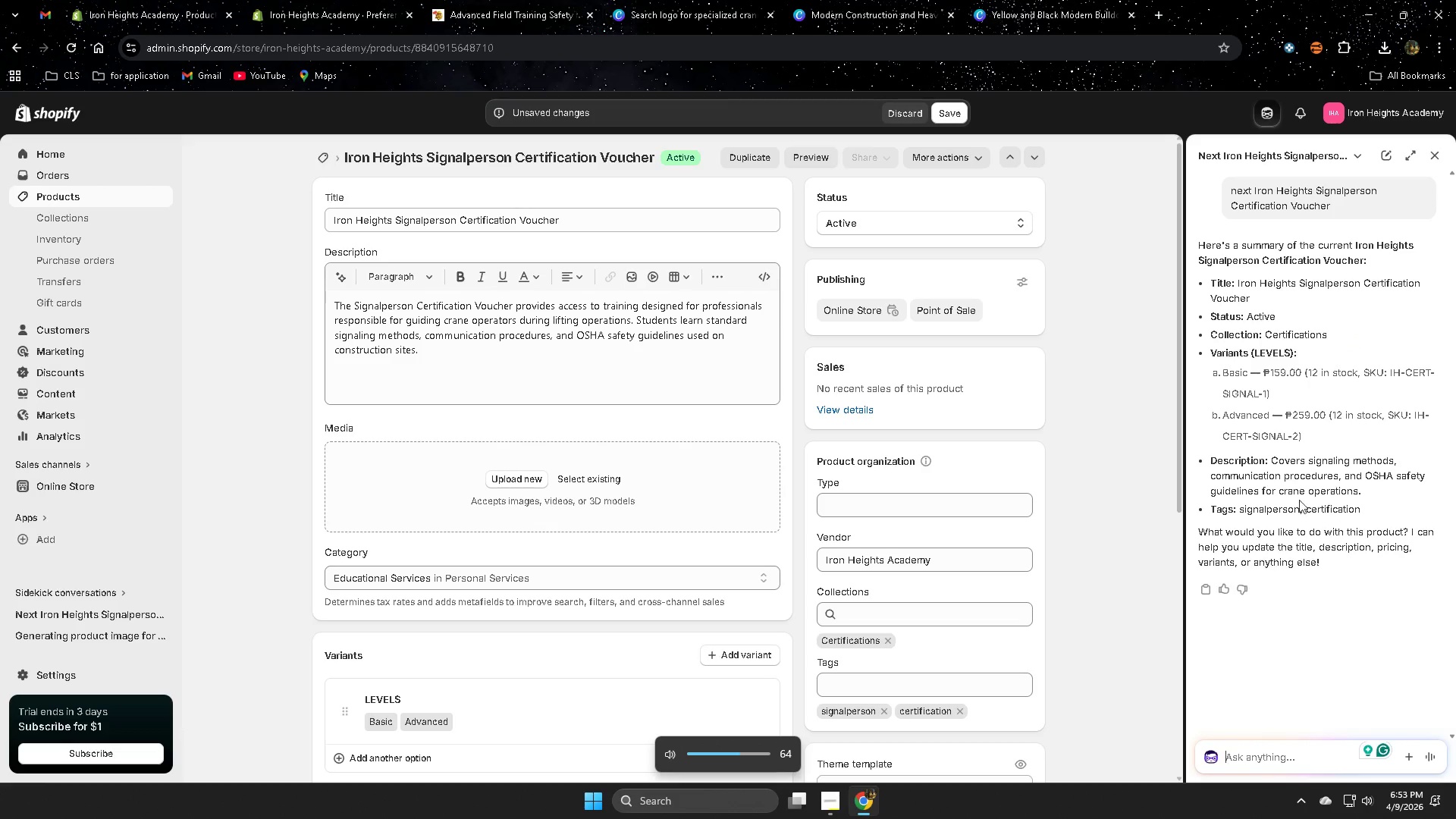 
key(VolumeDown)
 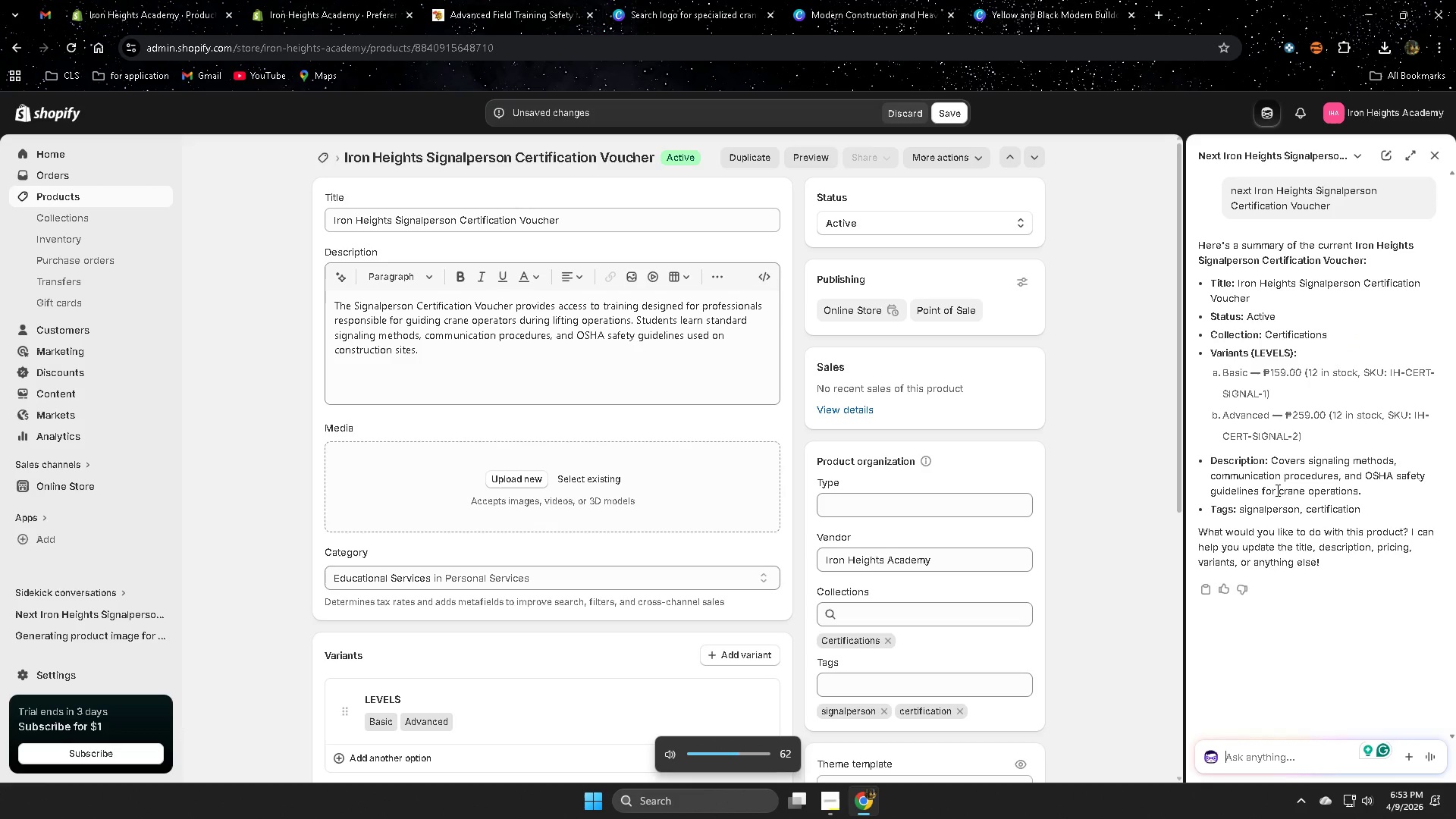 
key(VolumeUp)
 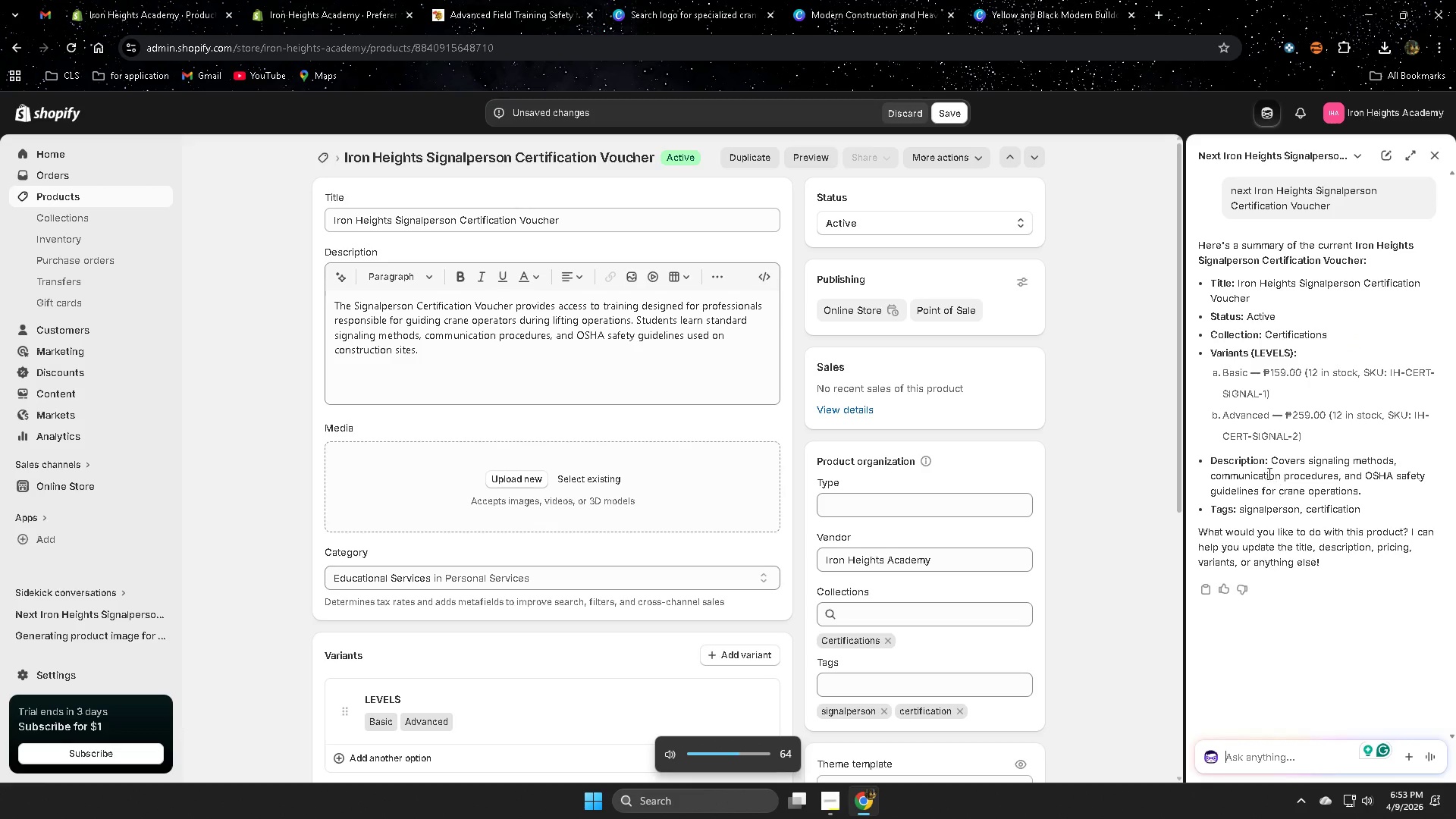 
key(VolumeDown)
 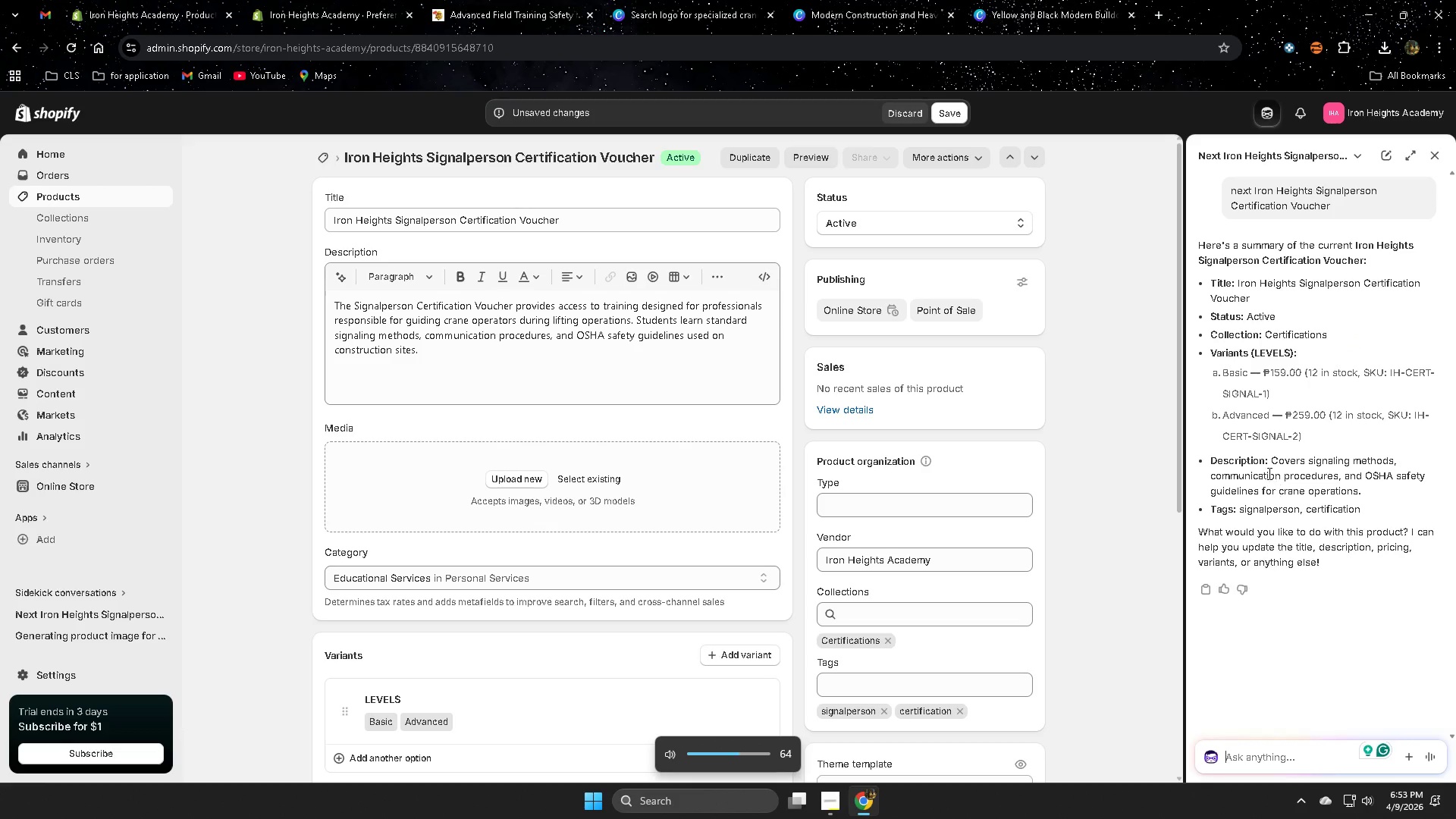 
key(VolumeDown)
 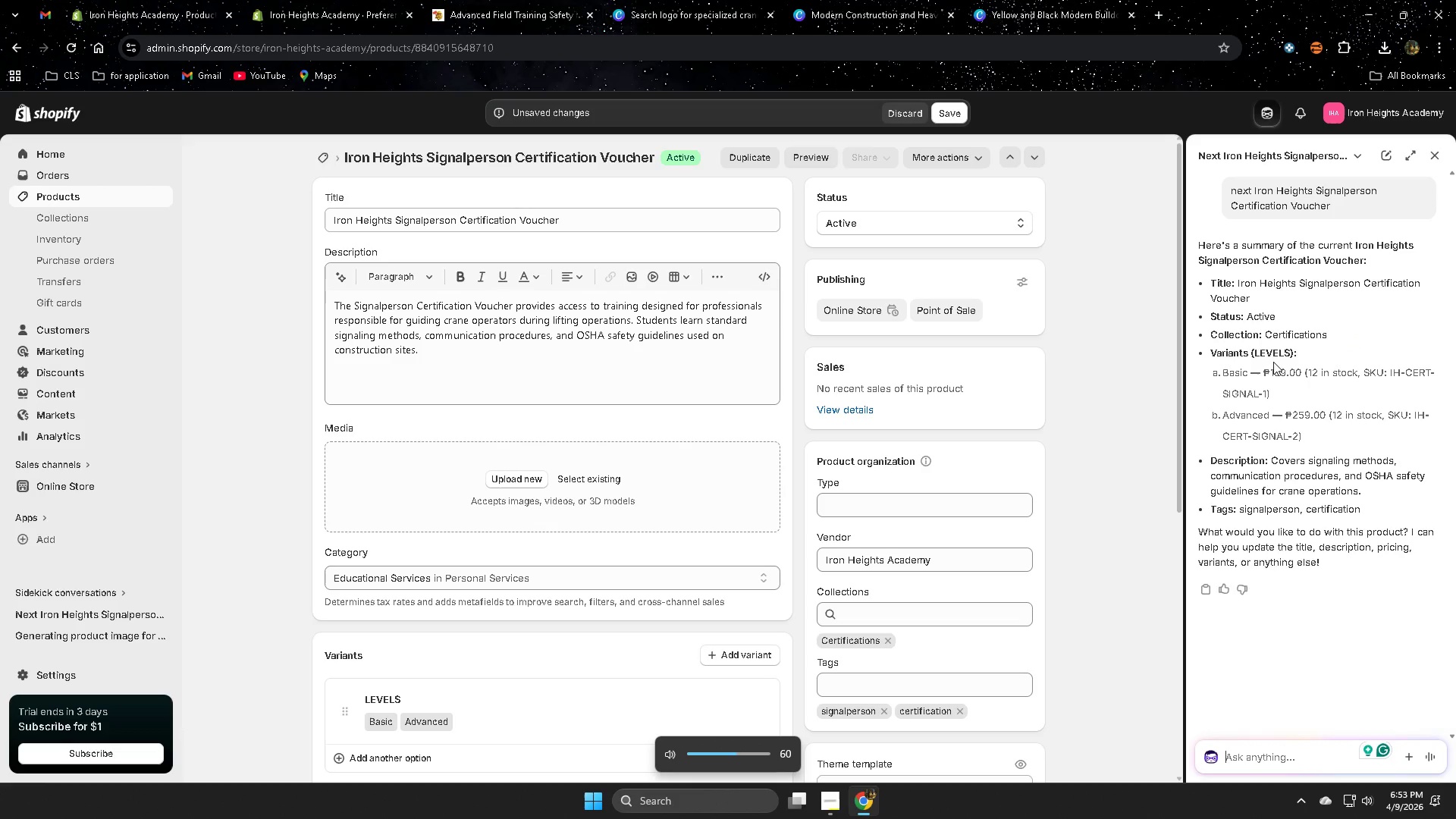 
hold_key(key=VolumeDown, duration=14.39)
 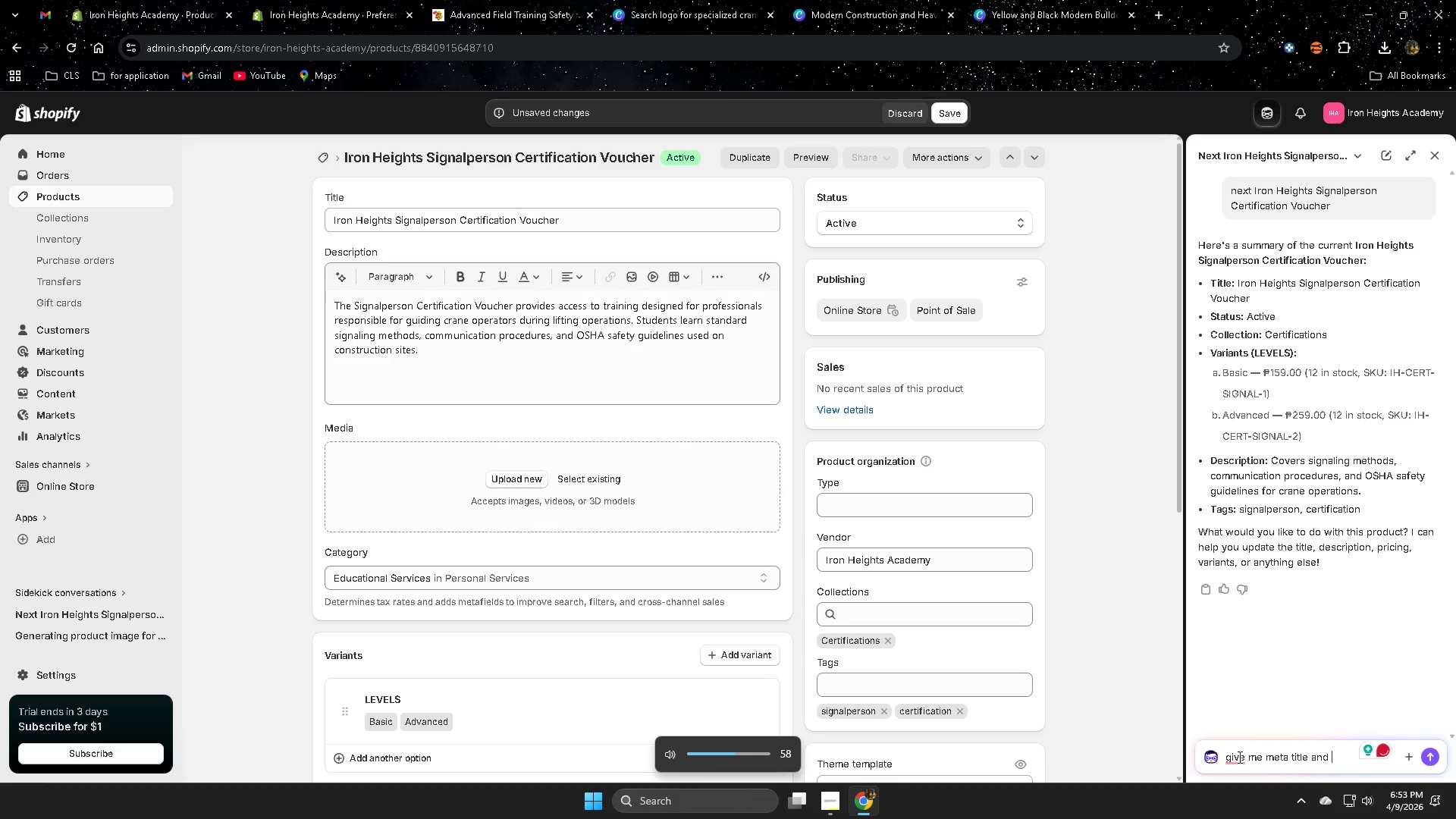 
type(givme )
key(Backspace)
key(Backspace)
key(Backspace)
key(Backspace)
type(ve me meta tul)
key(Backspace)
key(Backspace)
type(ile and )
key(Backspace)
key(Backspace)
key(Backspace)
key(Backspace)
key(Backspace)
key(Backspace)
key(Backspace)
type(tle and u[VolumeDown][VolumeDown]r[VolumeDown]l[VolumeDown][VolumeDown][VolumeDown][VolumeDown] [VolumeDown]handle)
 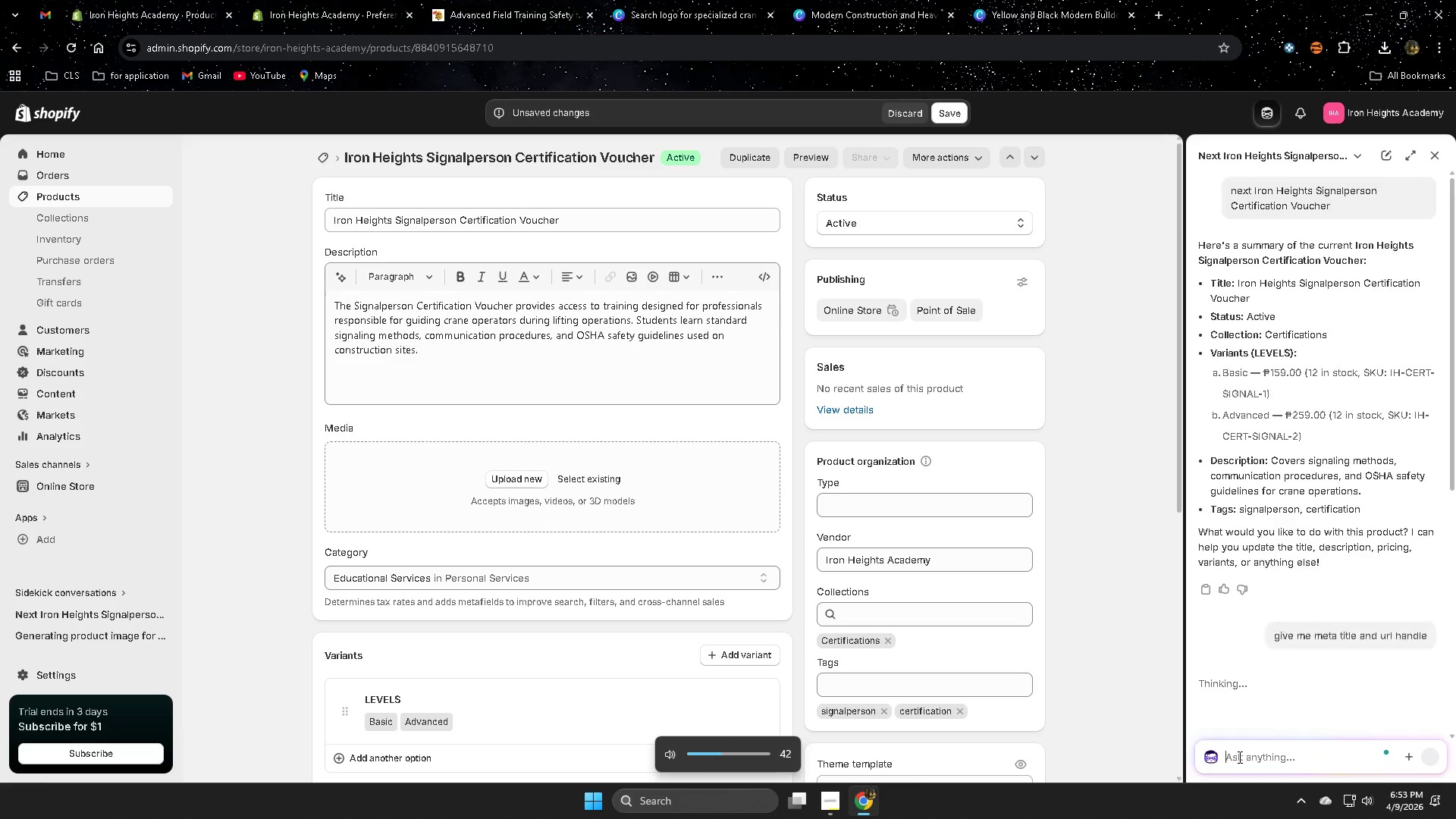 
hold_key(key=VolumeUp, duration=1.86)
 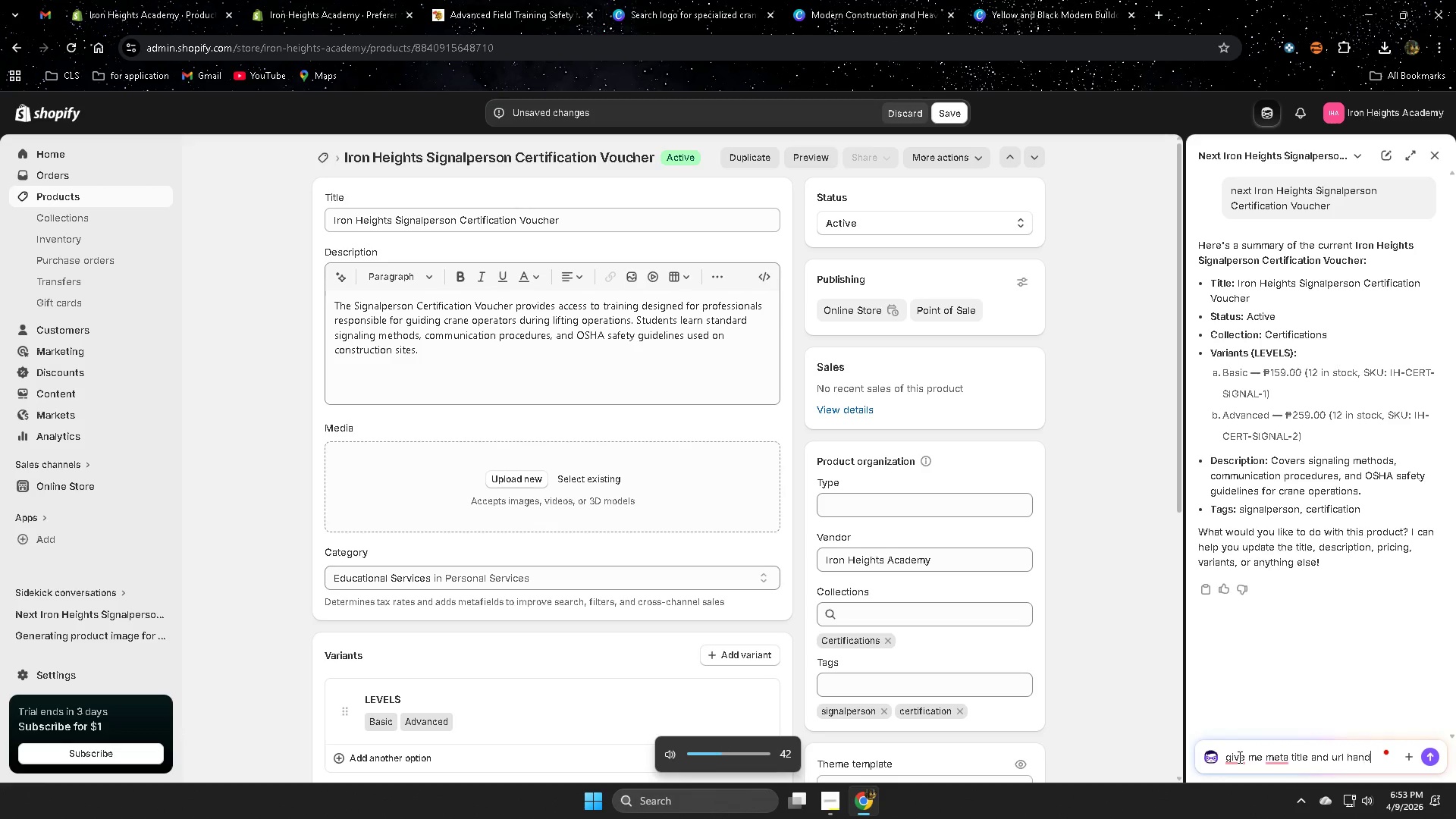 
key(Enter)
 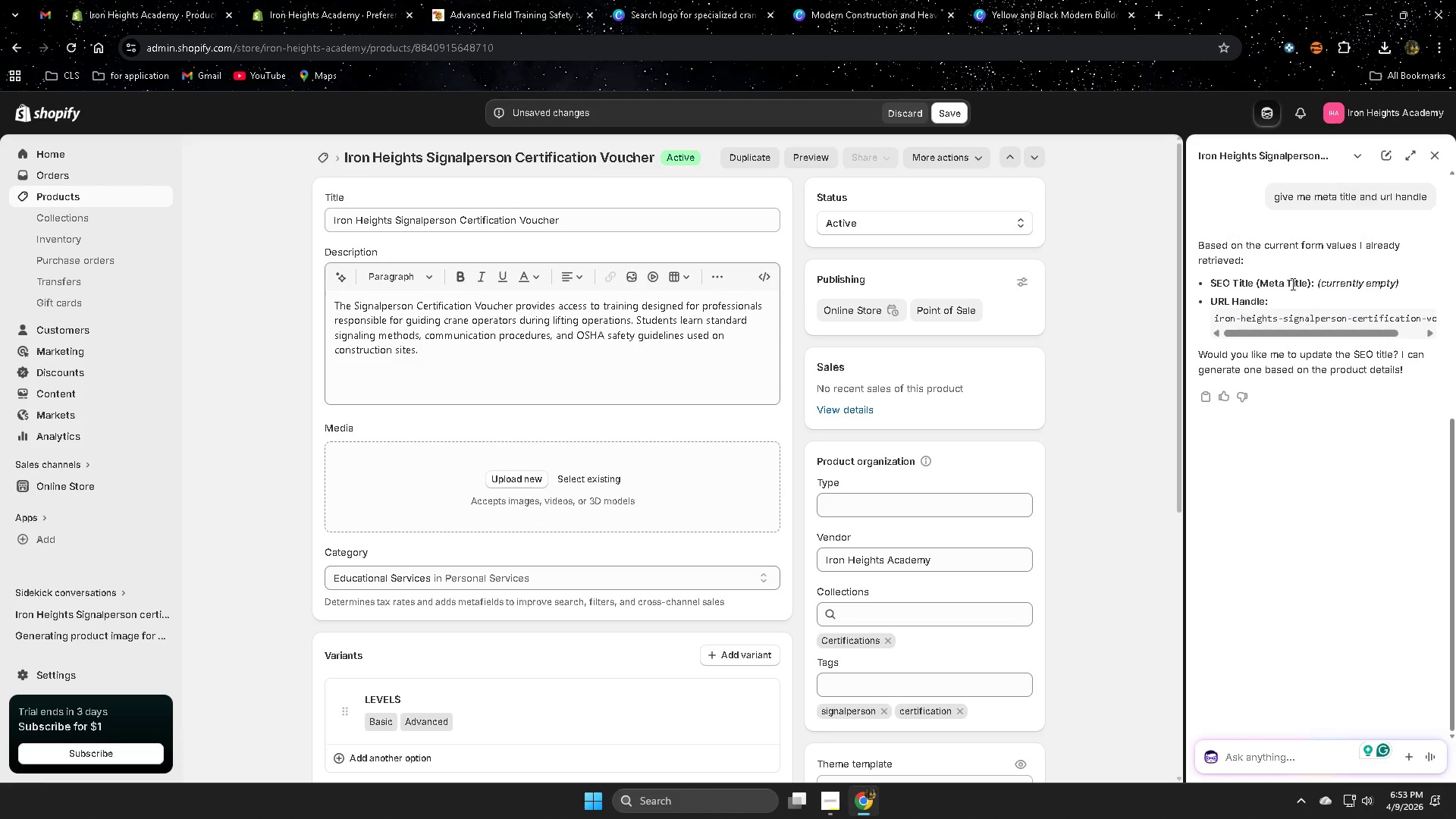 
wait(10.92)
 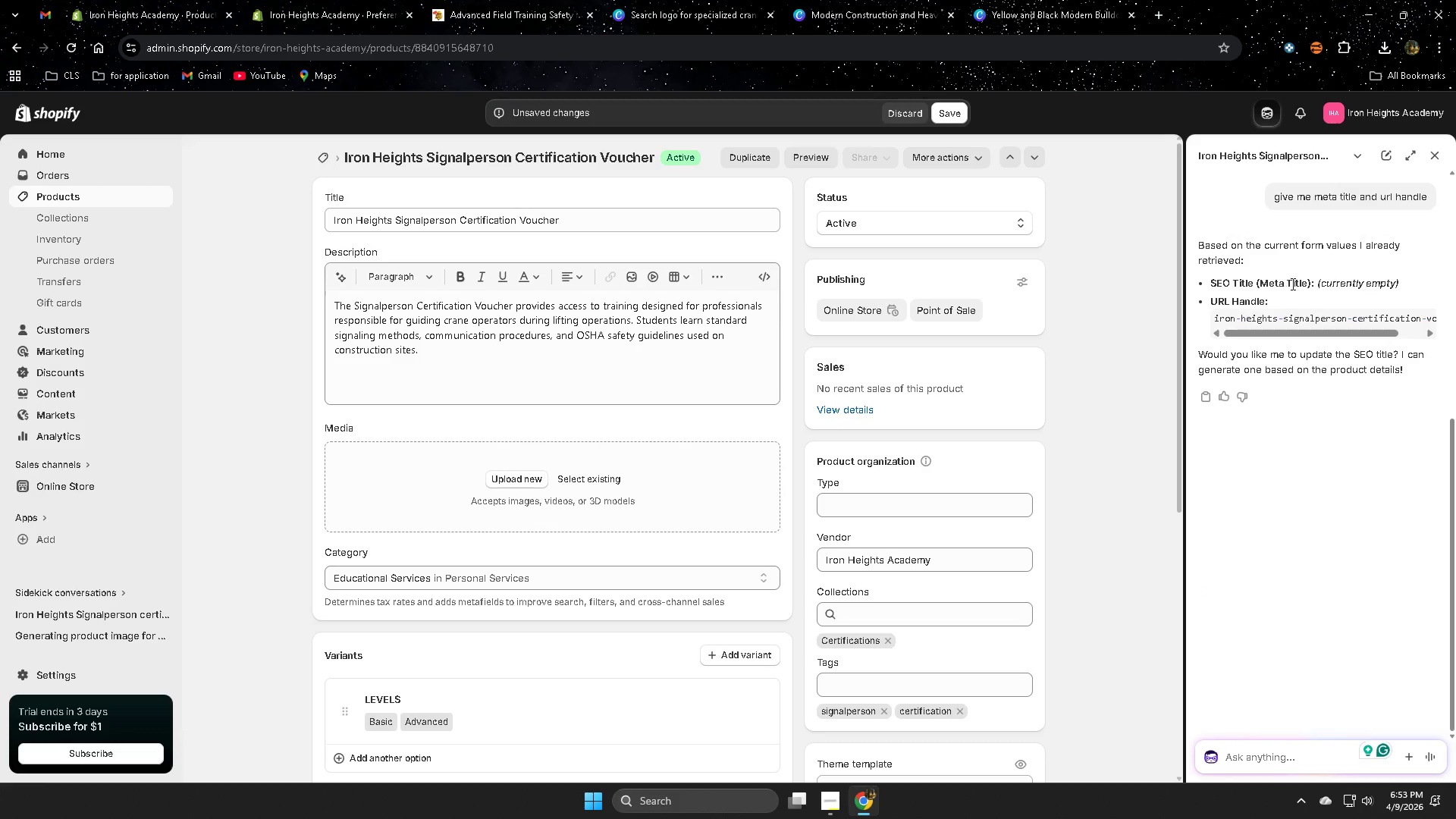 
scroll: coordinate [1276, 384], scroll_direction: up, amount: 1.0
 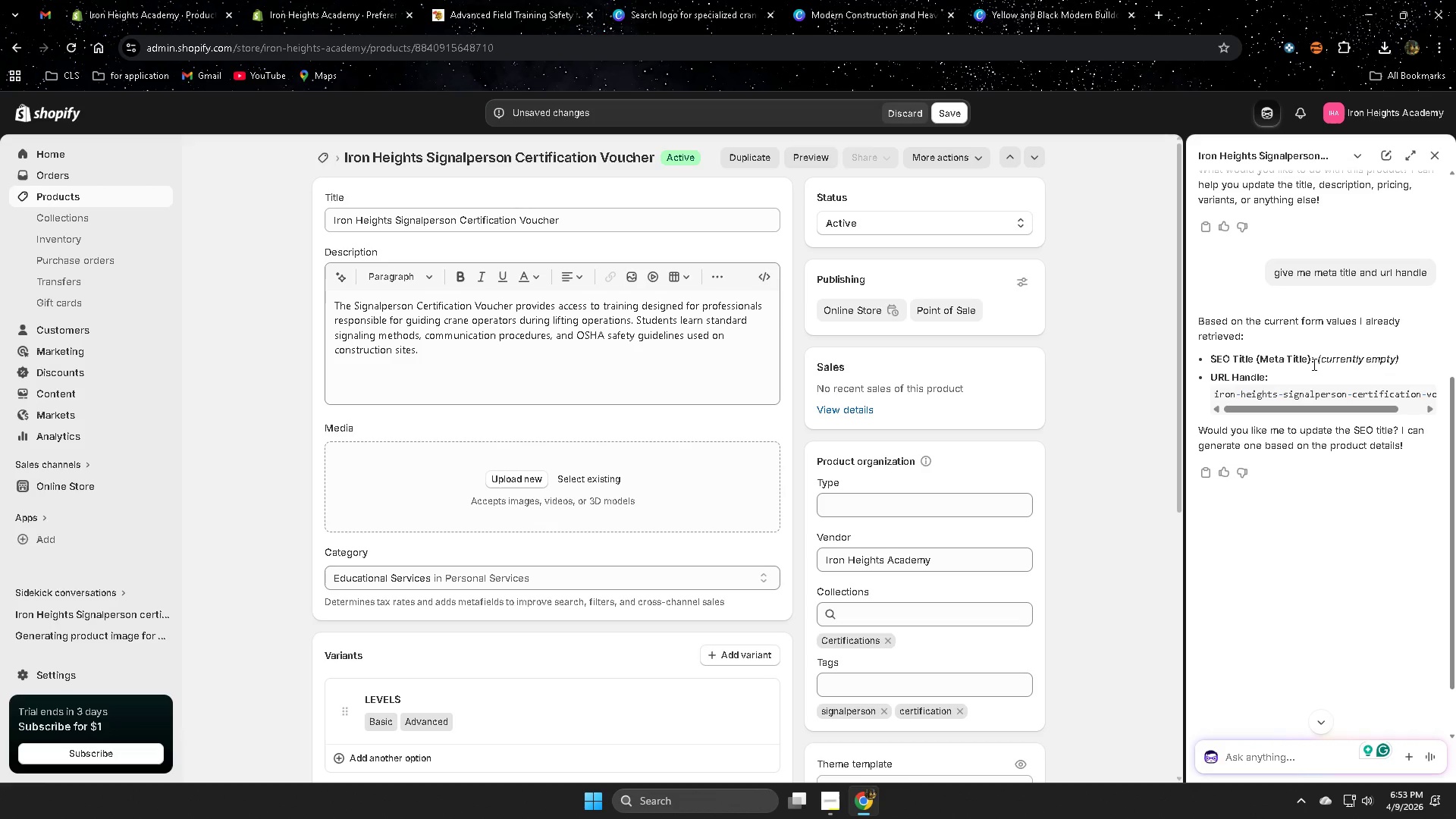 
double_click([1241, 394])
 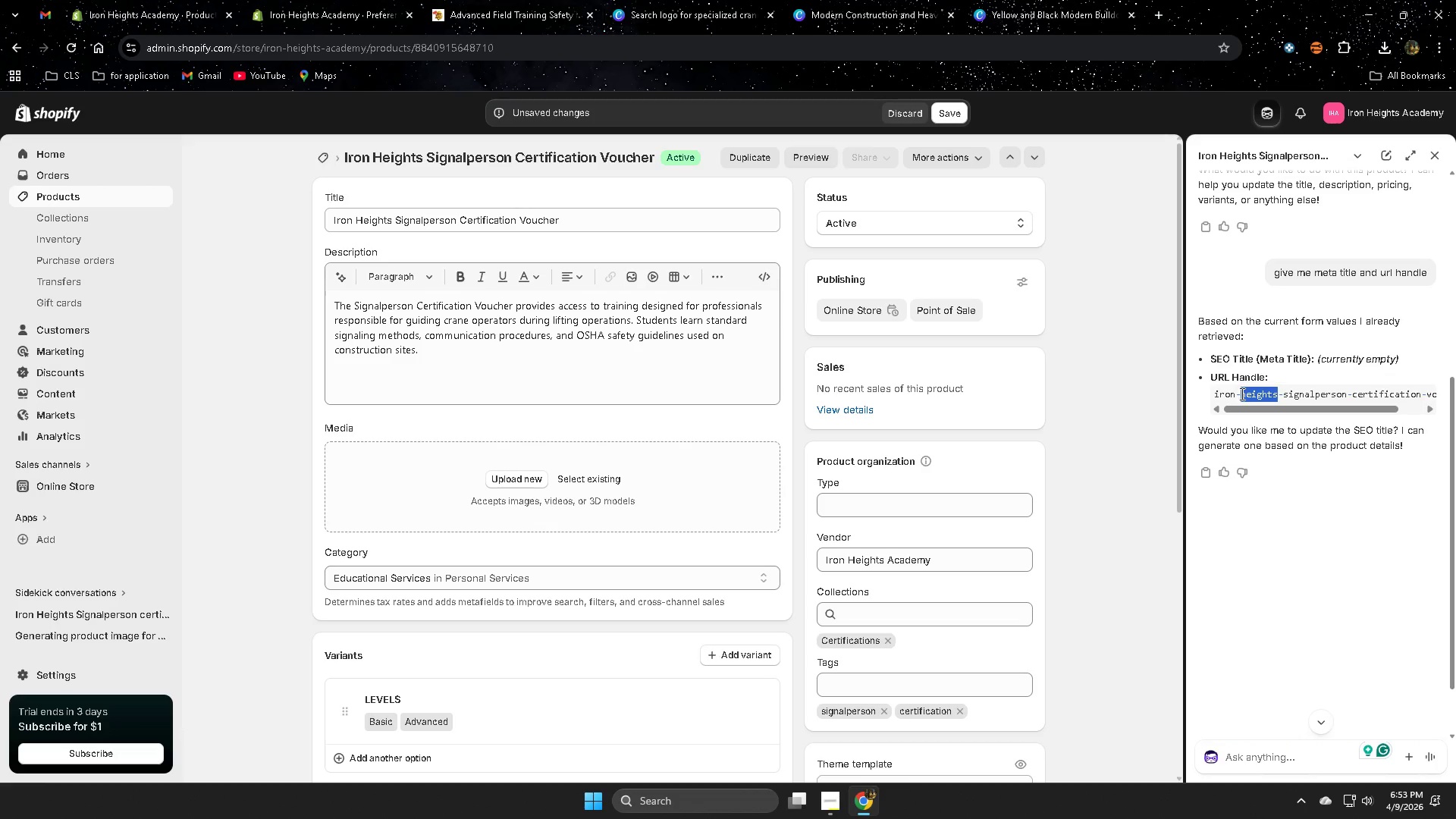 
triple_click([1241, 394])
 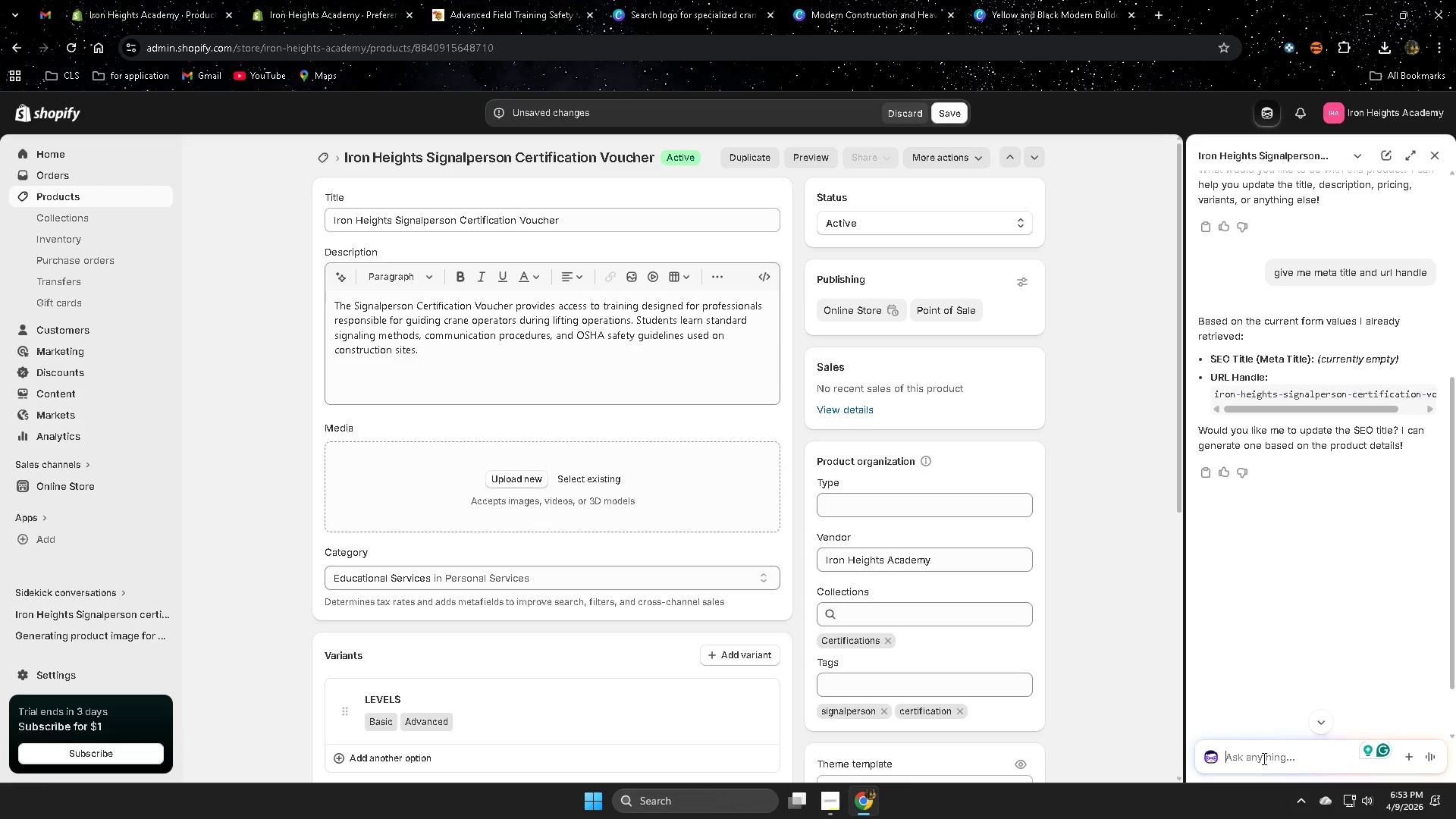 
type(can you givme )
key(Backspace)
key(Backspace)
key(Backspace)
key(Backspace)
type(ve me )
 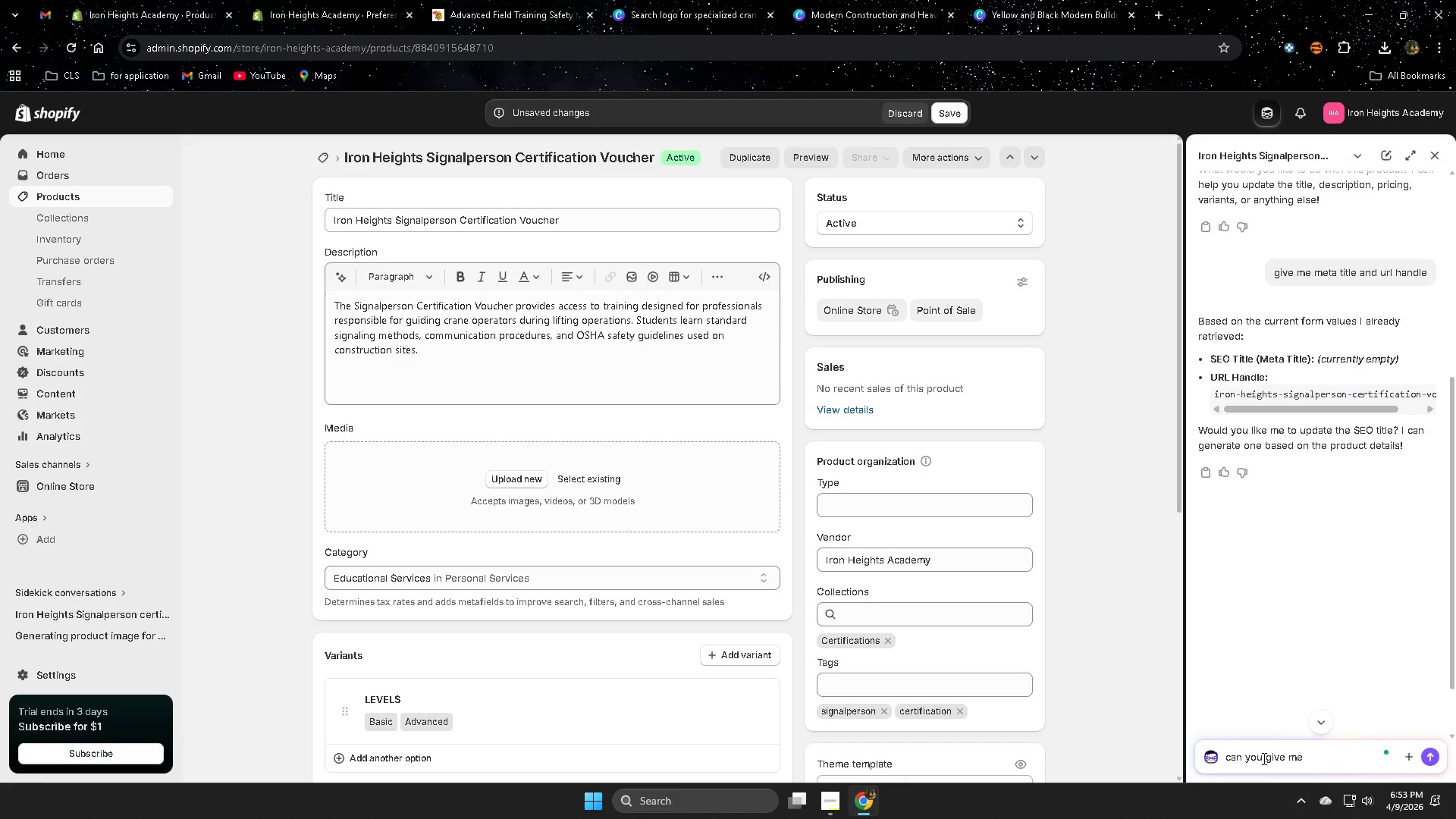 
key(Enter)
 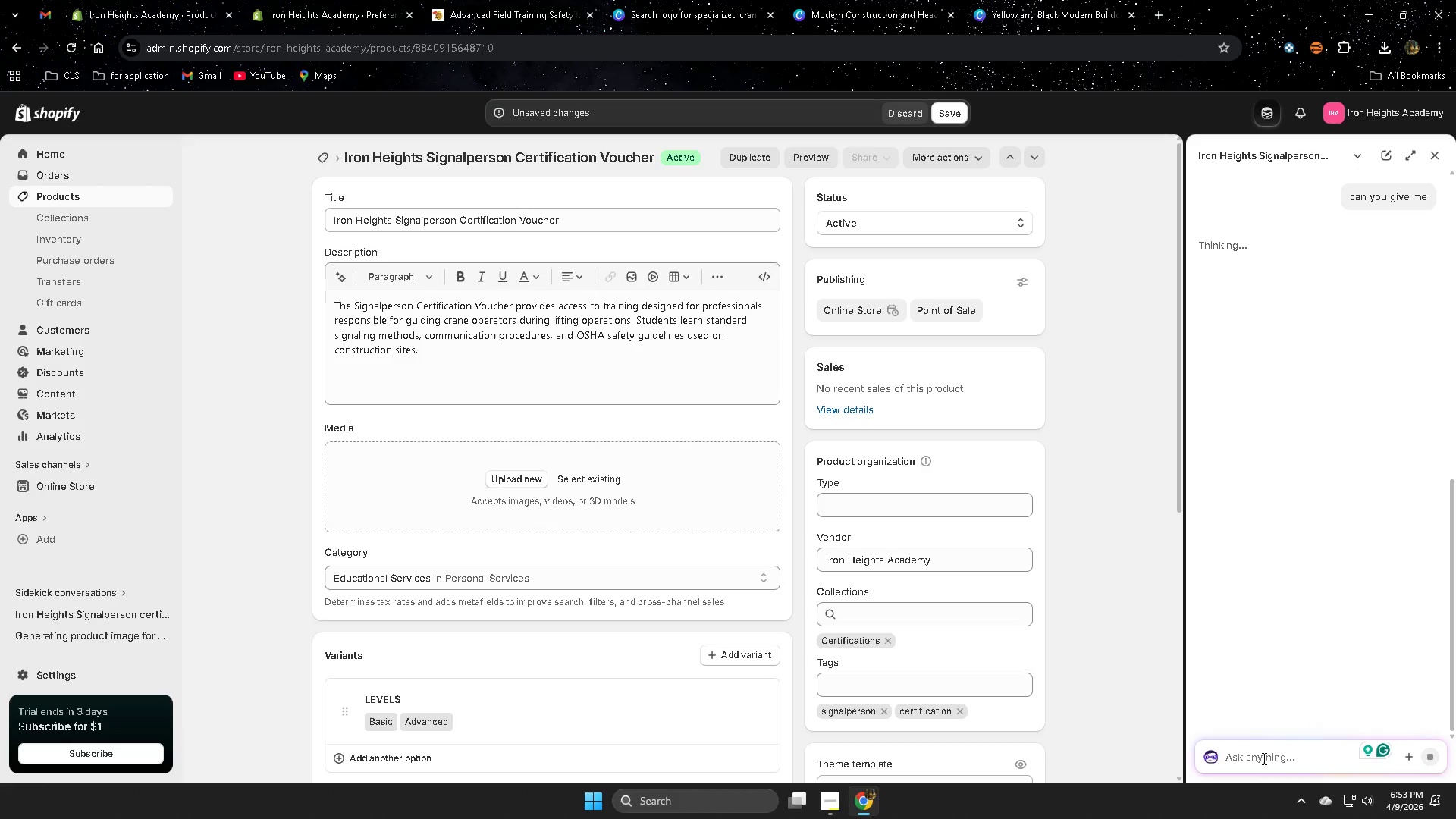 
type(Meta t)
 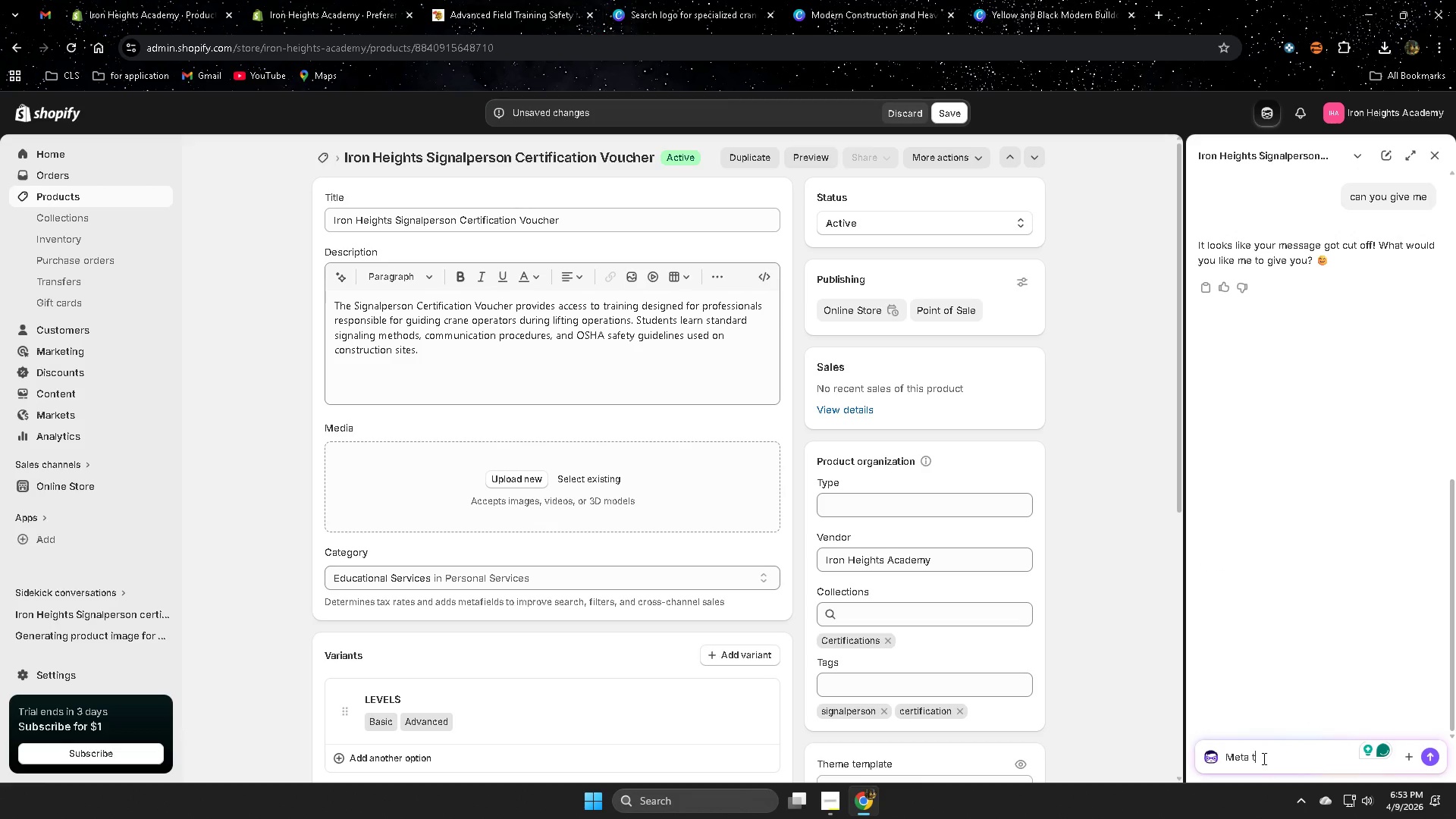 
hold_key(key=Backspace, duration=0.77)
 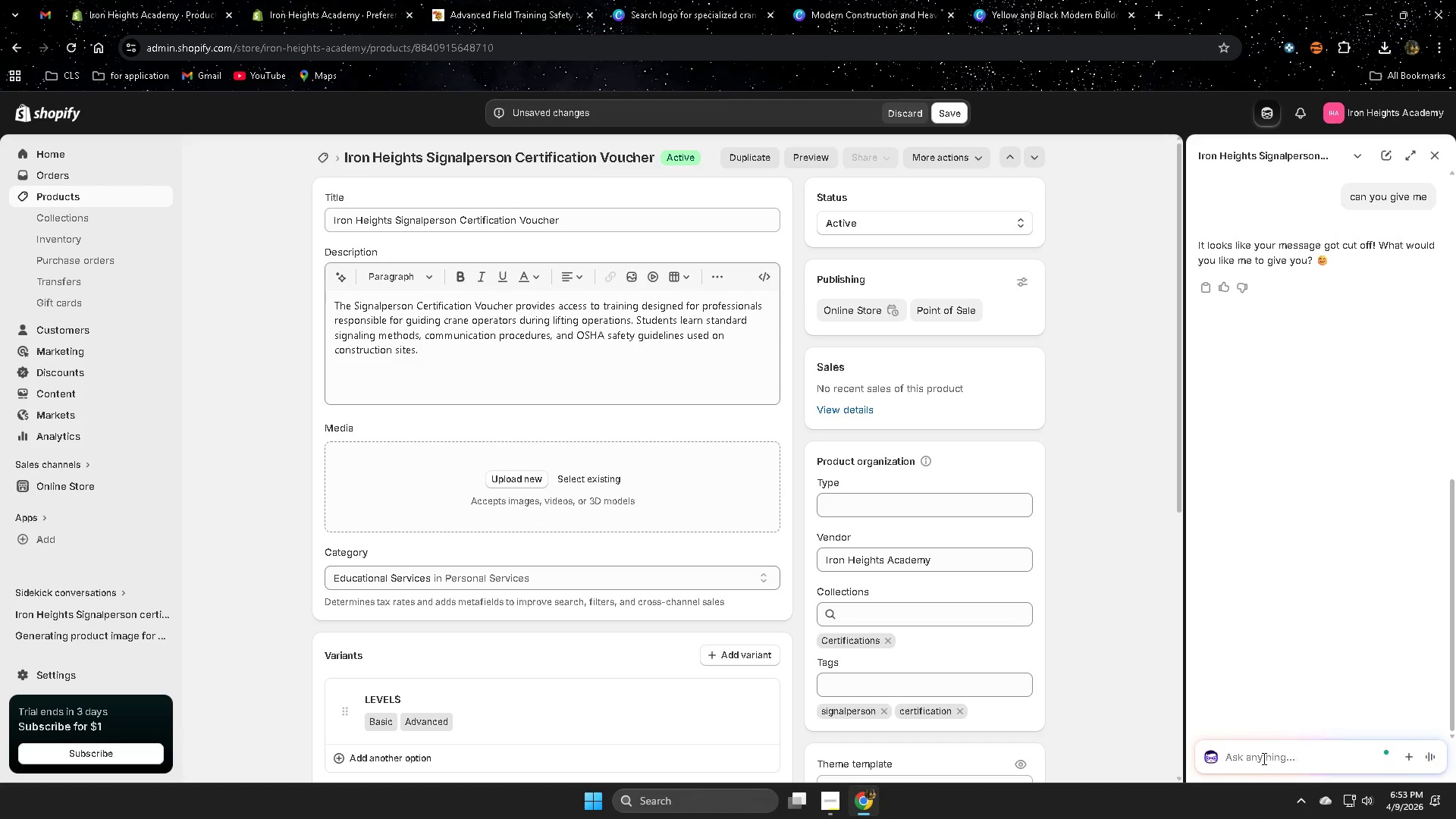 
type(can you give me meta Til)
key(Backspace)
type(tle and urk )
key(Backspace)
key(Backspace)
type(l hda)
key(Backspace)
key(Backspace)
type(andle for this product)
 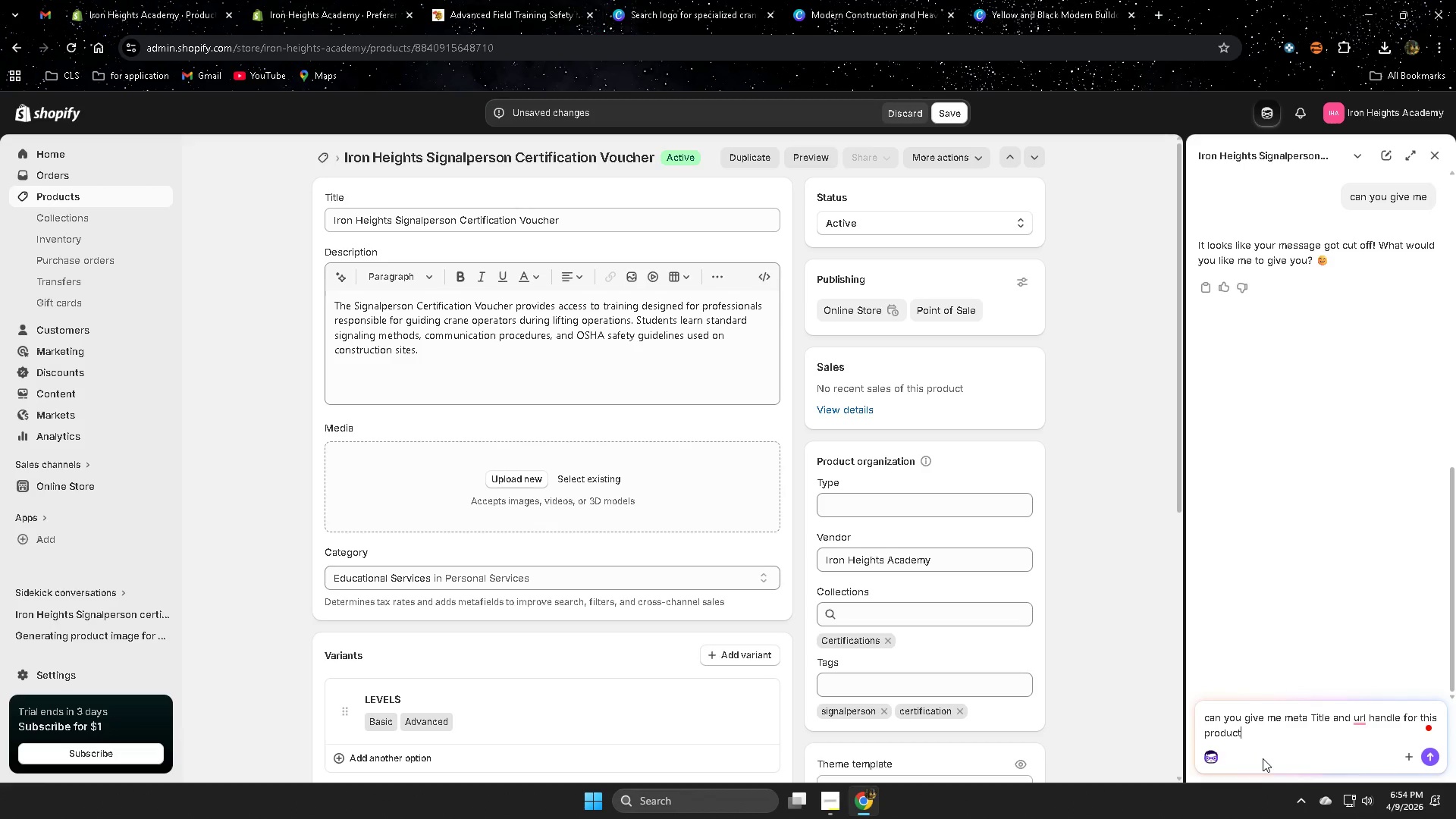 
key(Enter)
 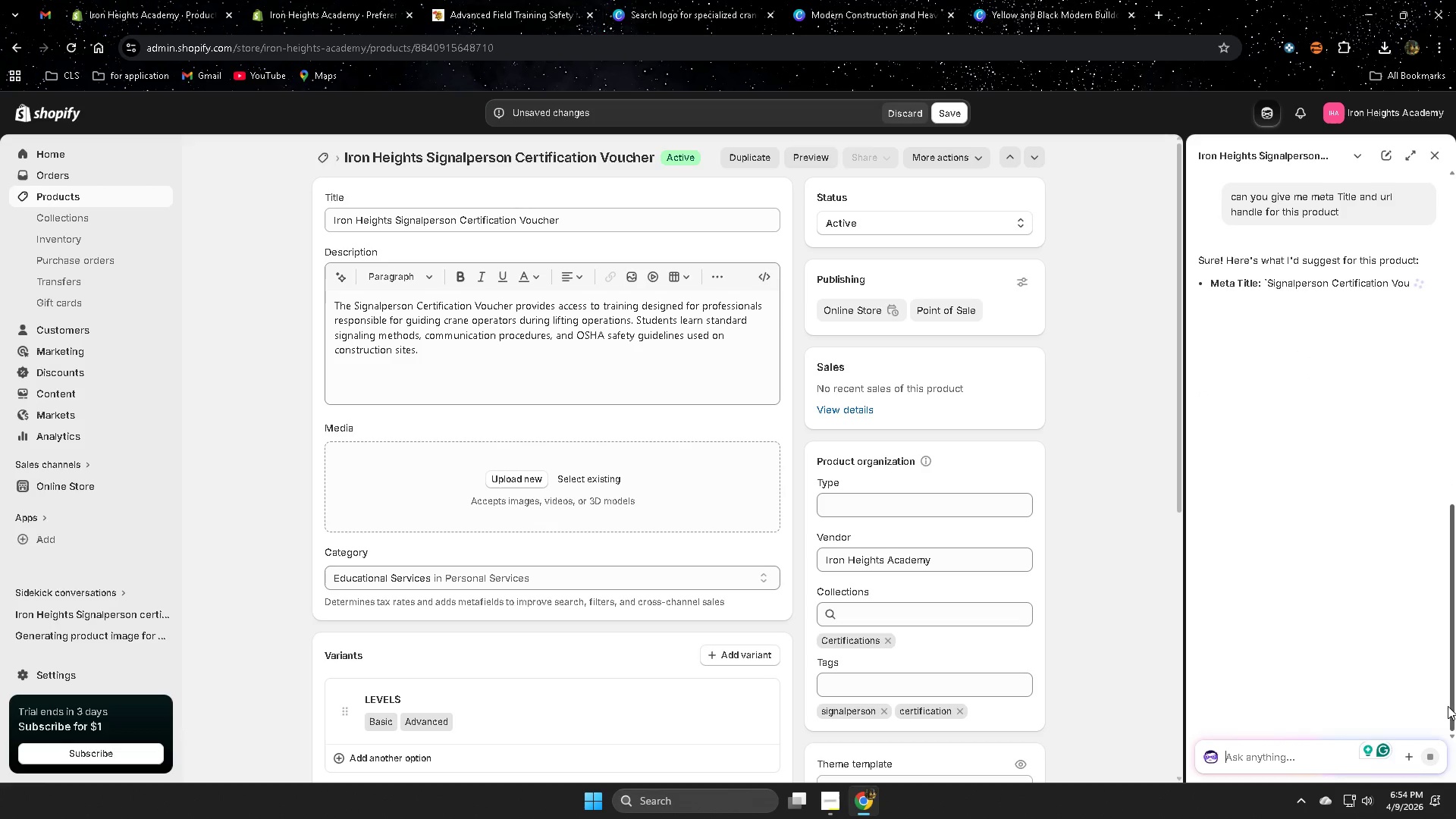 
wait(5.8)
 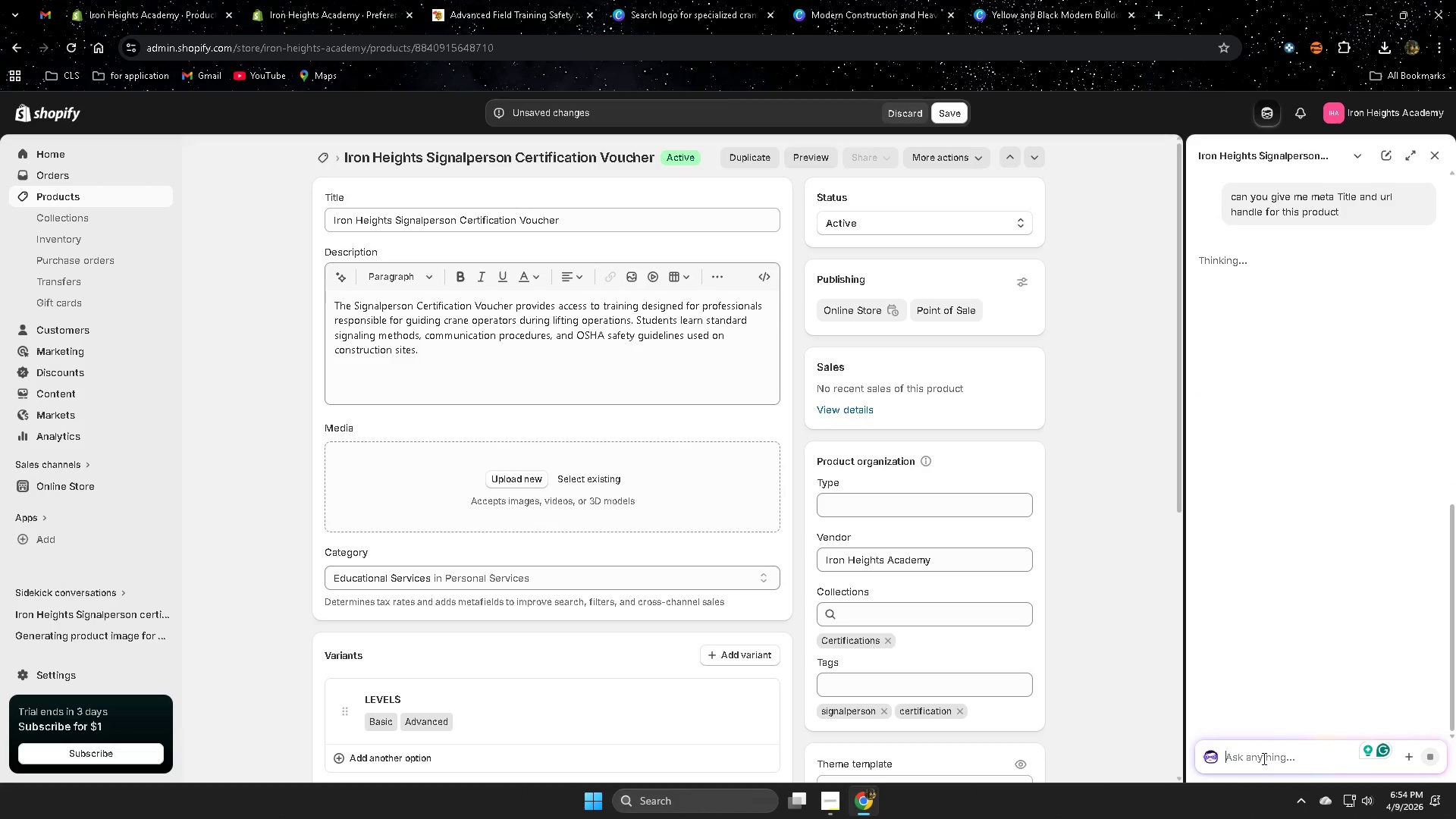 
left_click([1232, 298])
 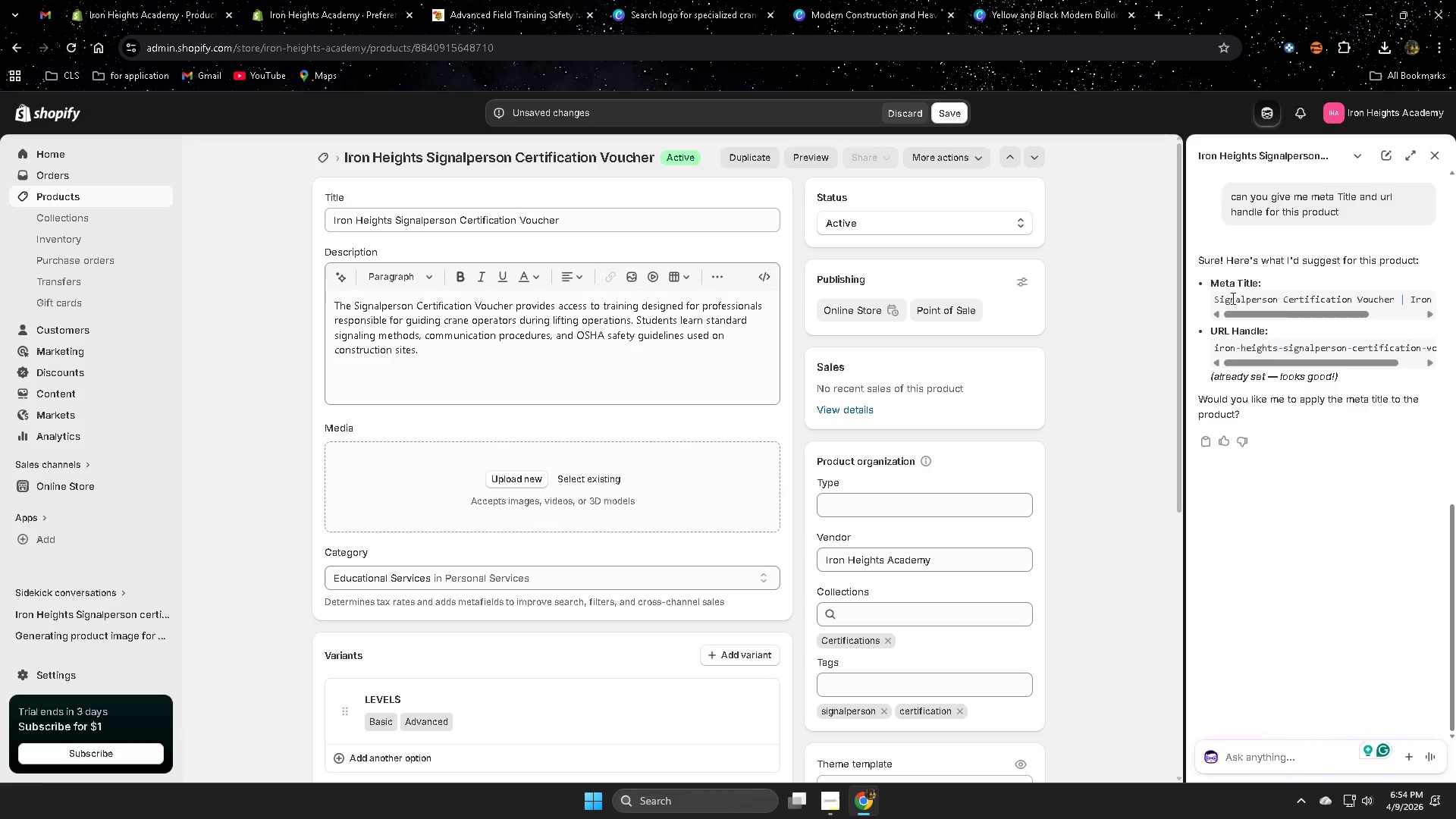 
left_click_drag(start_coordinate=[1232, 298], to_coordinate=[1455, 297])
 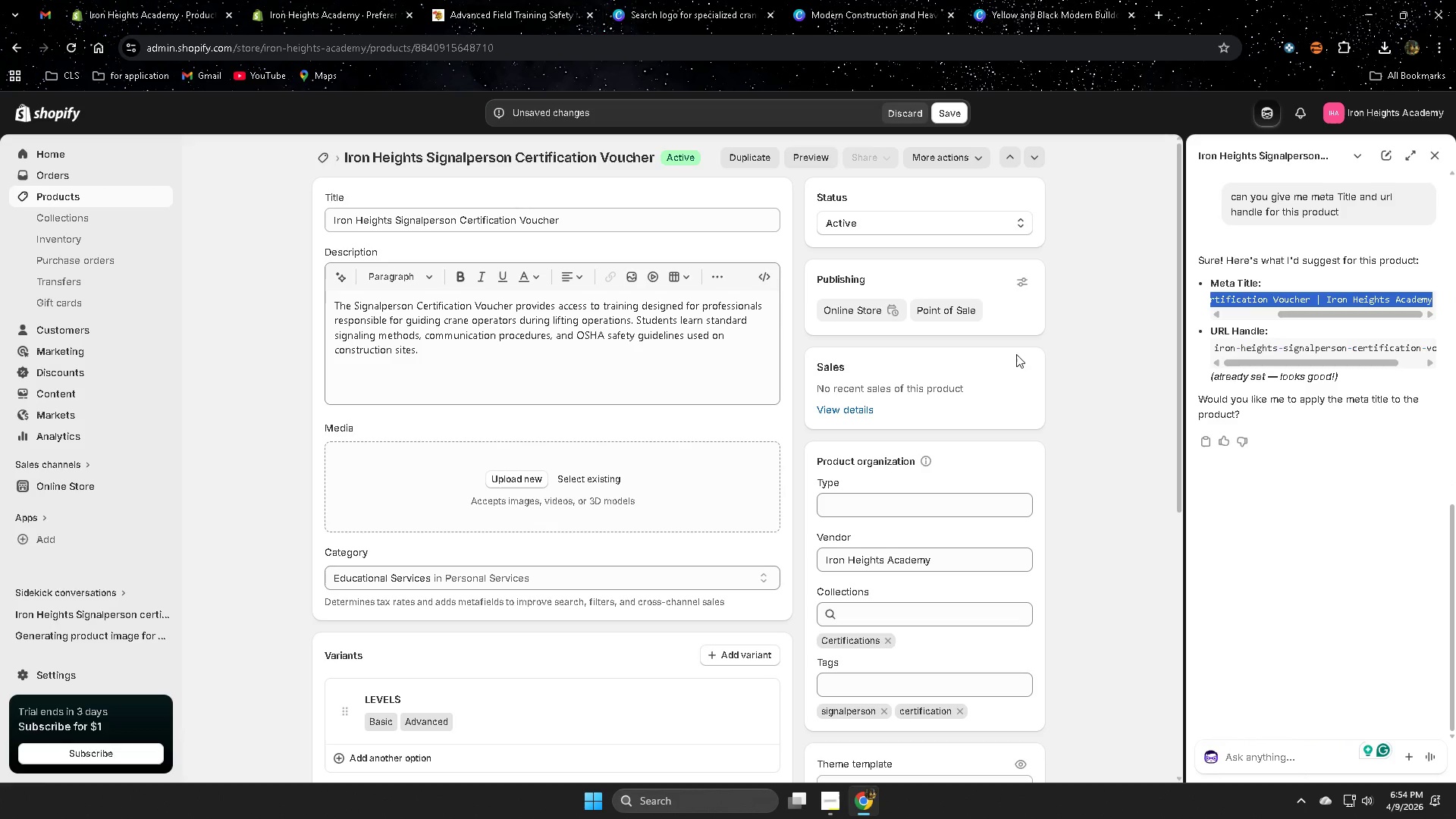 
key(Control+ControlLeft)
 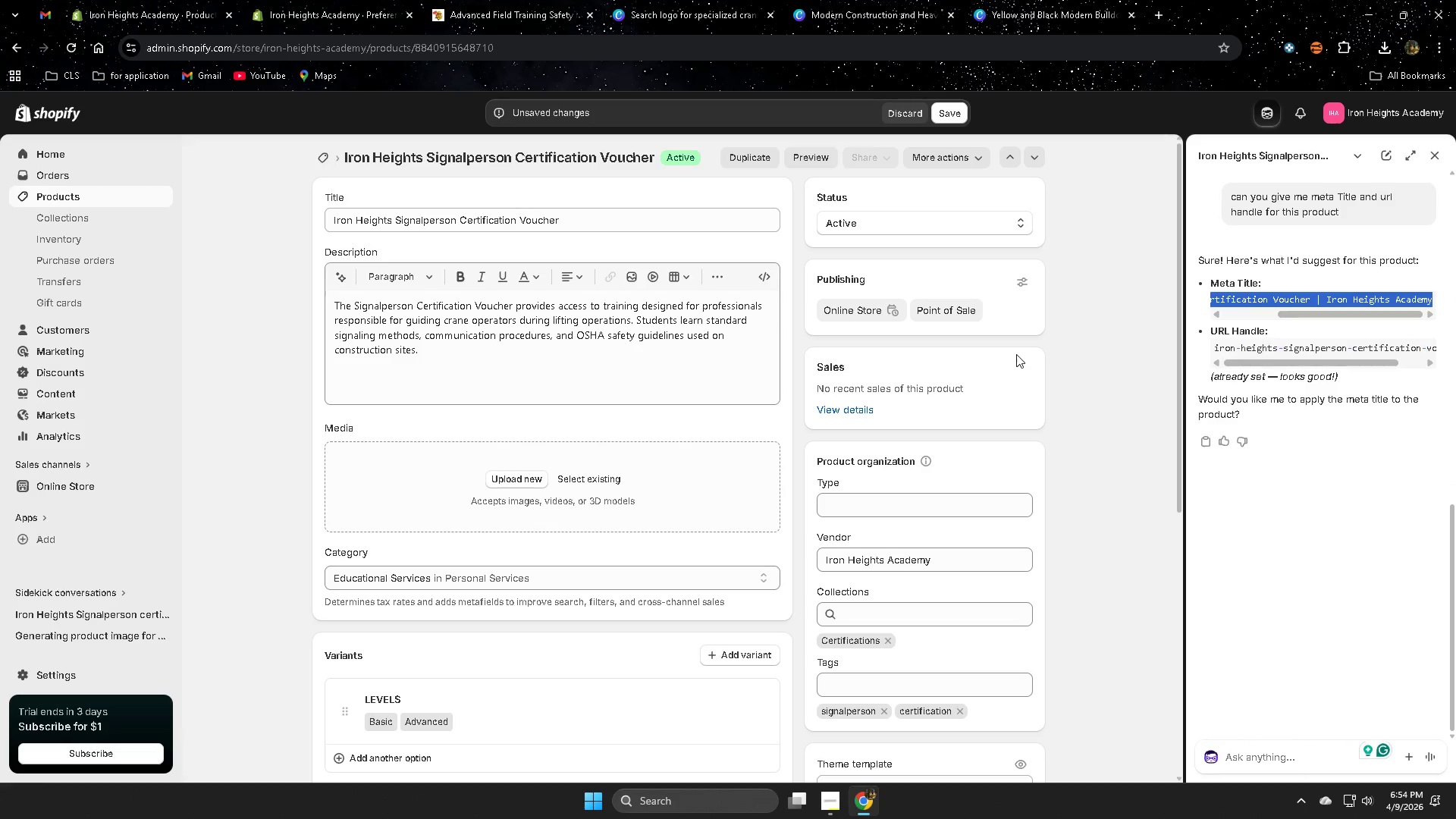 
key(Control+C)
 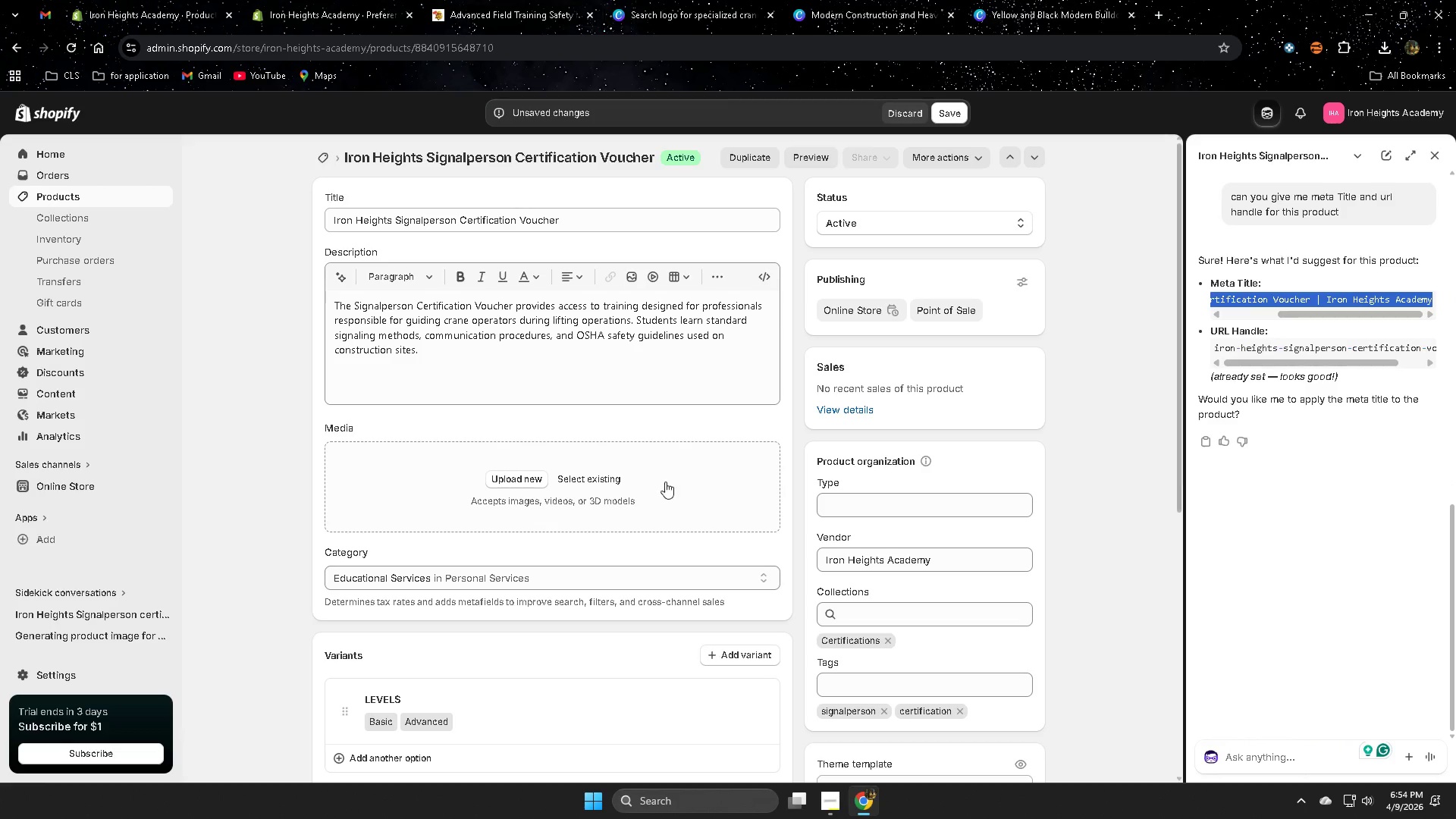 
scroll: coordinate [564, 598], scroll_direction: down, amount: 10.0
 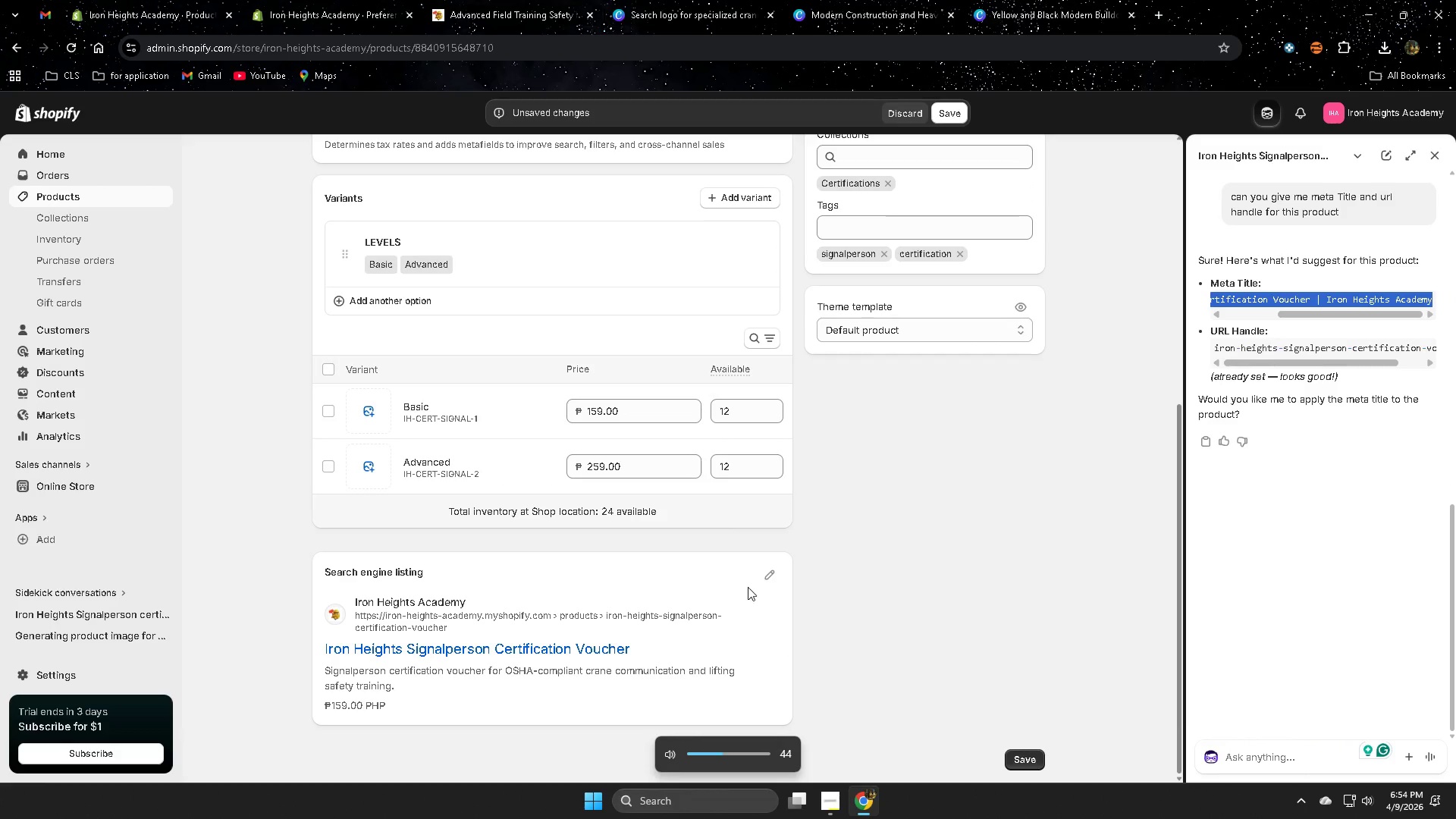 
left_click([776, 579])
 